 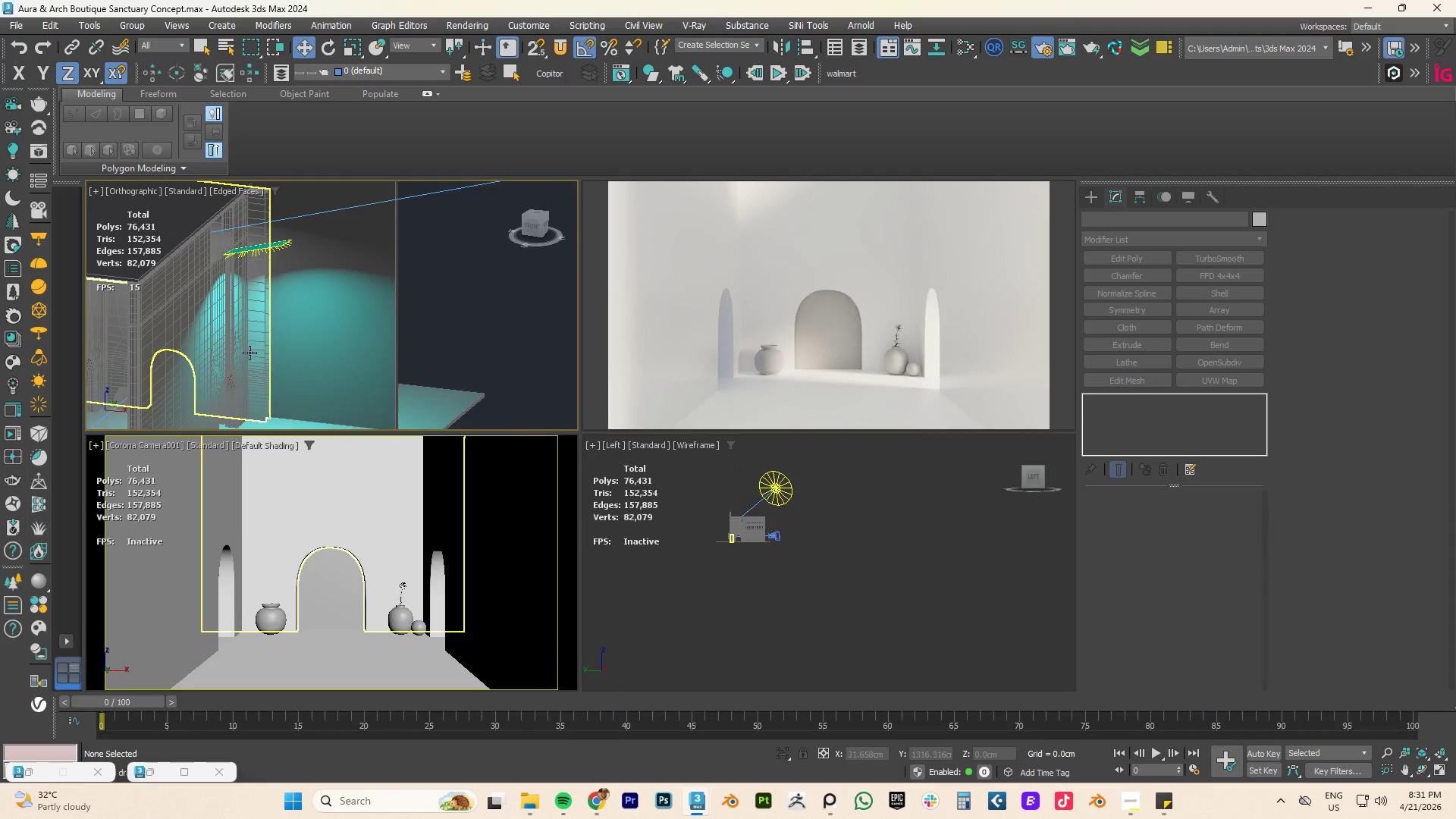 
left_click([341, 340])
 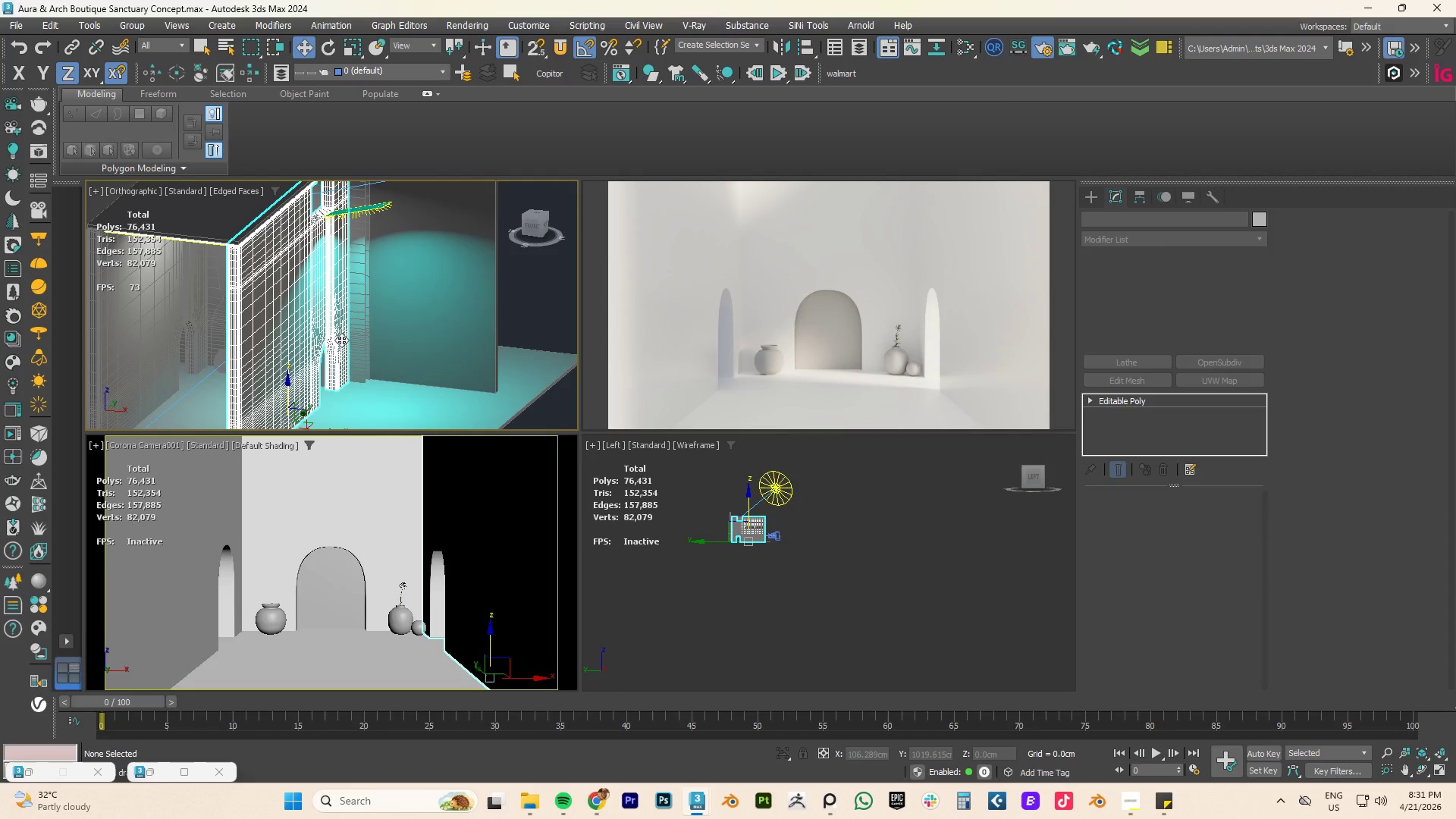 
key(Alt+Q)
 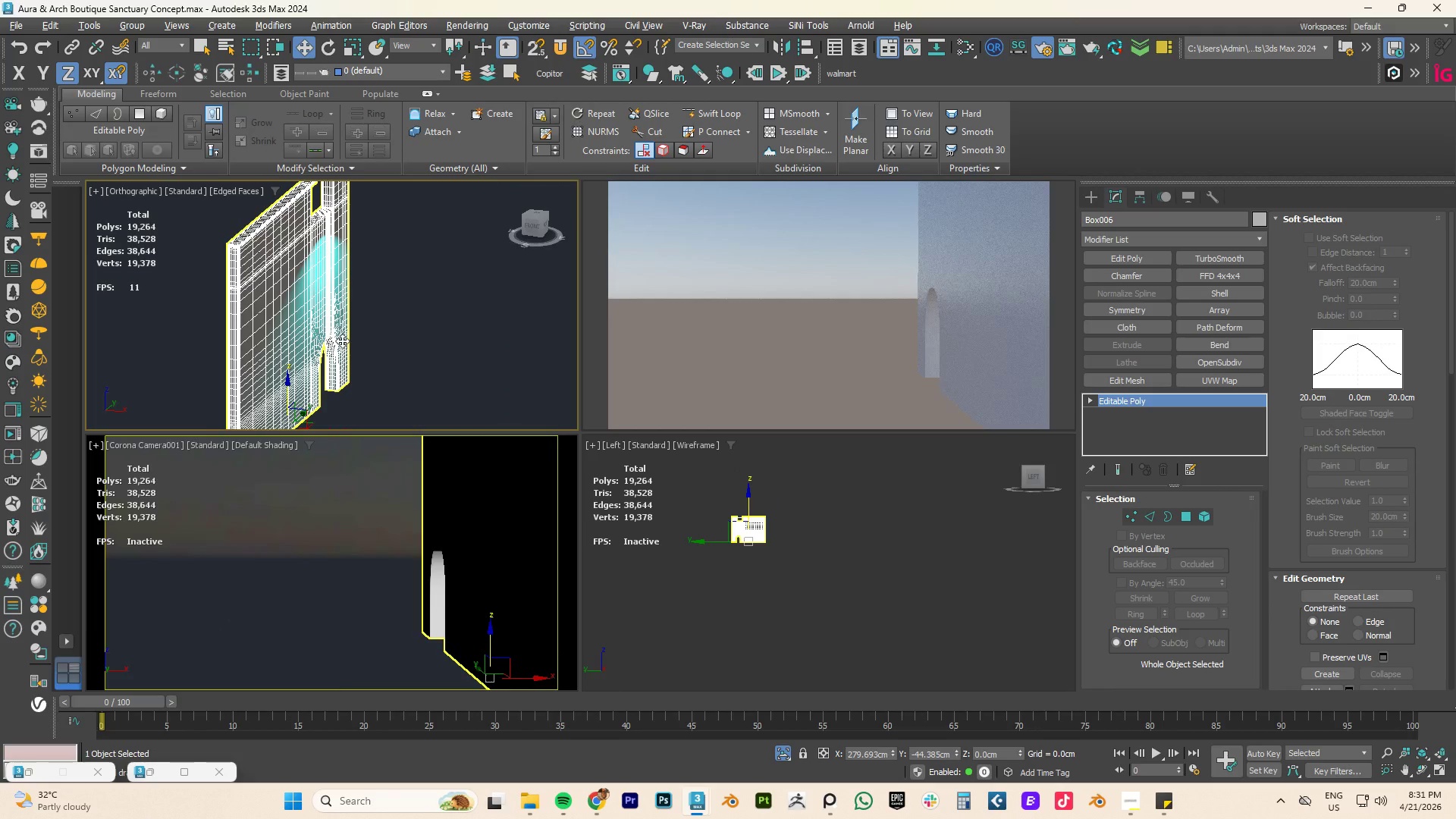 
hold_key(key=AltLeft, duration=1.03)
 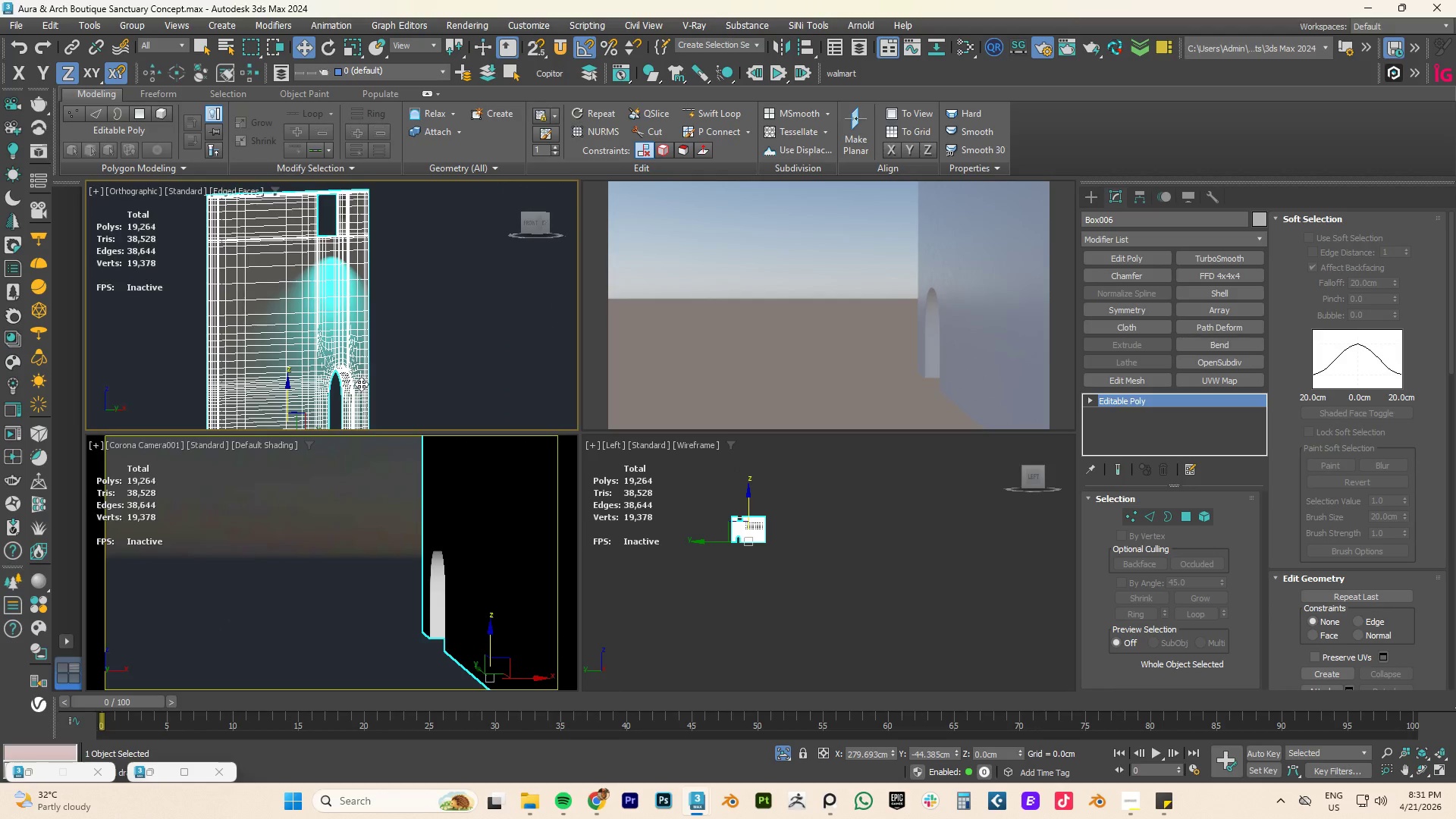 
hold_key(key=AltLeft, duration=0.72)
 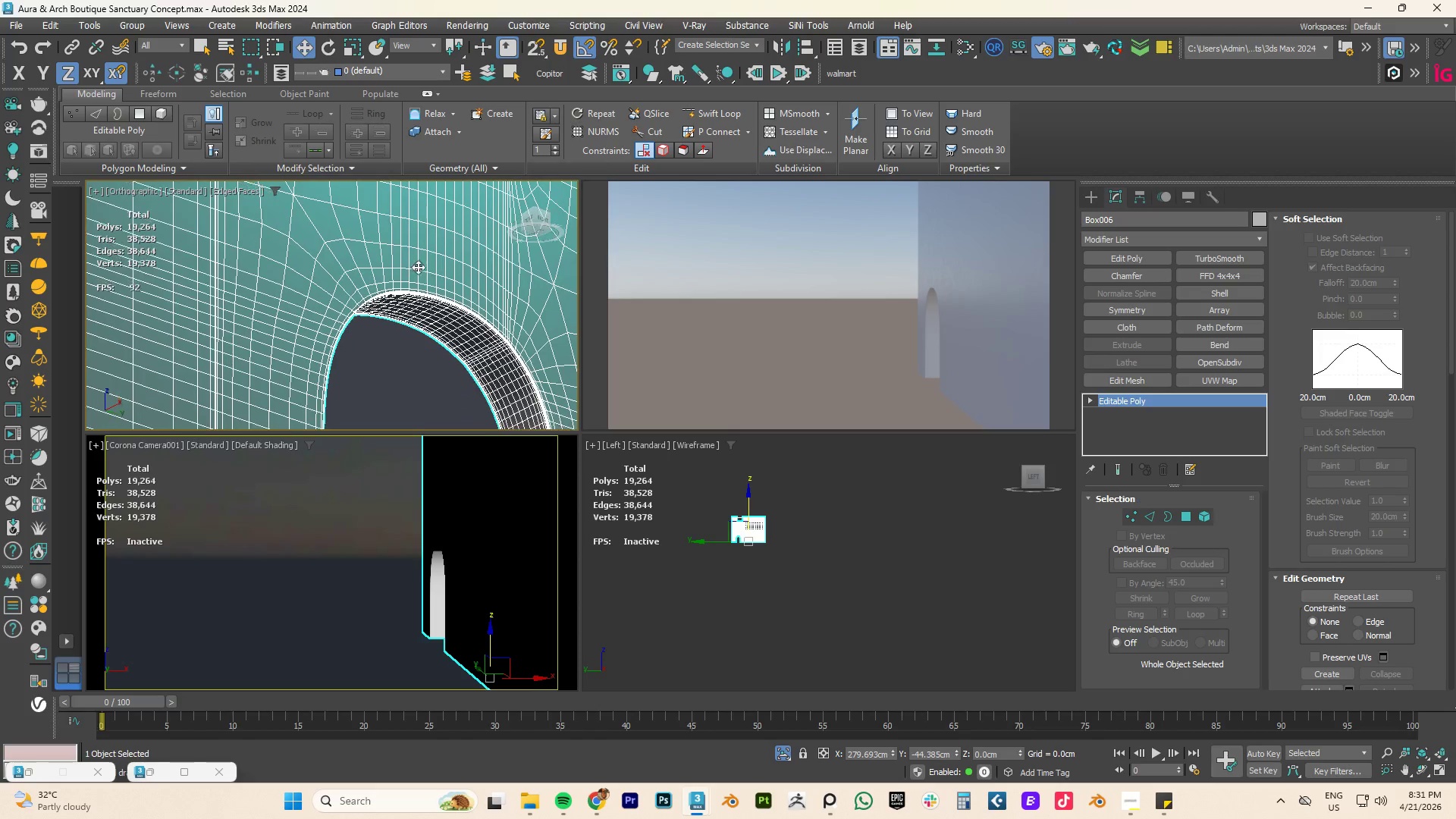 
scroll: coordinate [327, 381], scroll_direction: up, amount: 5.0
 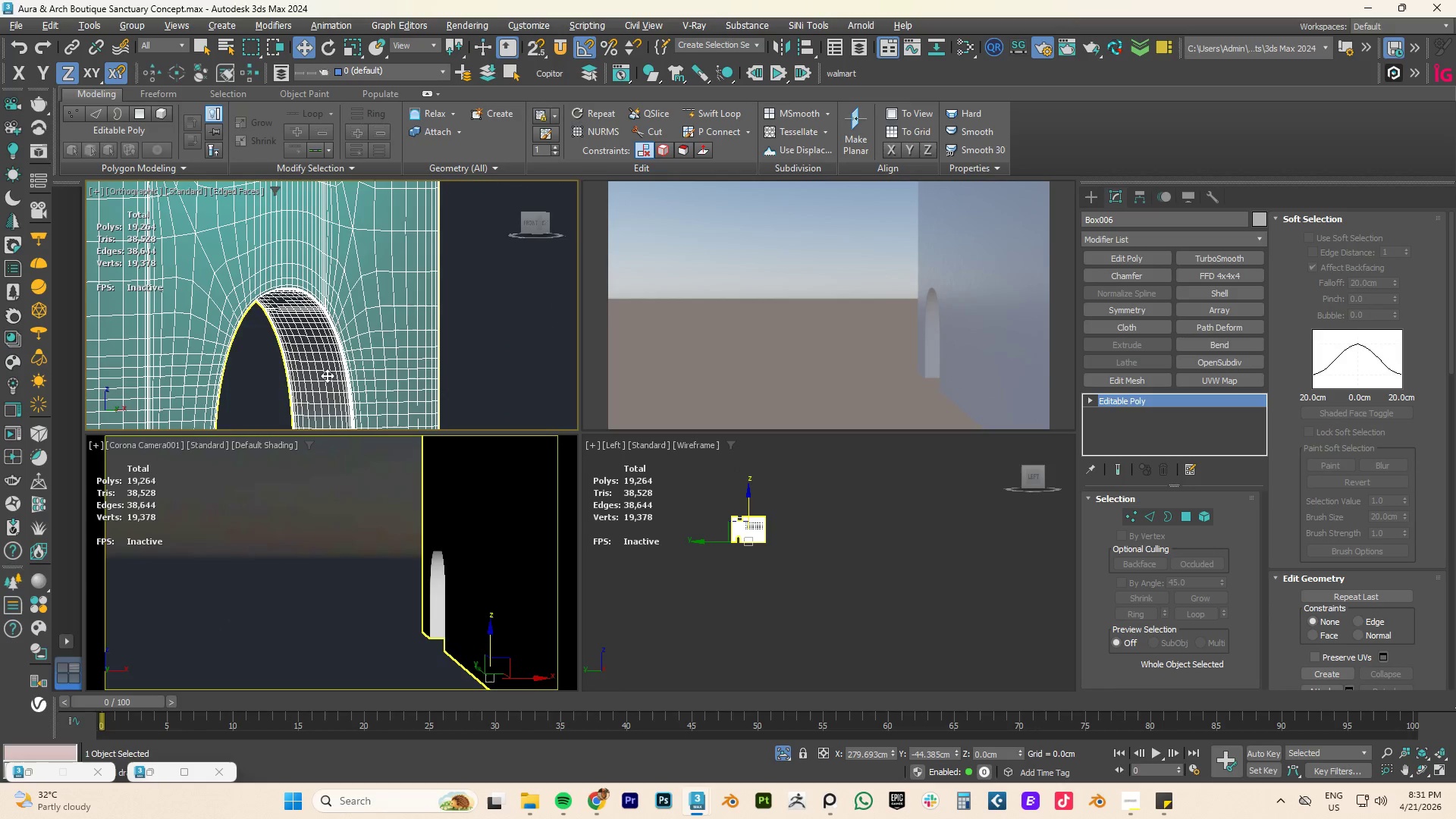 
hold_key(key=AltLeft, duration=0.5)
 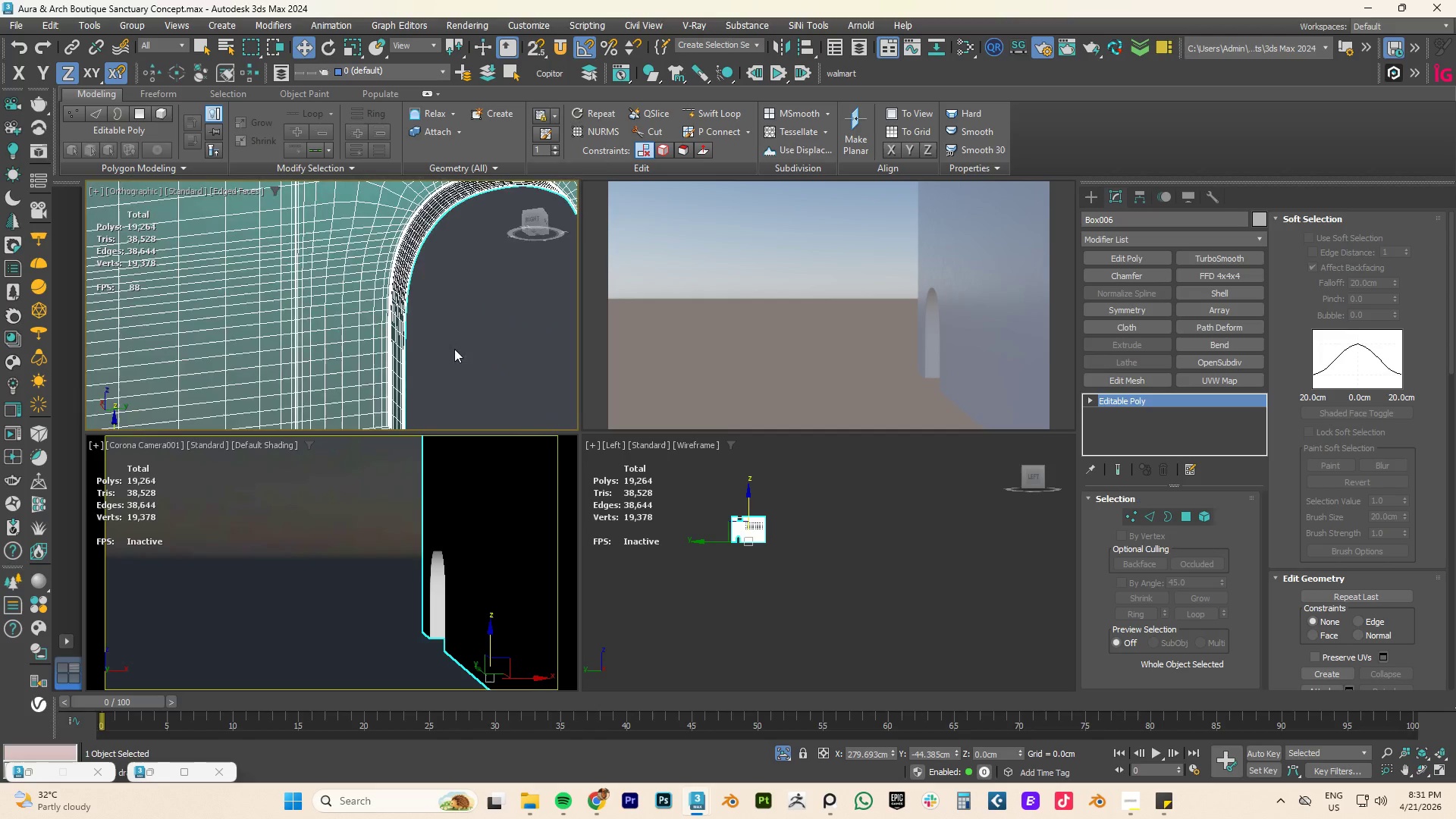 
hold_key(key=AltLeft, duration=0.88)
 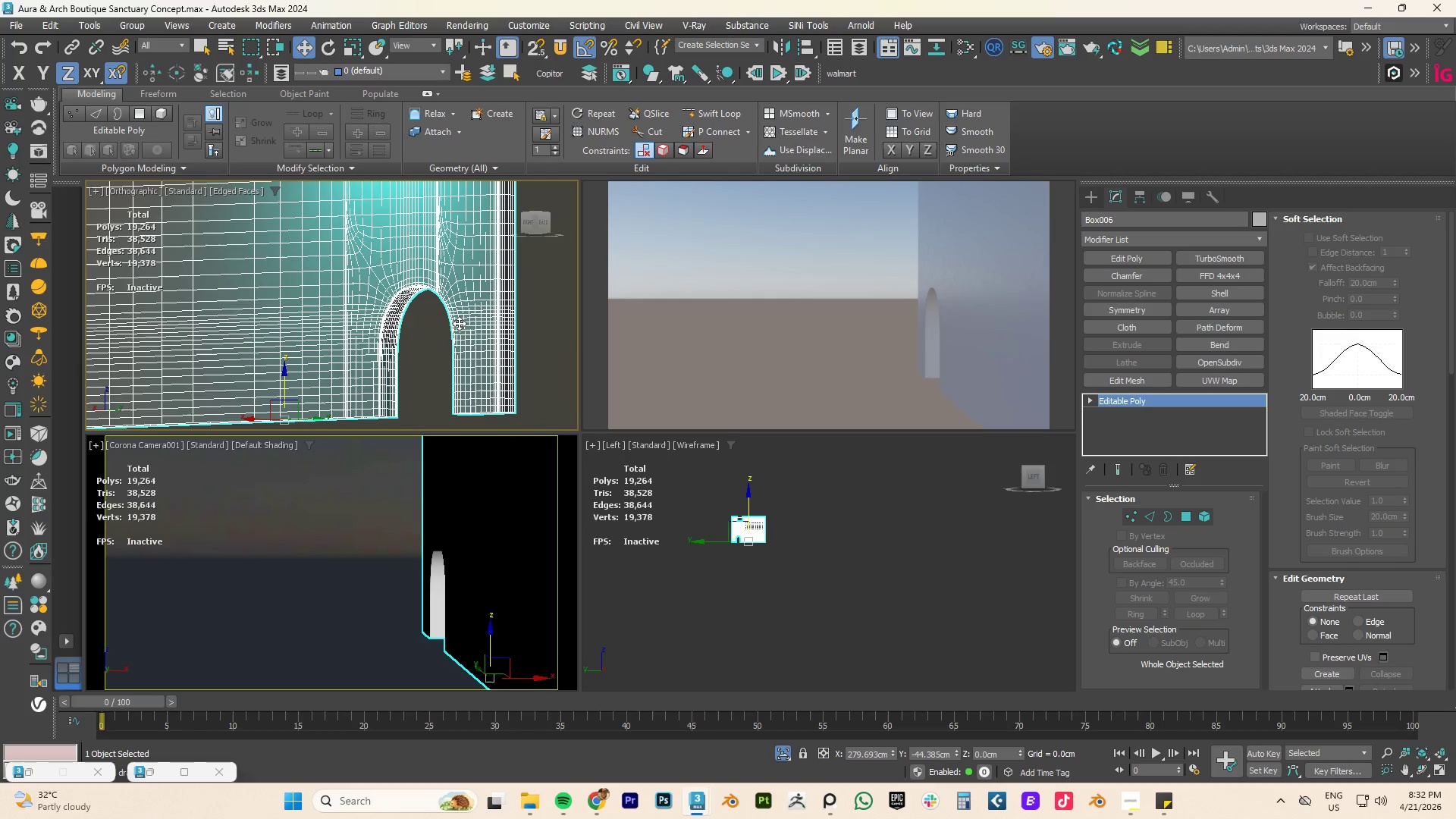 
scroll: coordinate [454, 349], scroll_direction: down, amount: 3.0
 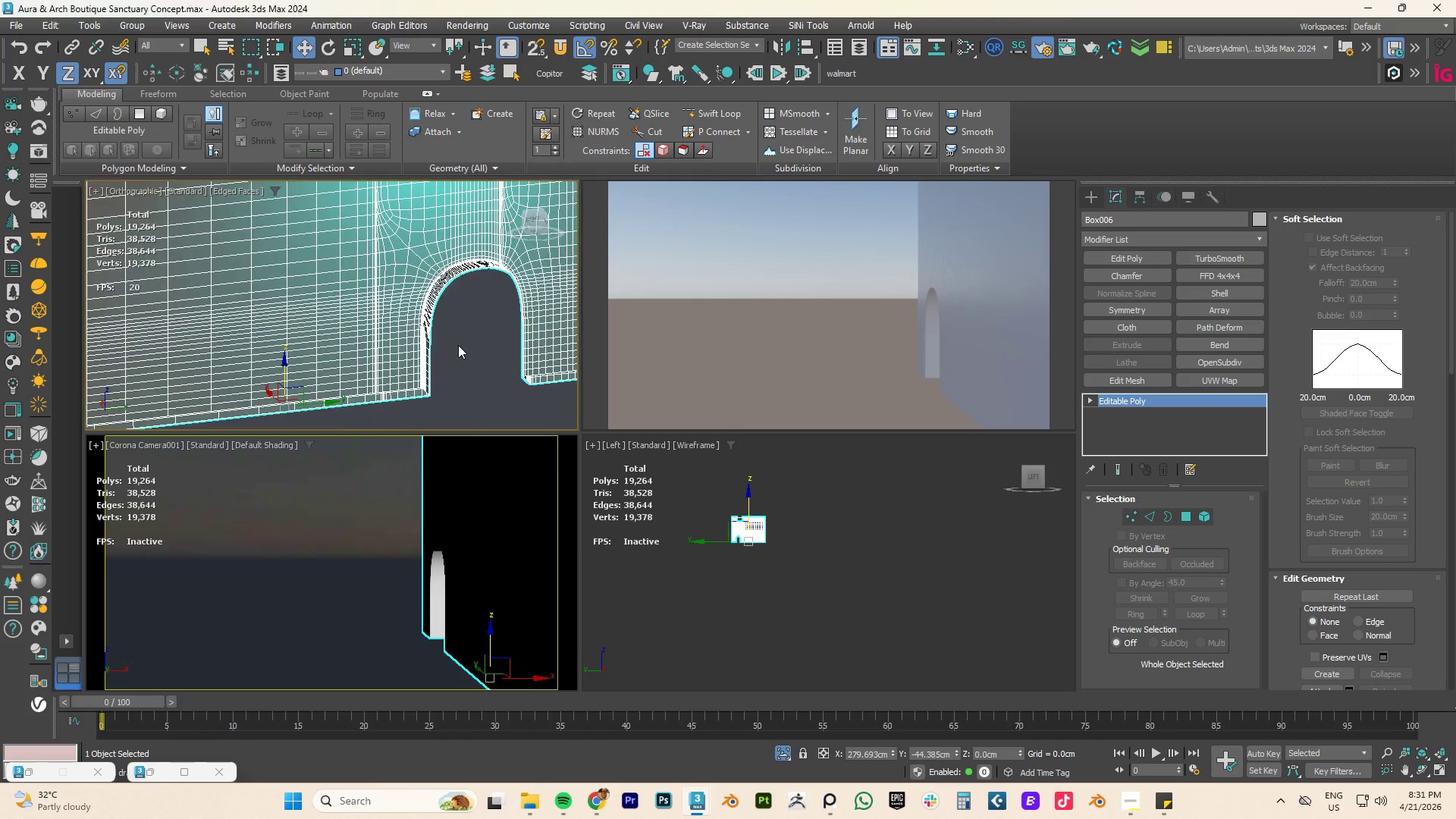 
scroll: coordinate [413, 312], scroll_direction: up, amount: 4.0
 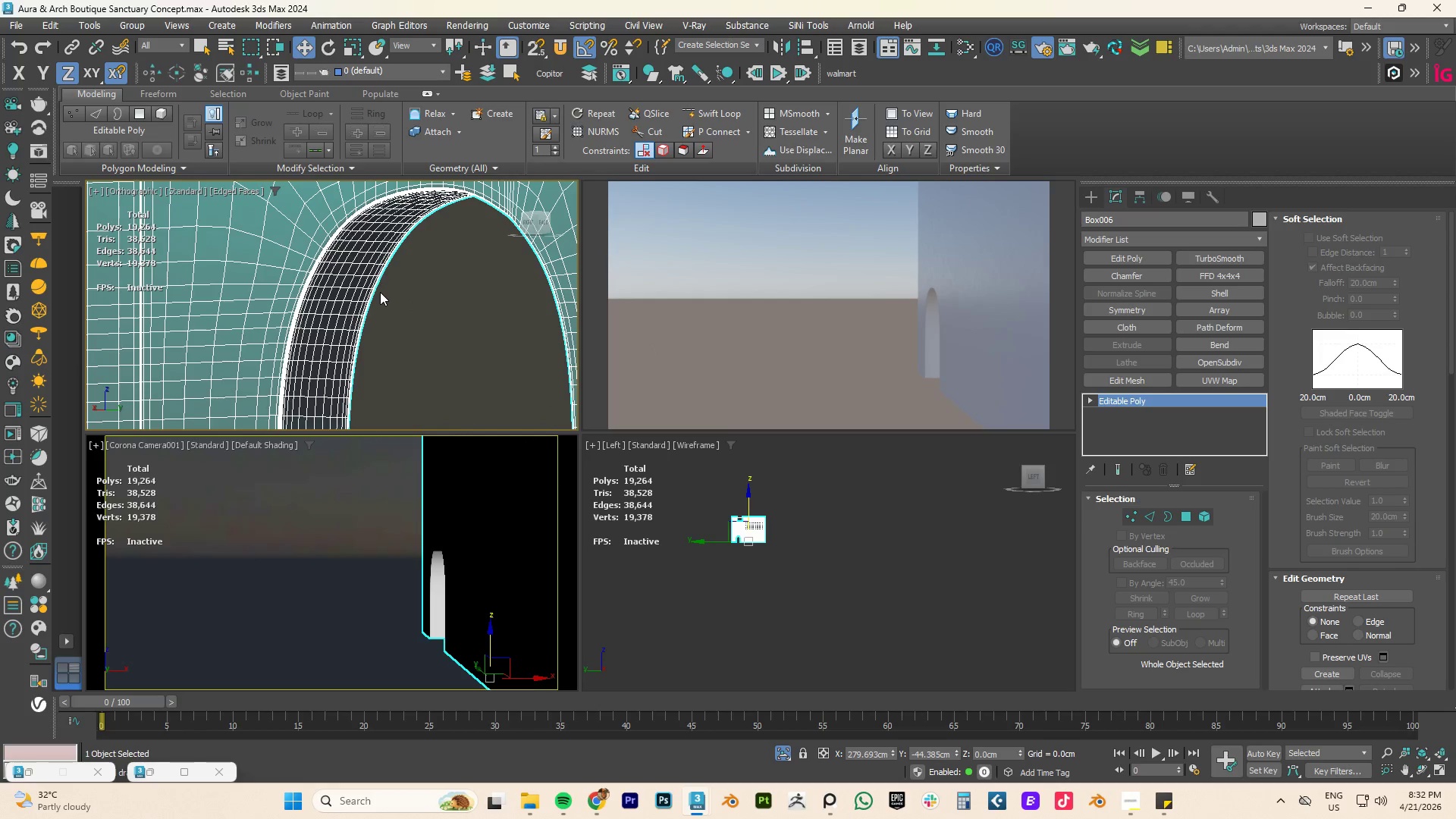 
hold_key(key=AltLeft, duration=0.56)
 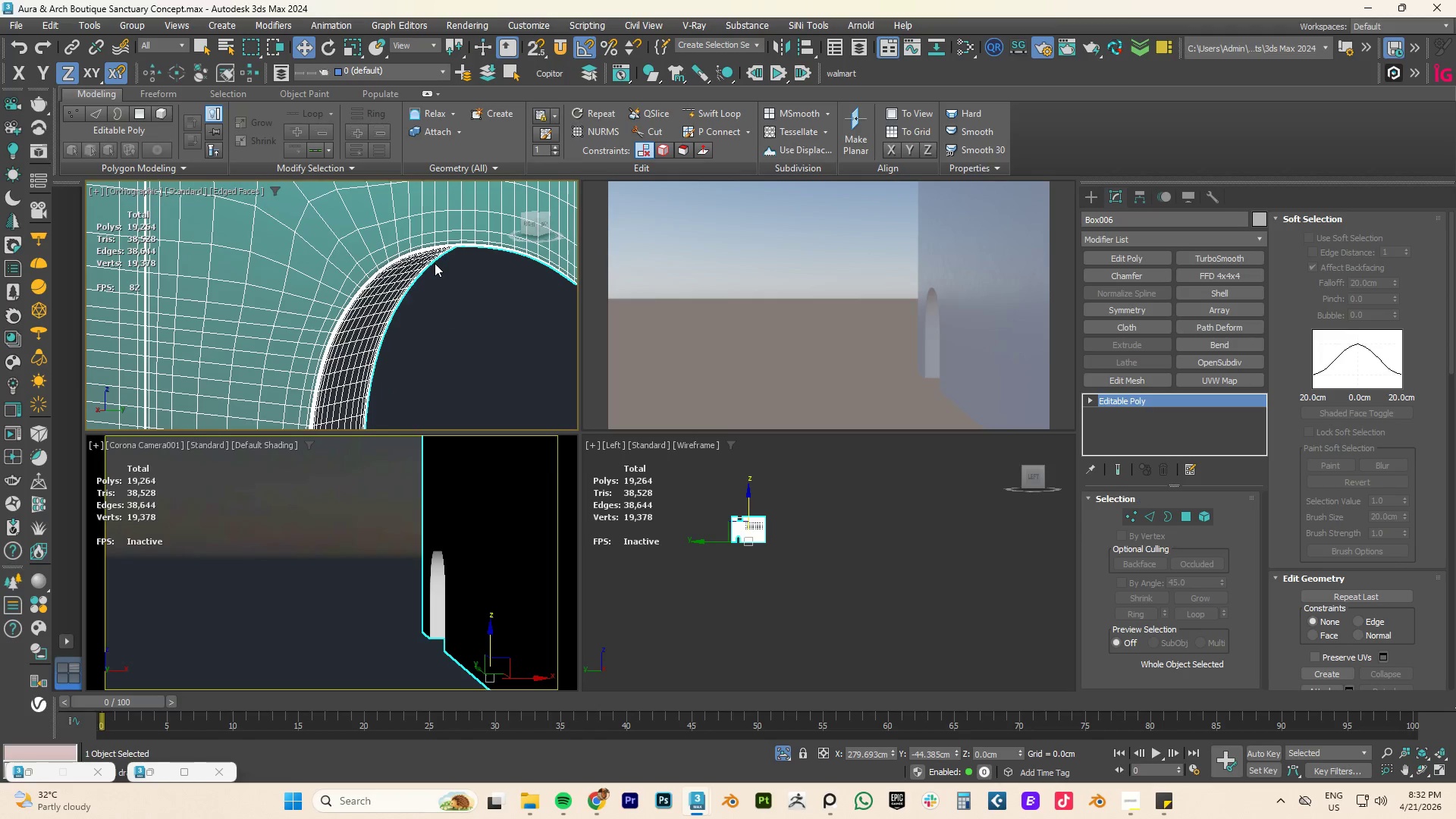 
type(fz)
 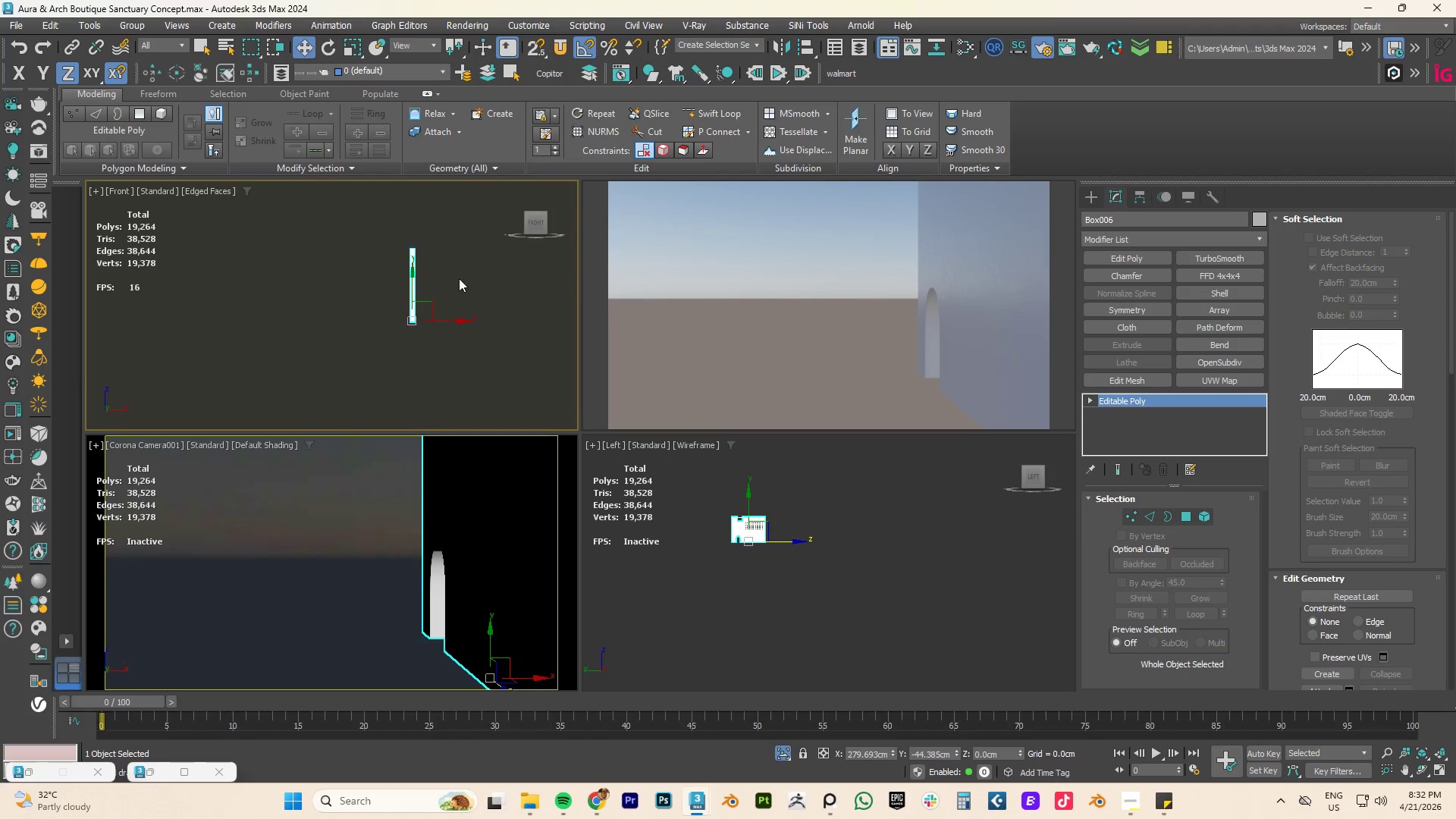 
scroll: coordinate [458, 277], scroll_direction: down, amount: 3.0
 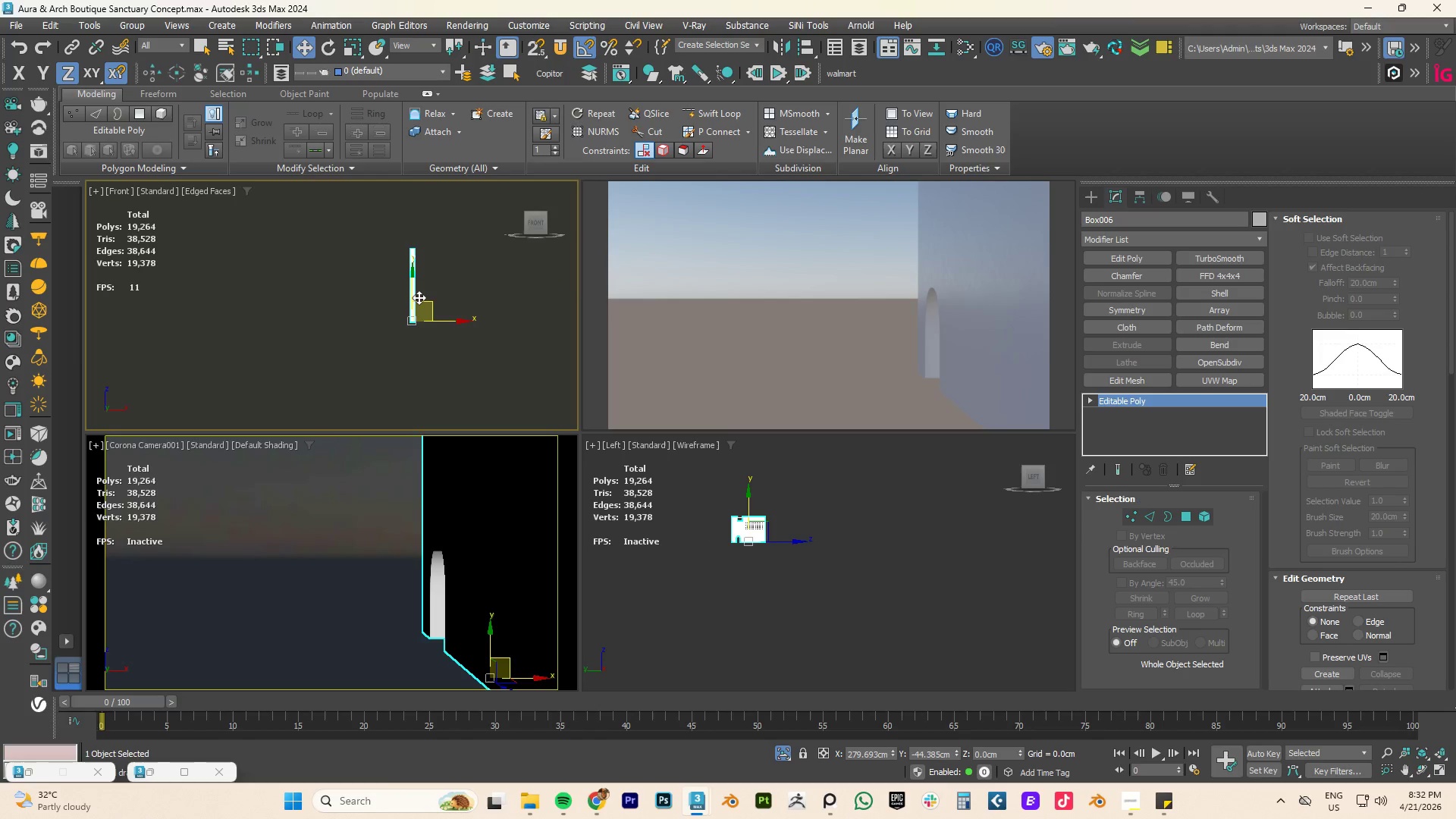 
type(xz)
 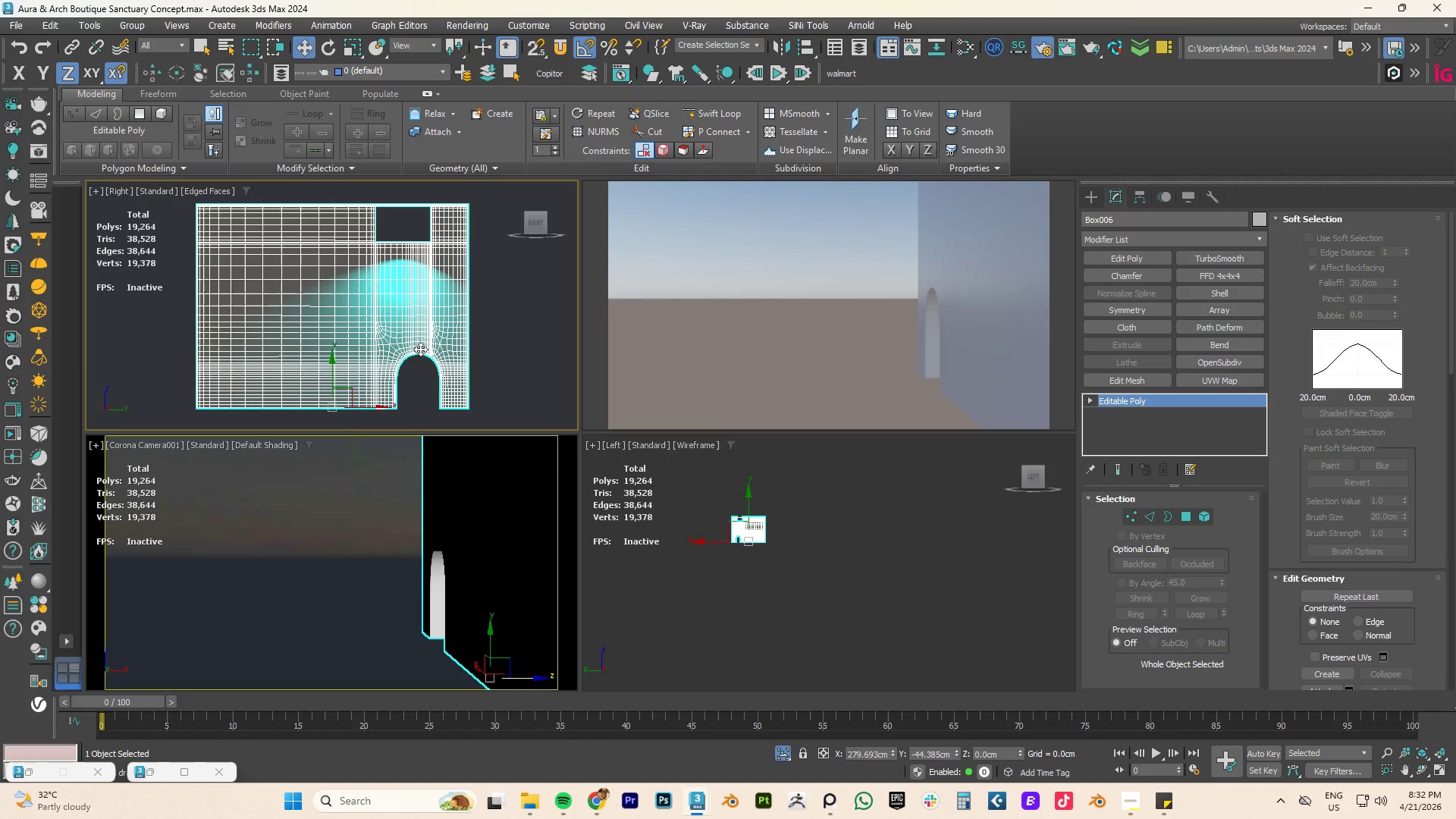 
scroll: coordinate [362, 243], scroll_direction: up, amount: 7.0
 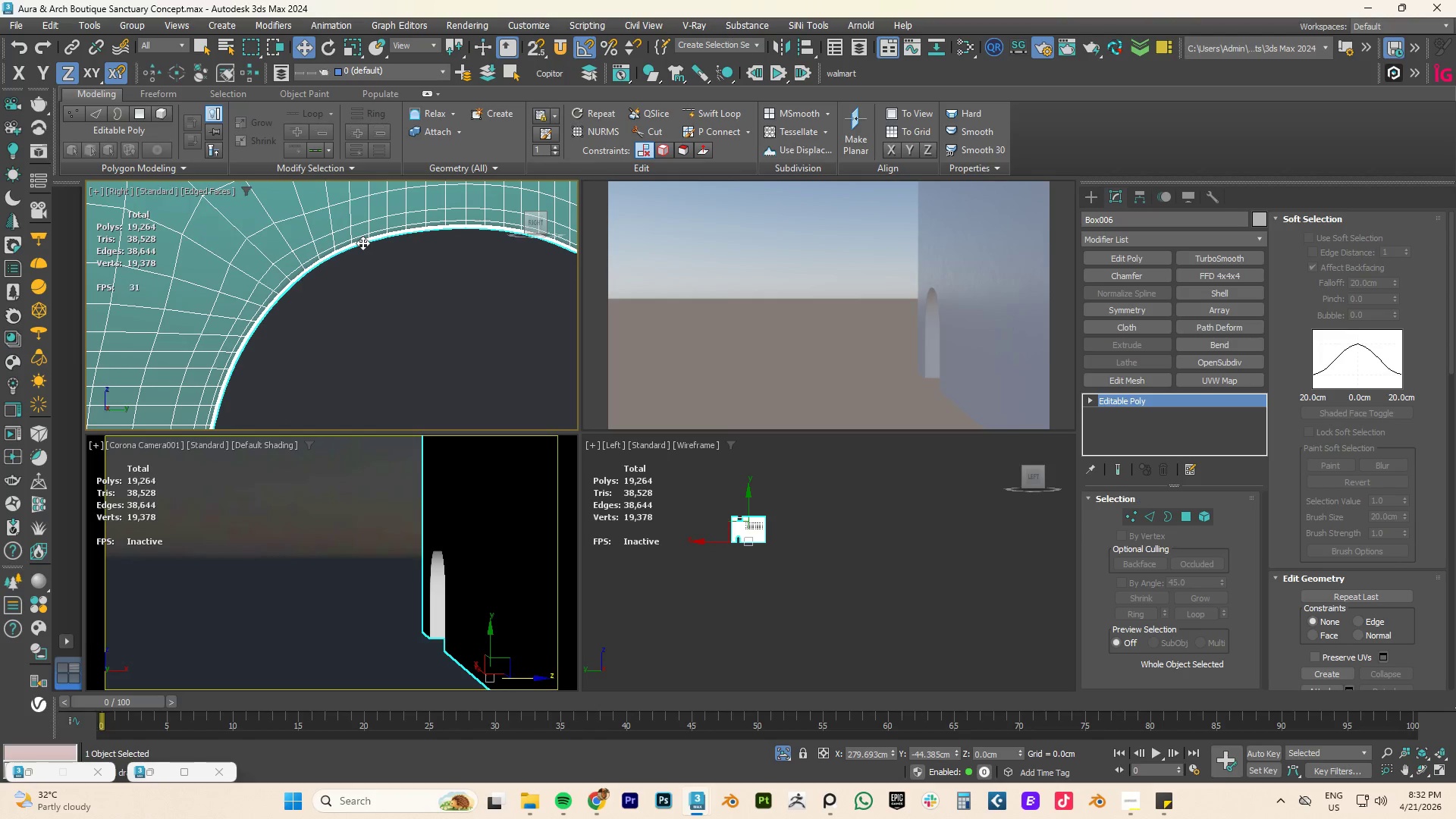 
key(Alt+W)
 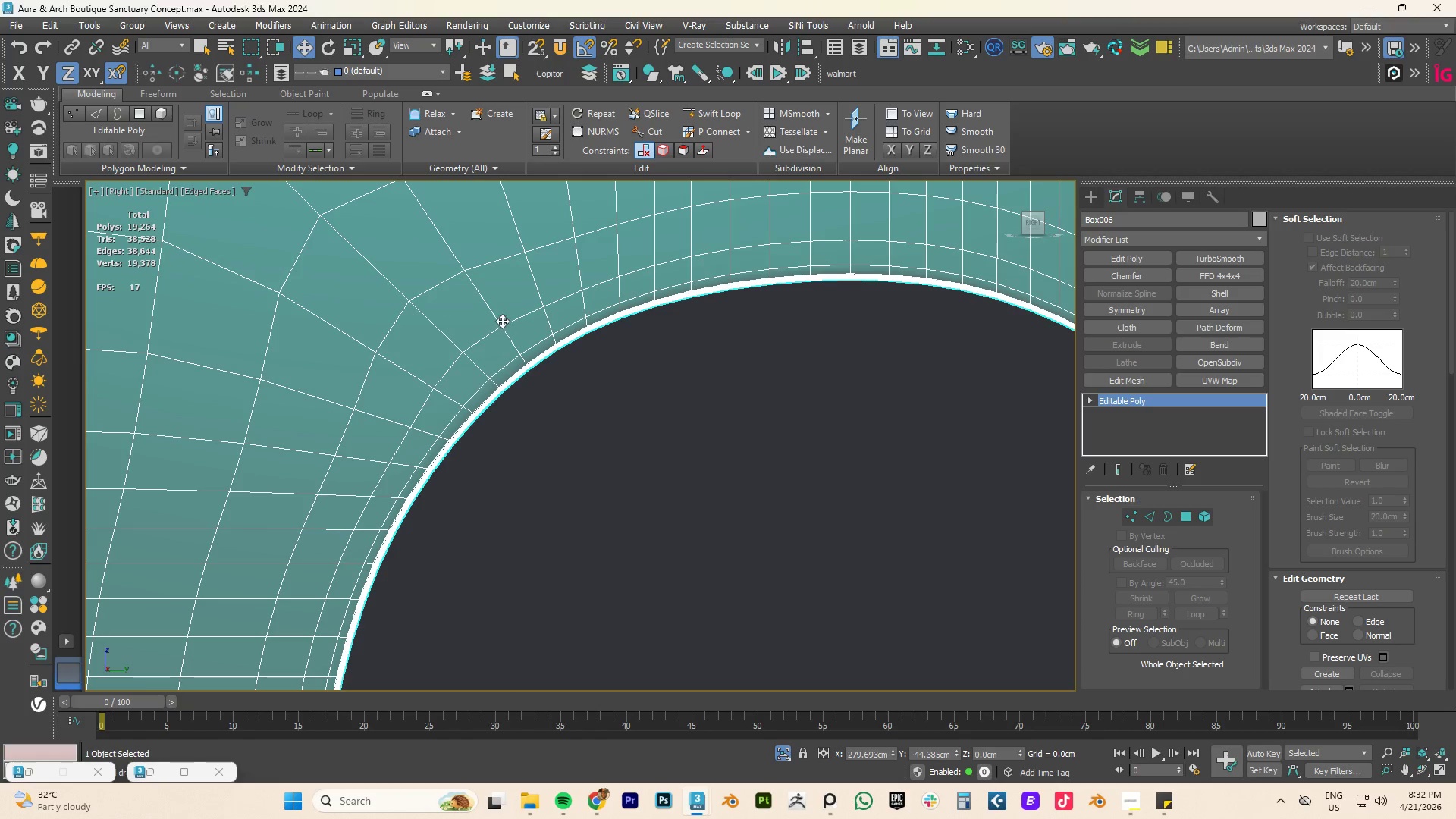 
scroll: coordinate [522, 352], scroll_direction: down, amount: 3.0
 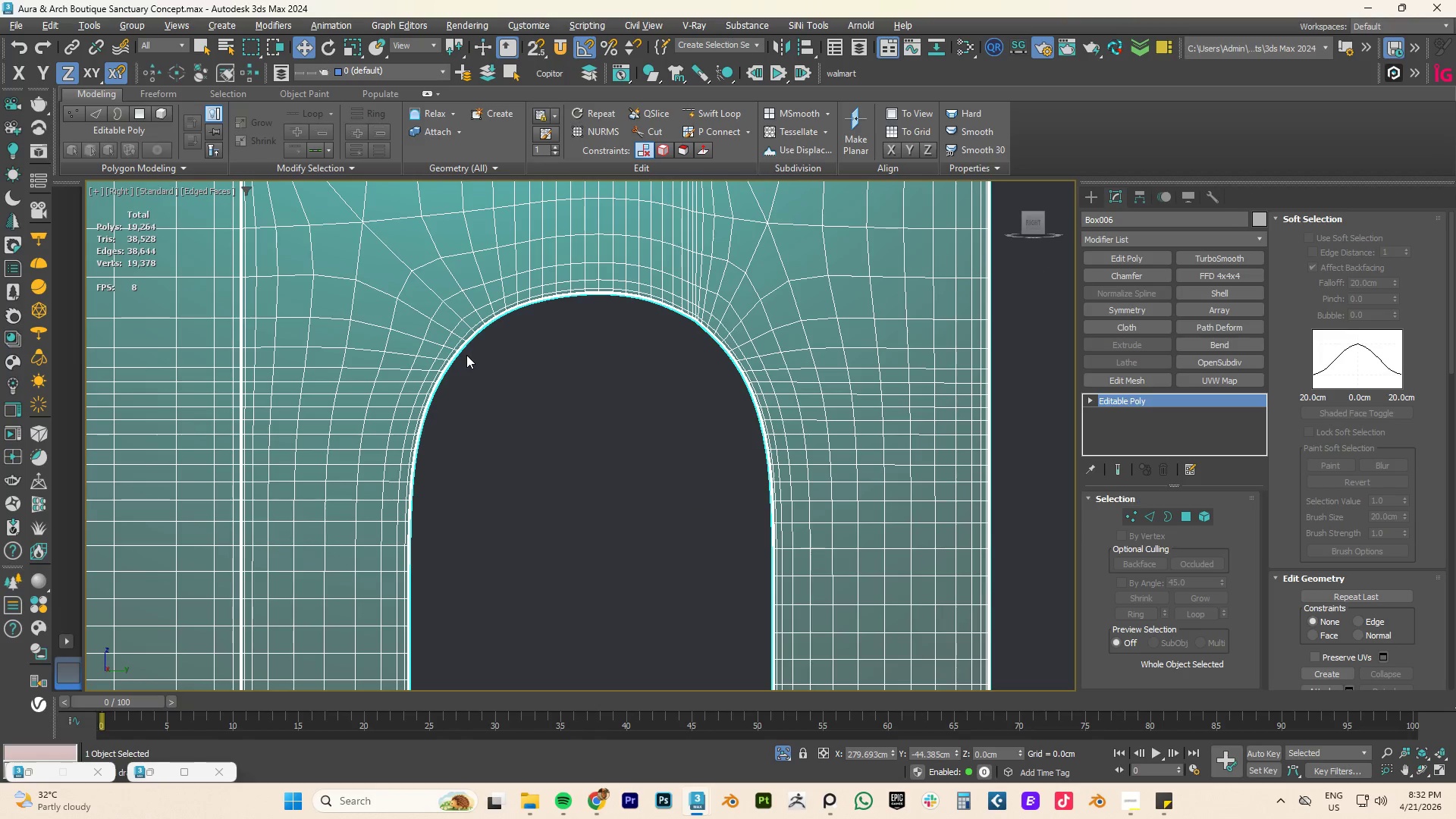 
key(2)
 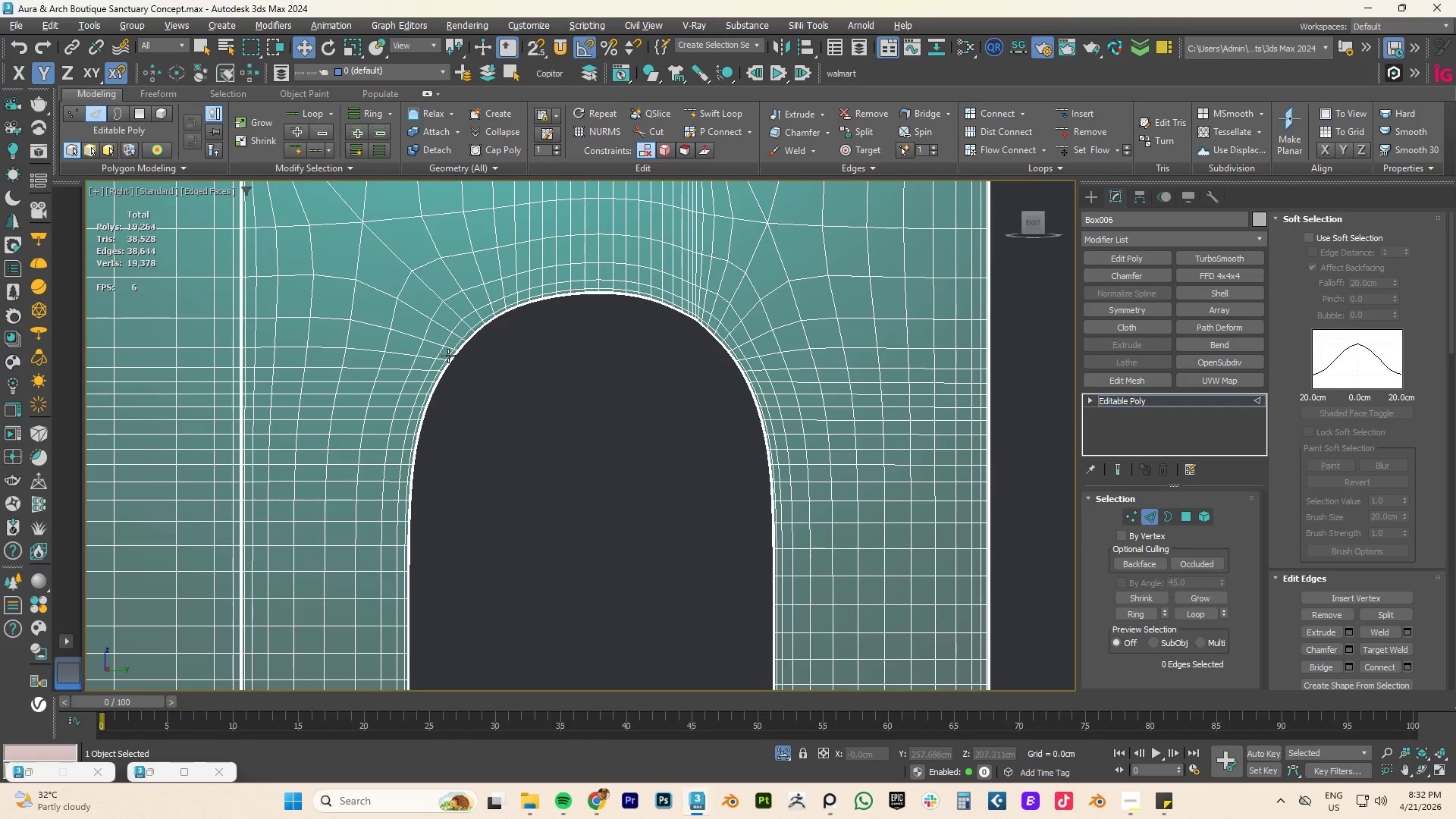 
double_click([448, 355])
 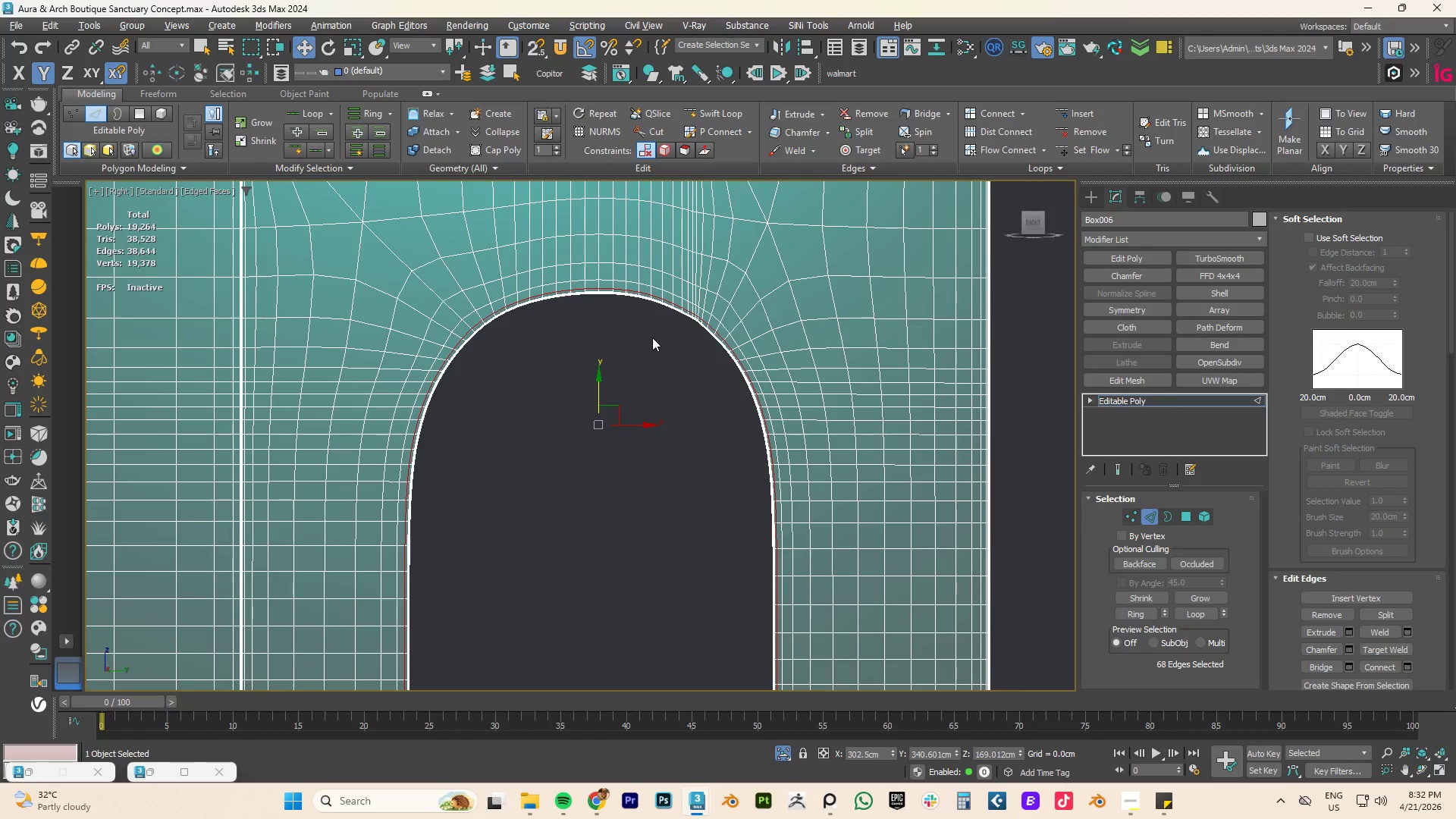 
hold_key(key=AltLeft, duration=2.06)
 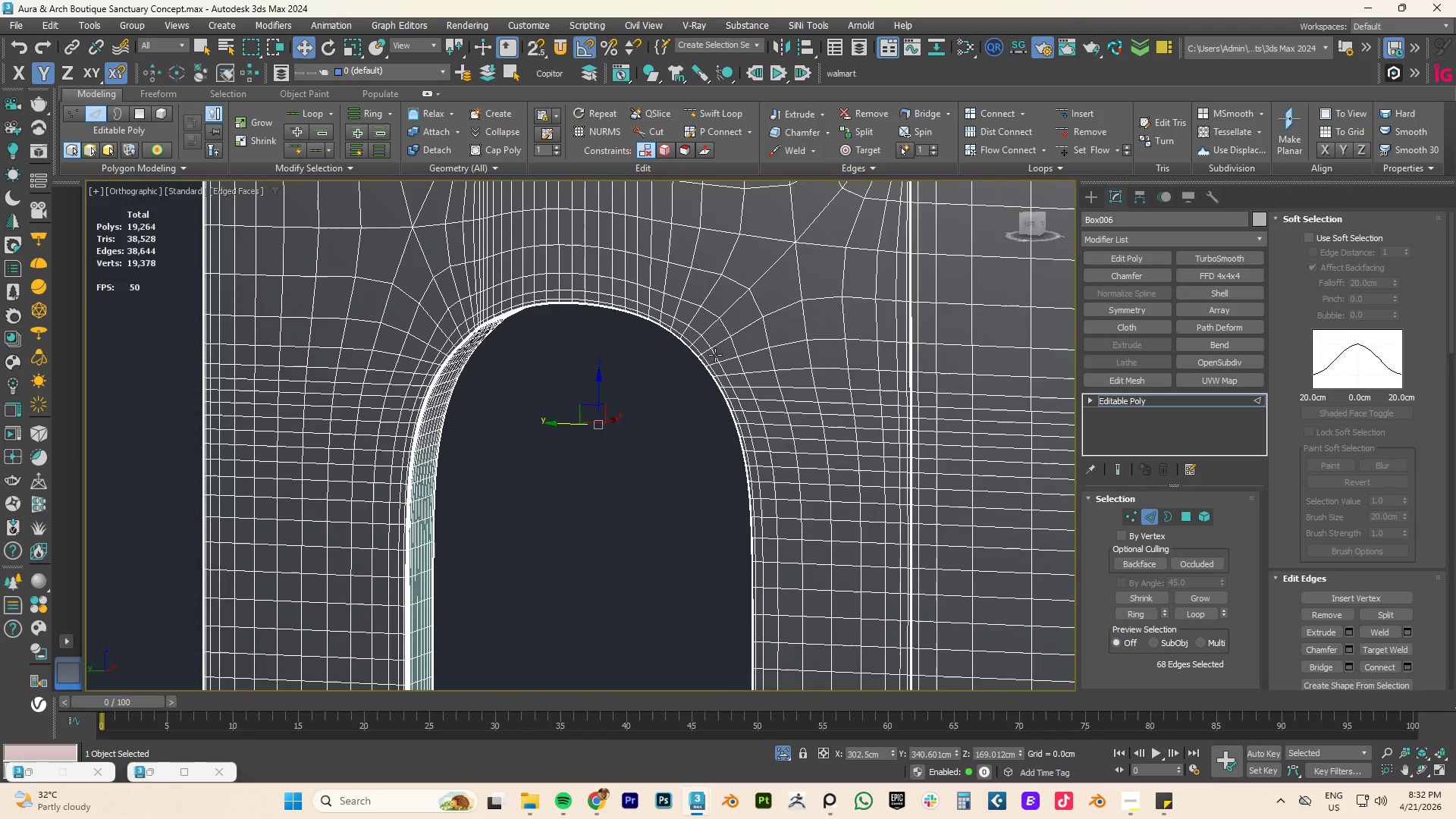 
hold_key(key=ControlLeft, duration=0.77)
 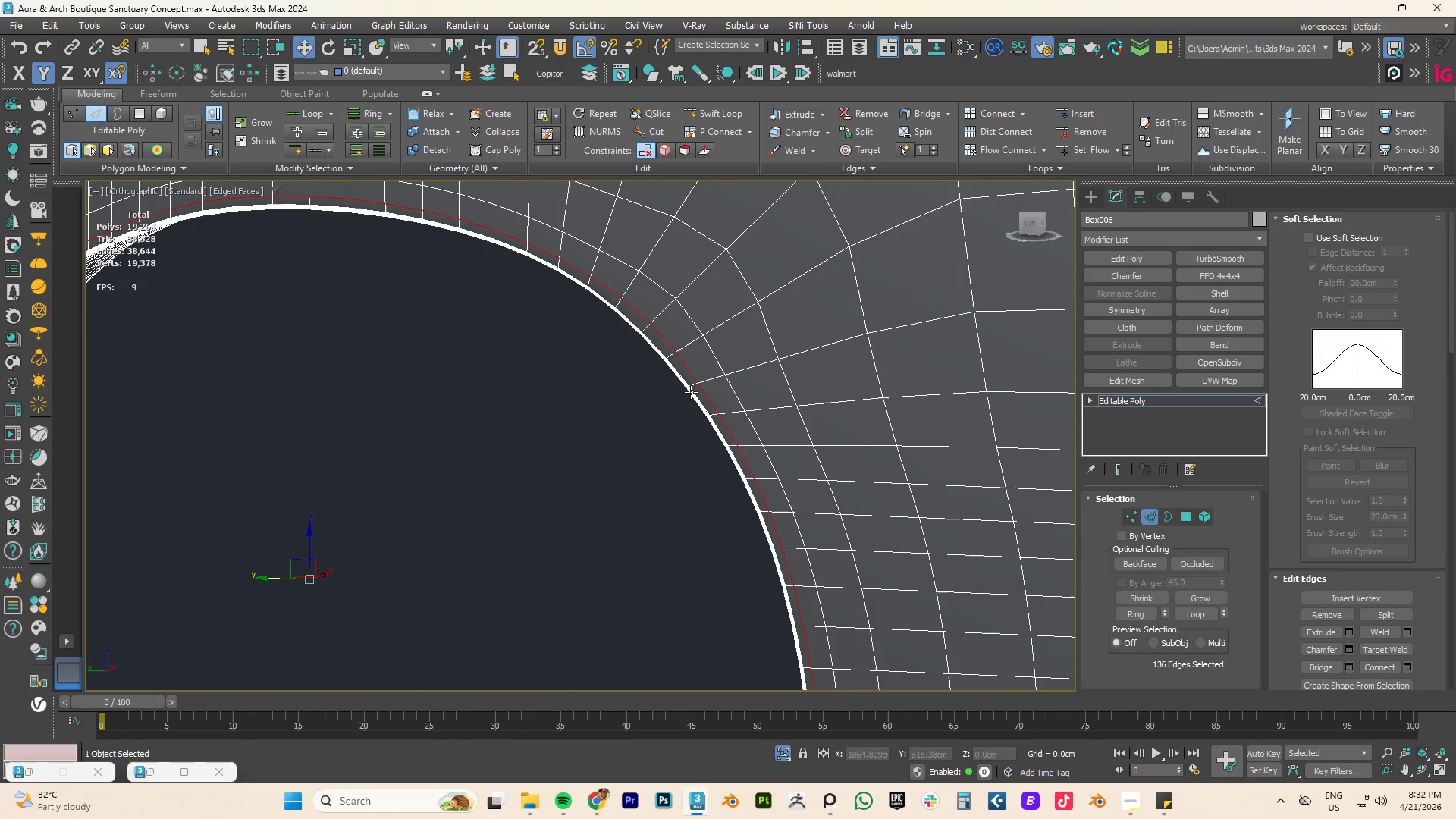 
scroll: coordinate [715, 355], scroll_direction: up, amount: 3.0
 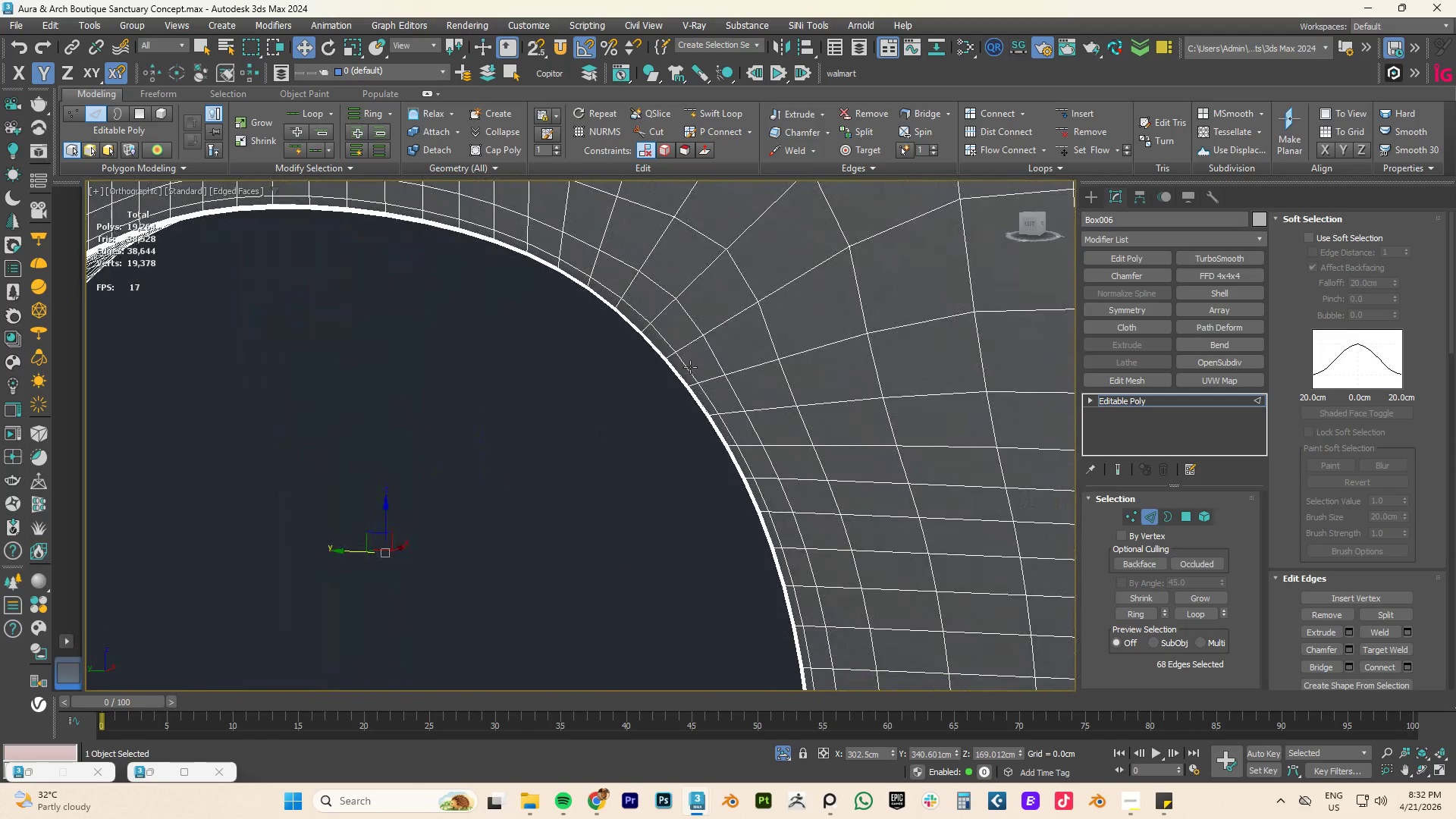 
double_click([686, 367])
 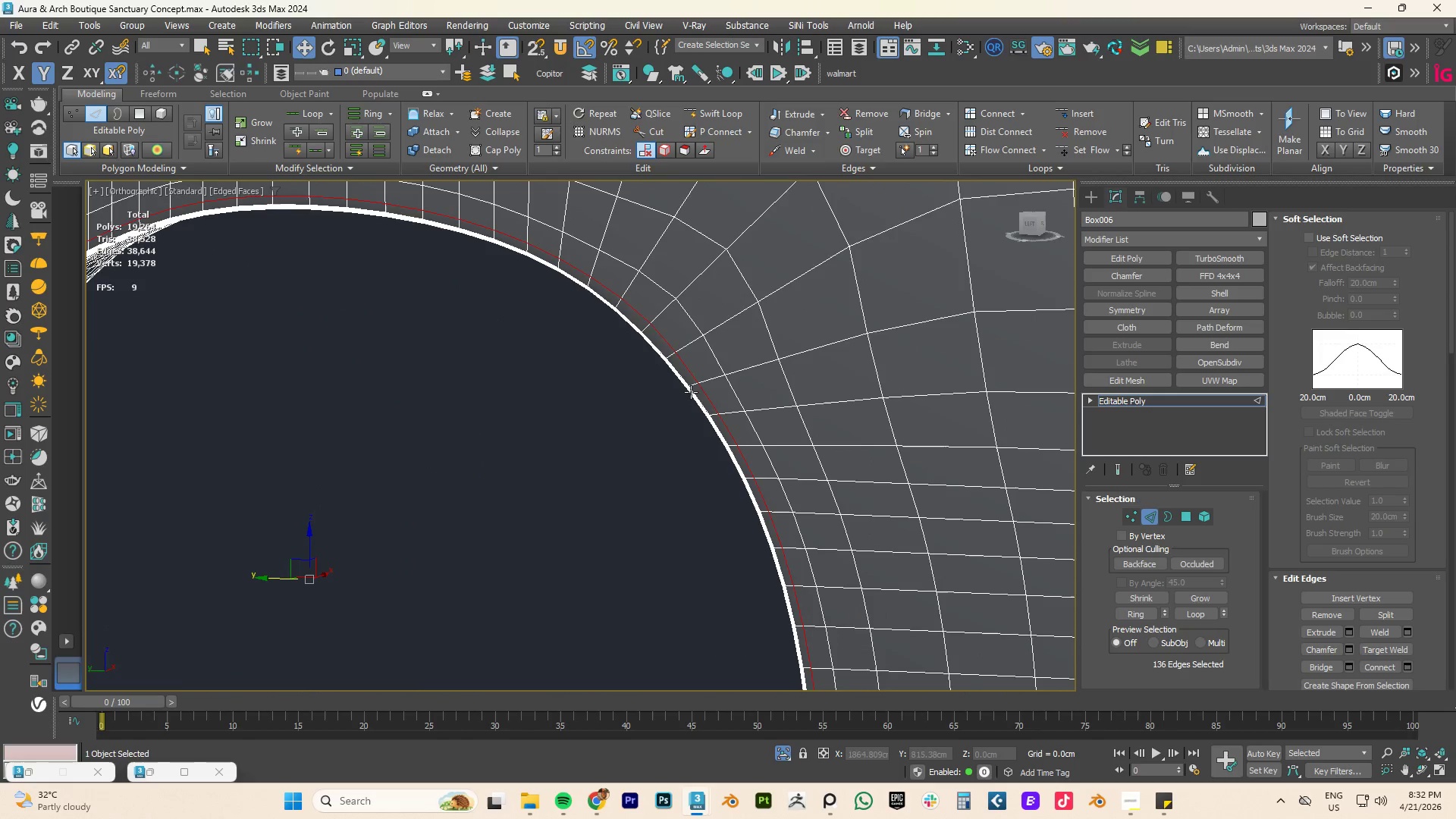 
hold_key(key=AltLeft, duration=0.5)
 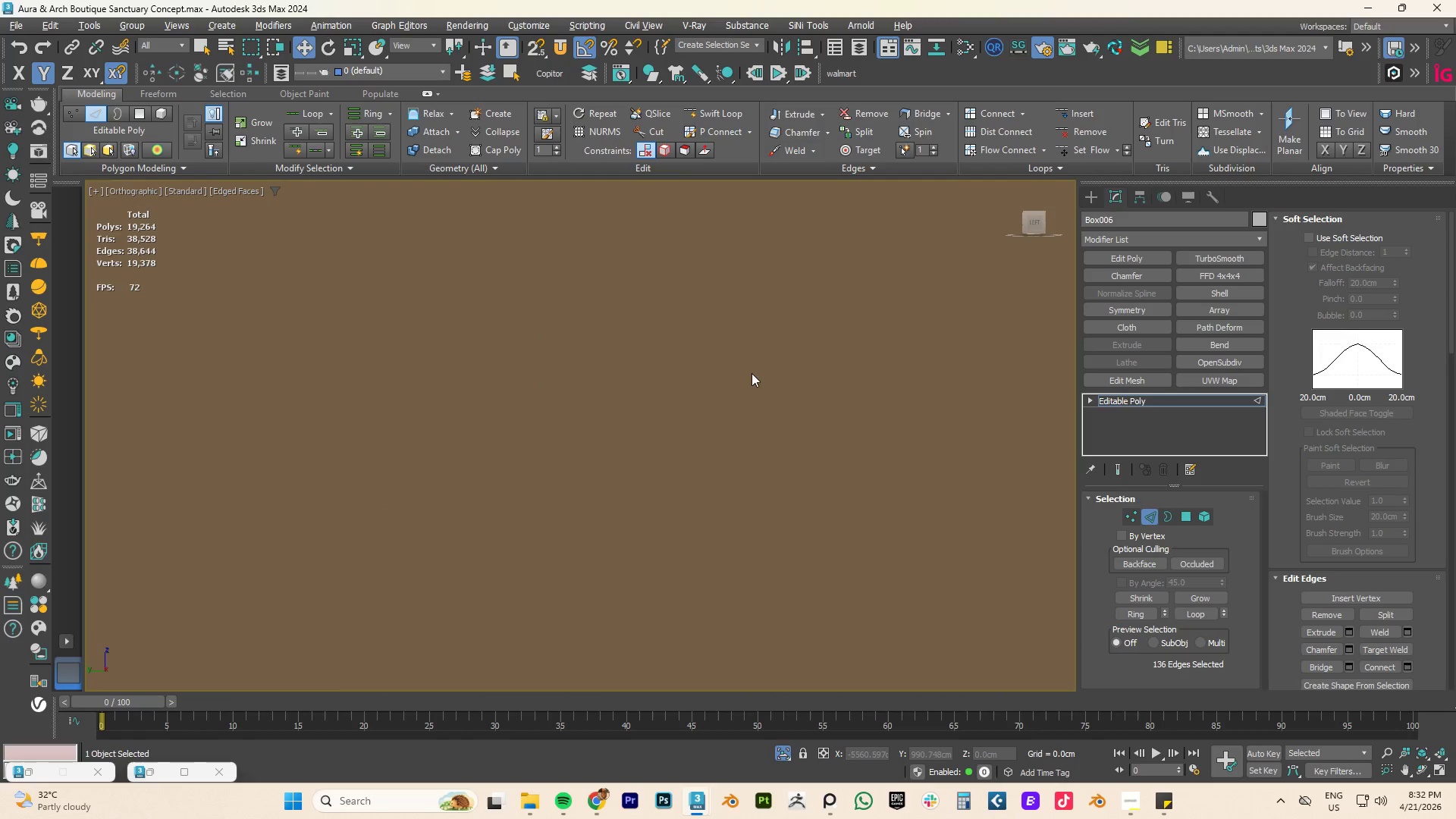 
scroll: coordinate [684, 381], scroll_direction: up, amount: 7.0
 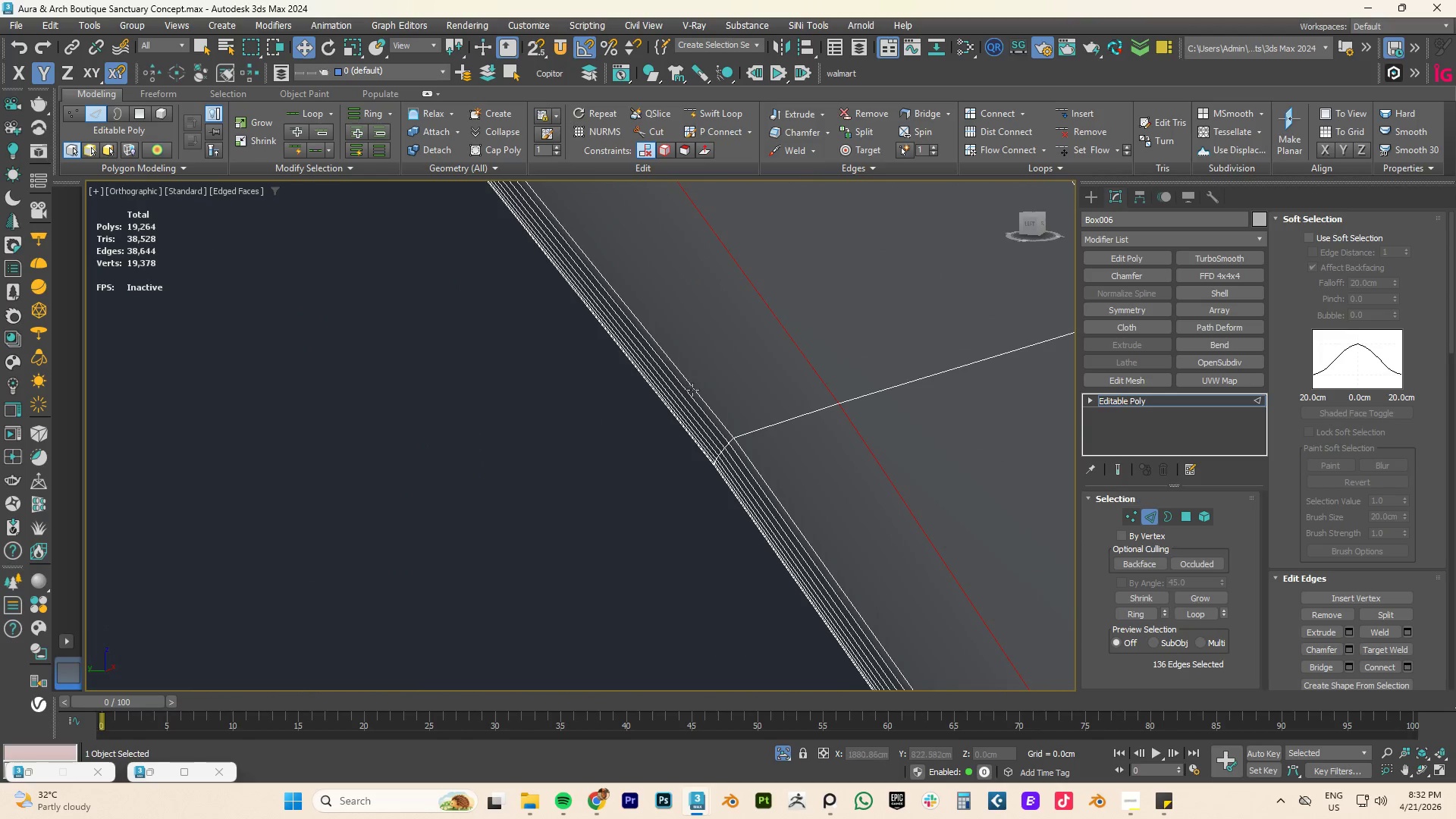 
scroll: coordinate [890, 375], scroll_direction: down, amount: 1.0
 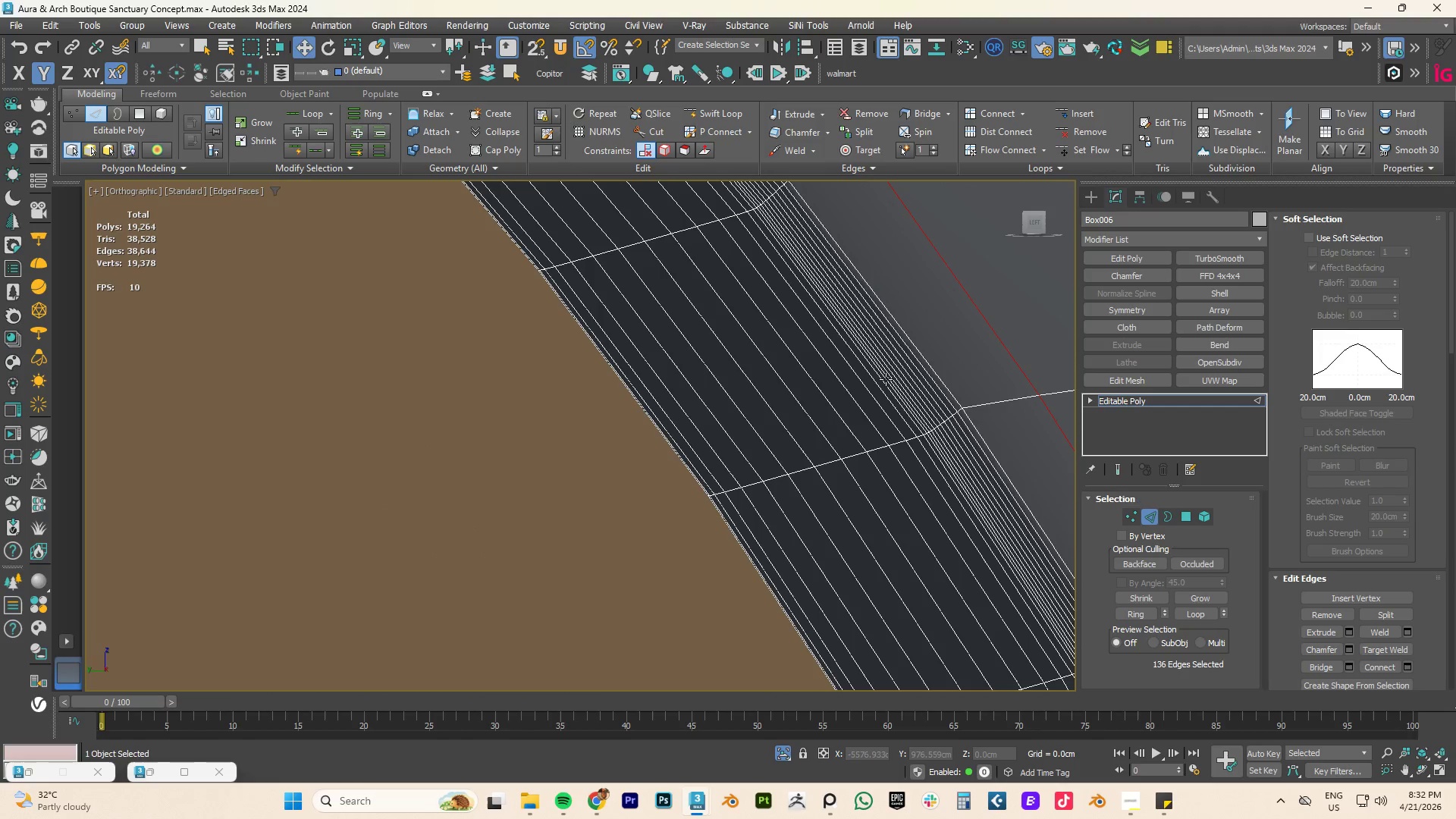 
hold_key(key=ControlLeft, duration=0.67)
double_click([885, 381])
 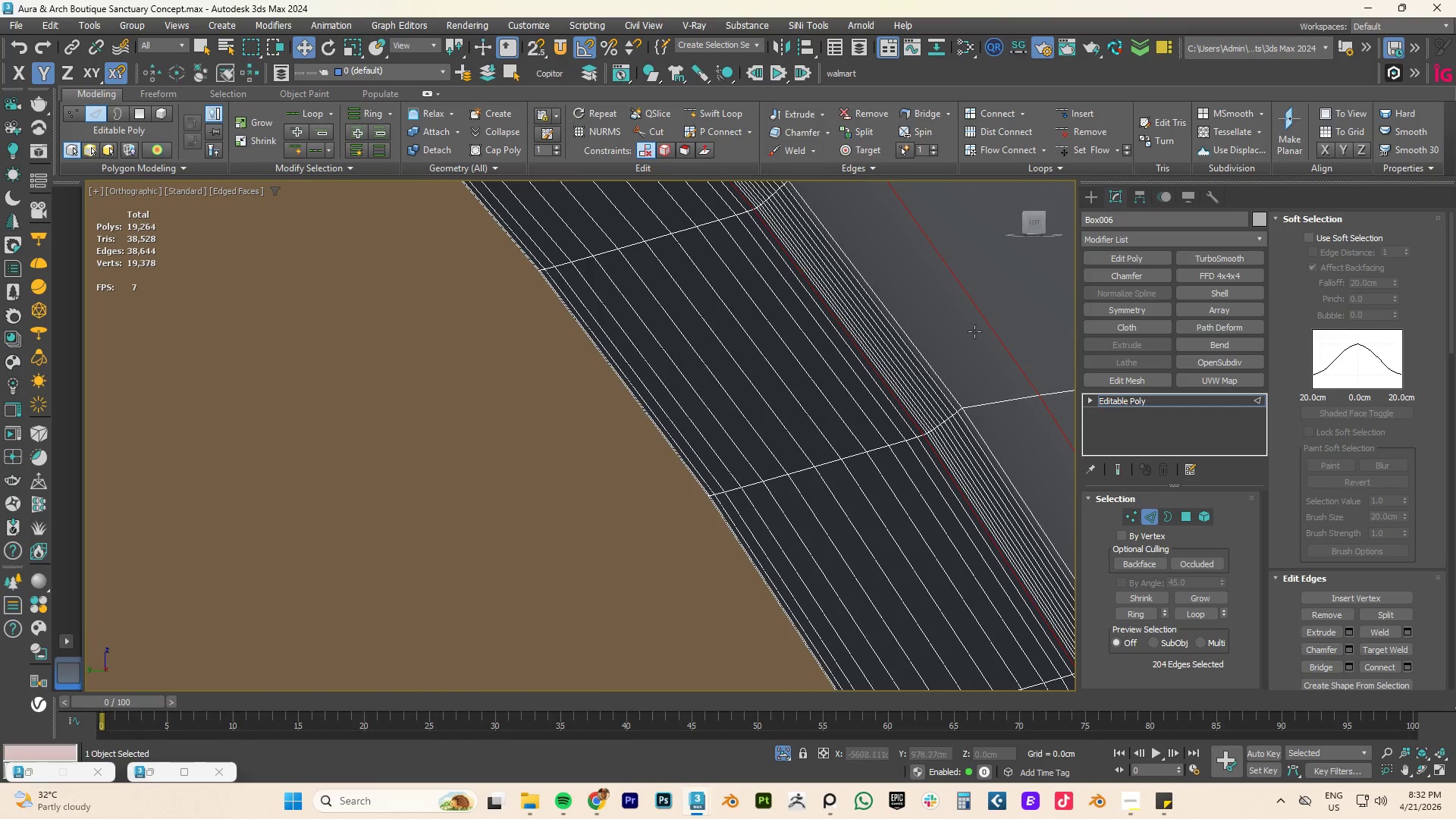 
hold_key(key=AltLeft, duration=0.86)
double_click([988, 319])
 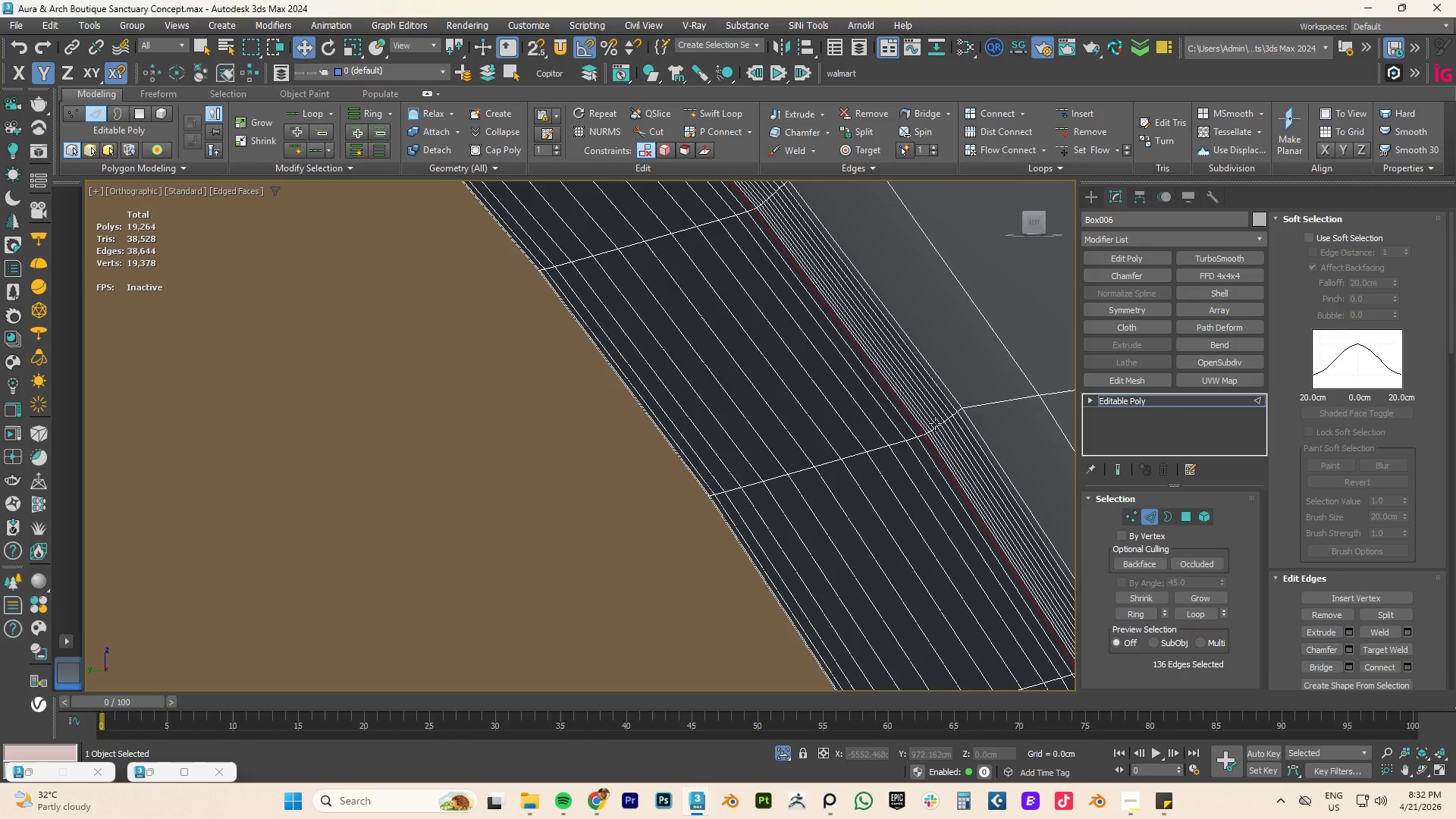 
scroll: coordinate [918, 444], scroll_direction: down, amount: 8.0
 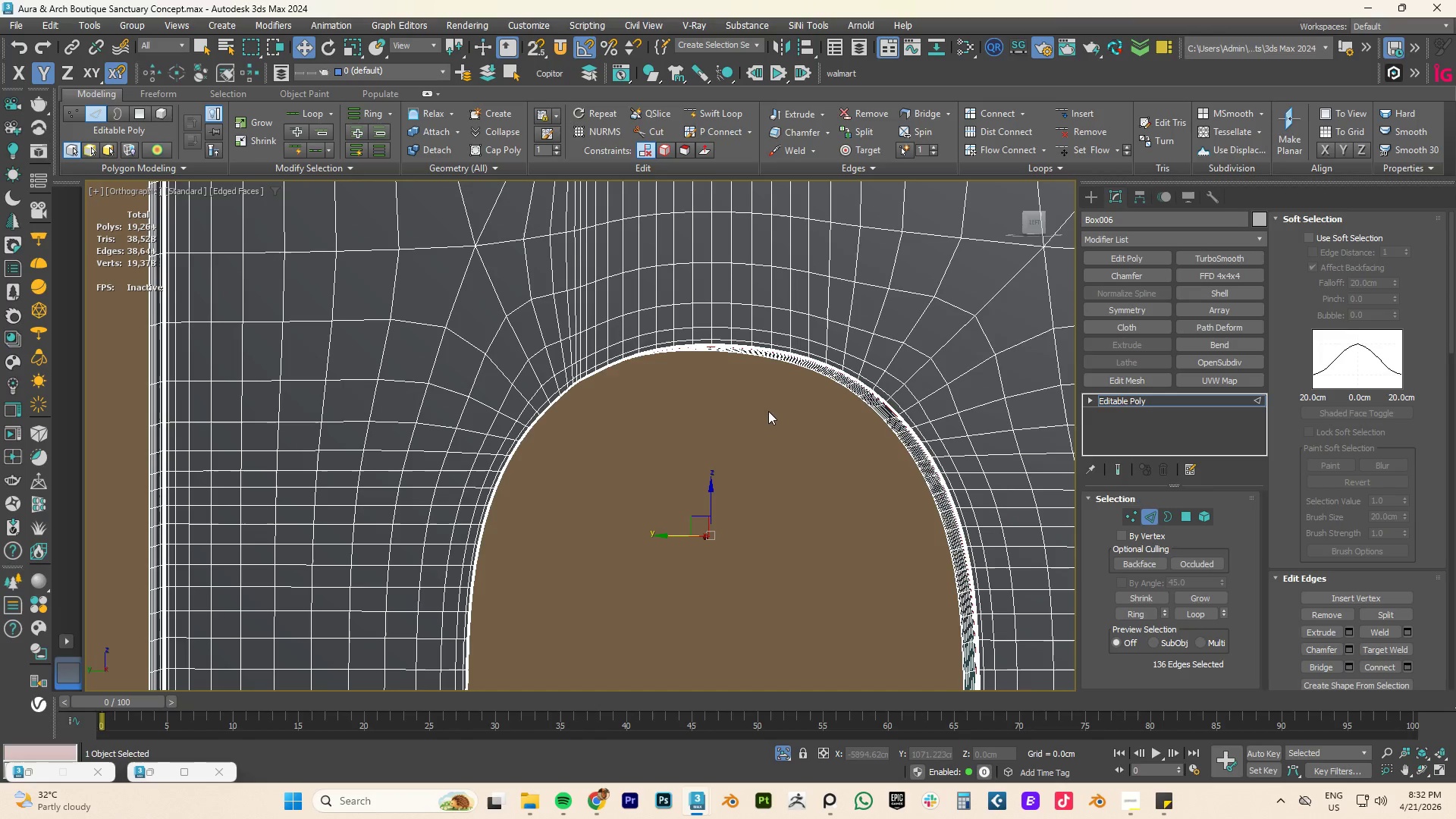 
hold_key(key=AltLeft, duration=0.86)
 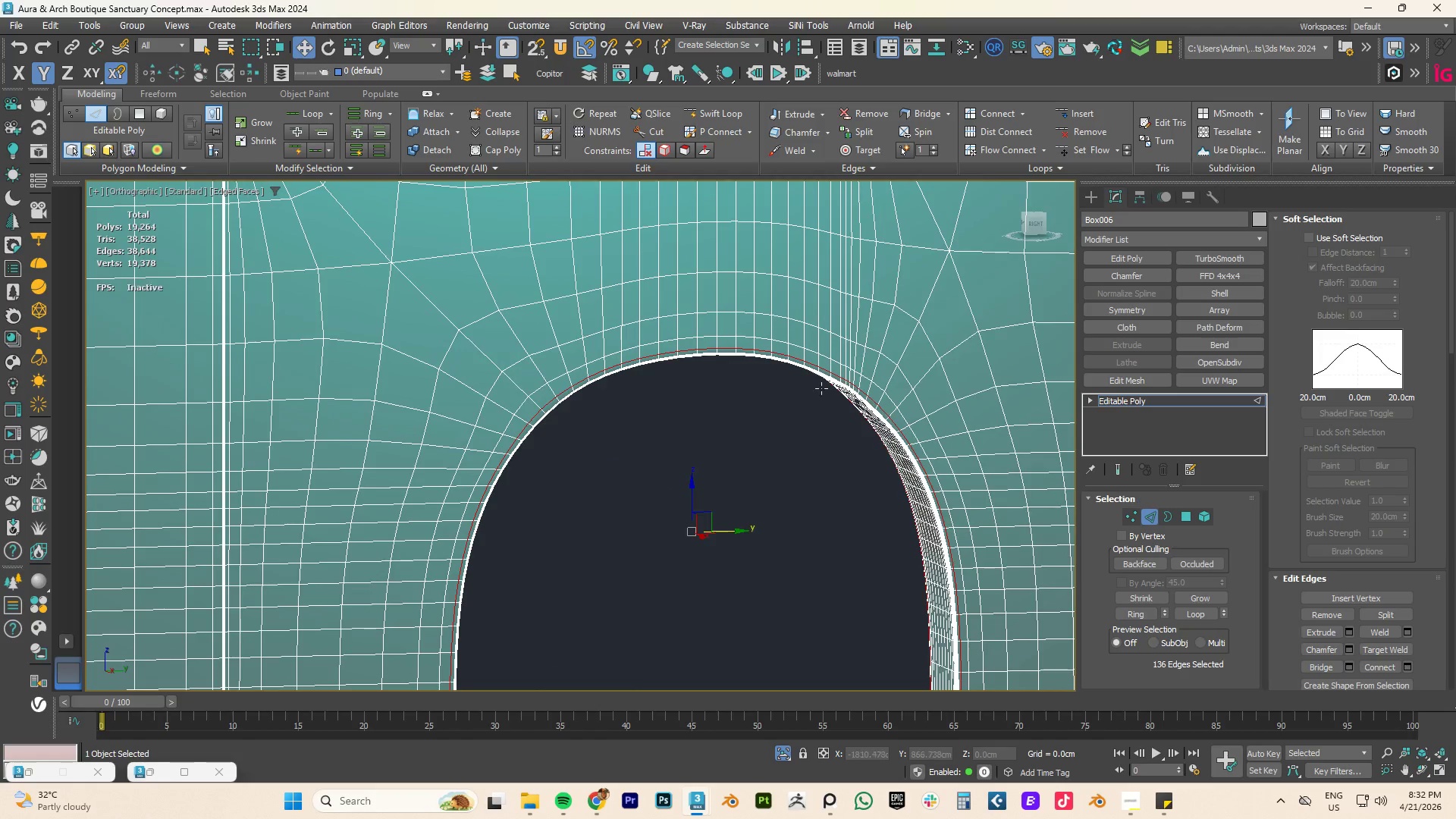 
hold_key(key=ControlLeft, duration=0.89)
 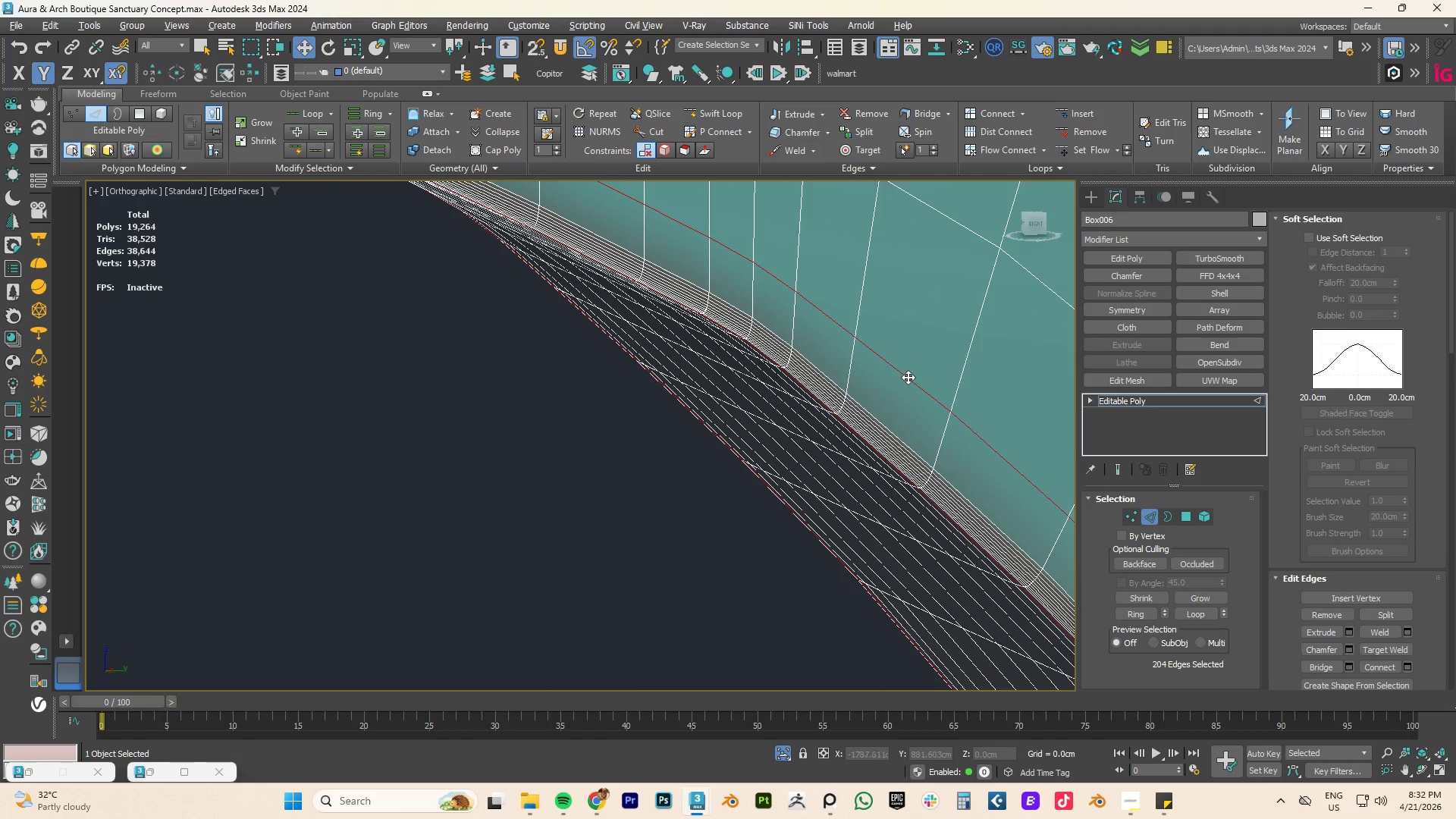 
scroll: coordinate [864, 415], scroll_direction: up, amount: 7.0
 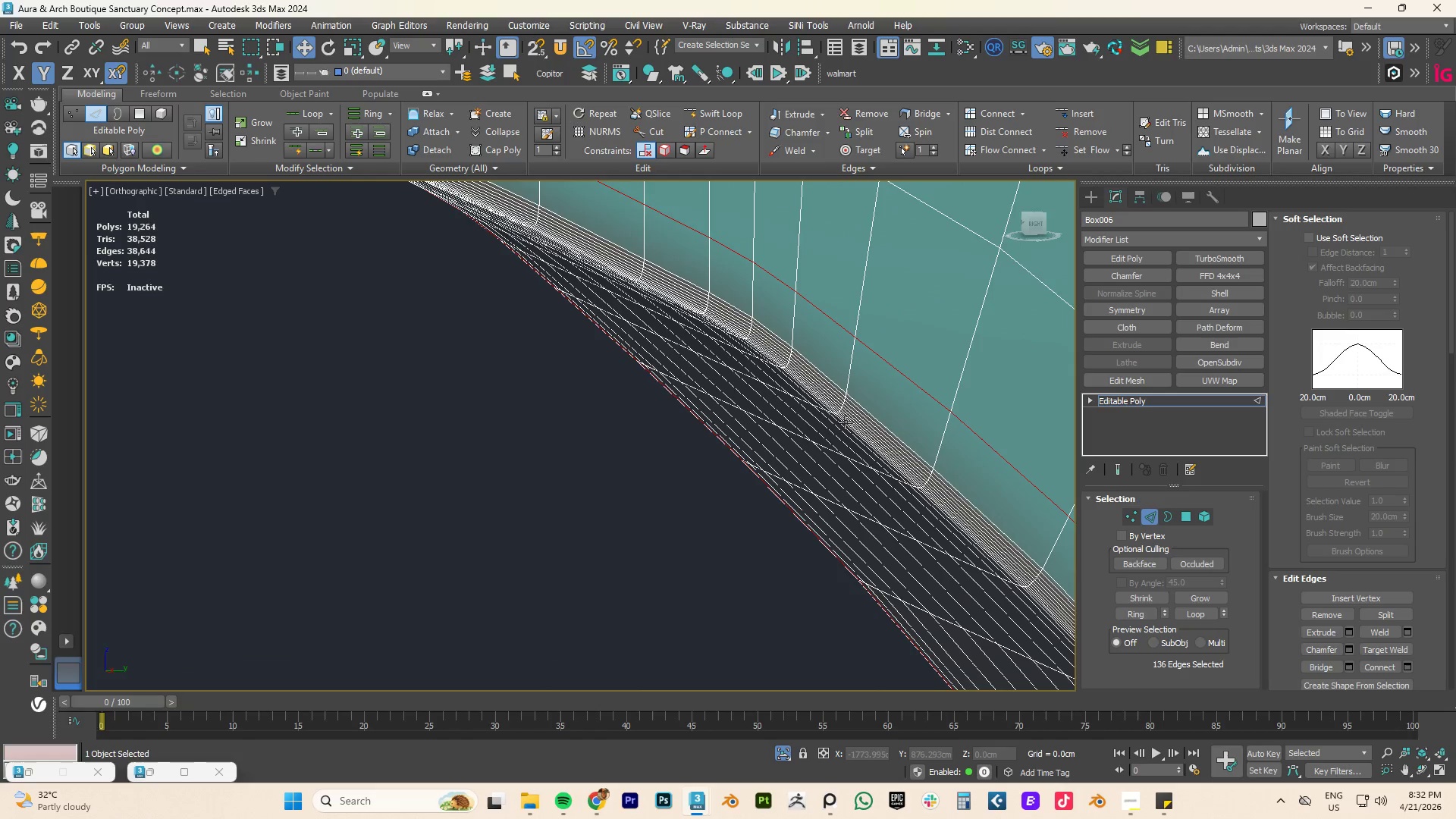 
double_click([844, 422])
 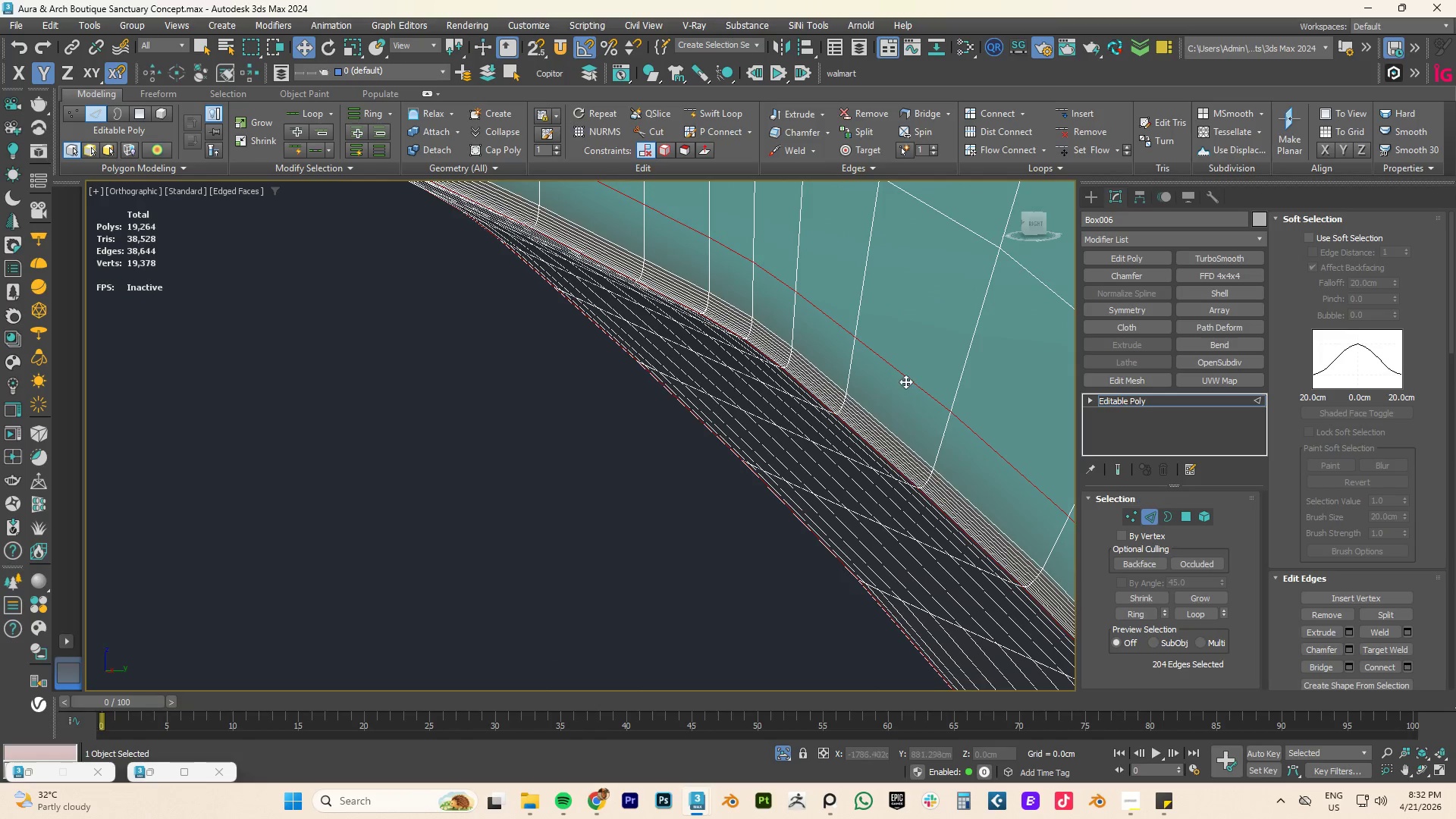 
hold_key(key=AltLeft, duration=0.95)
double_click([908, 376])
 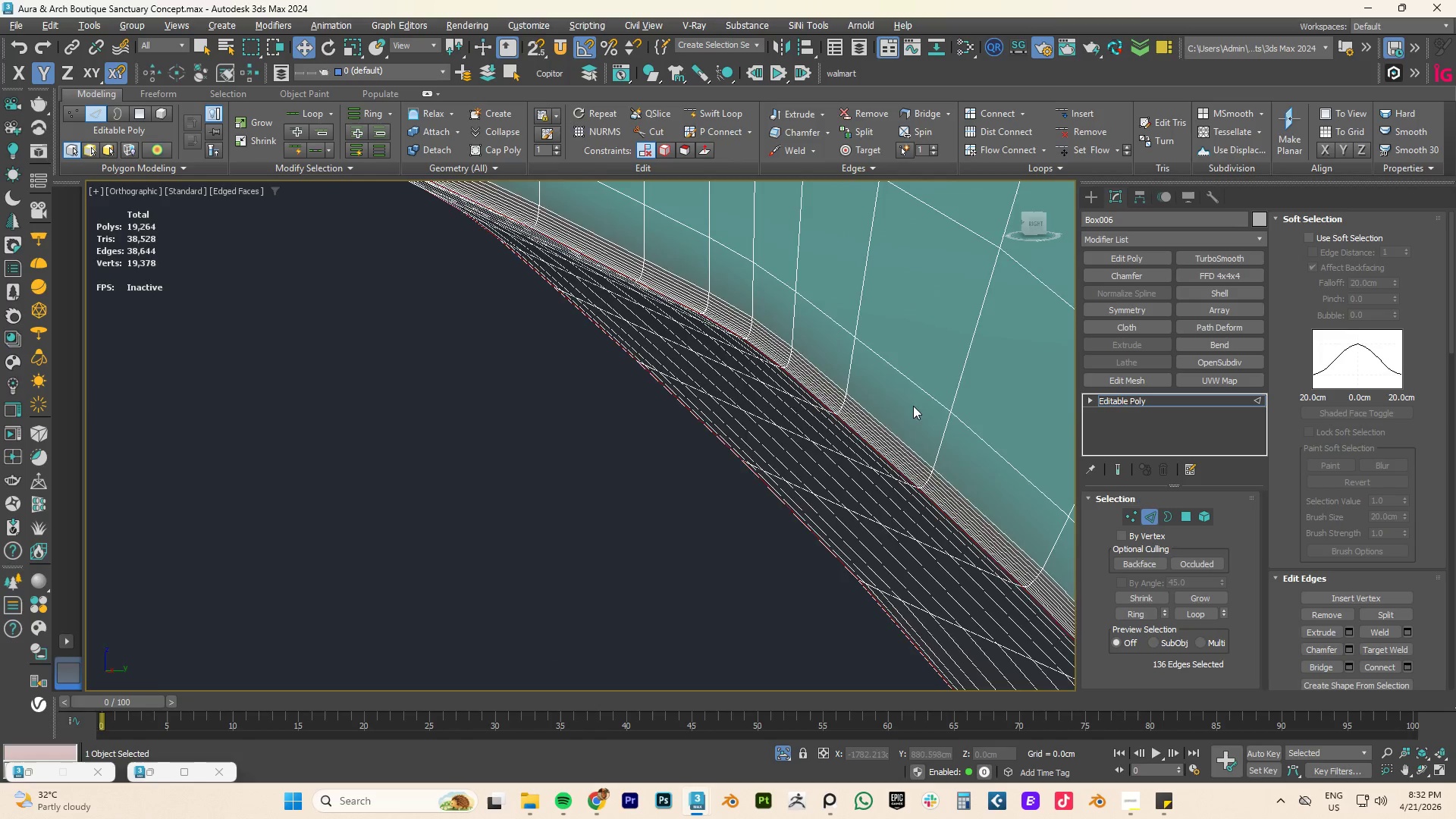 
scroll: coordinate [911, 475], scroll_direction: down, amount: 10.0
 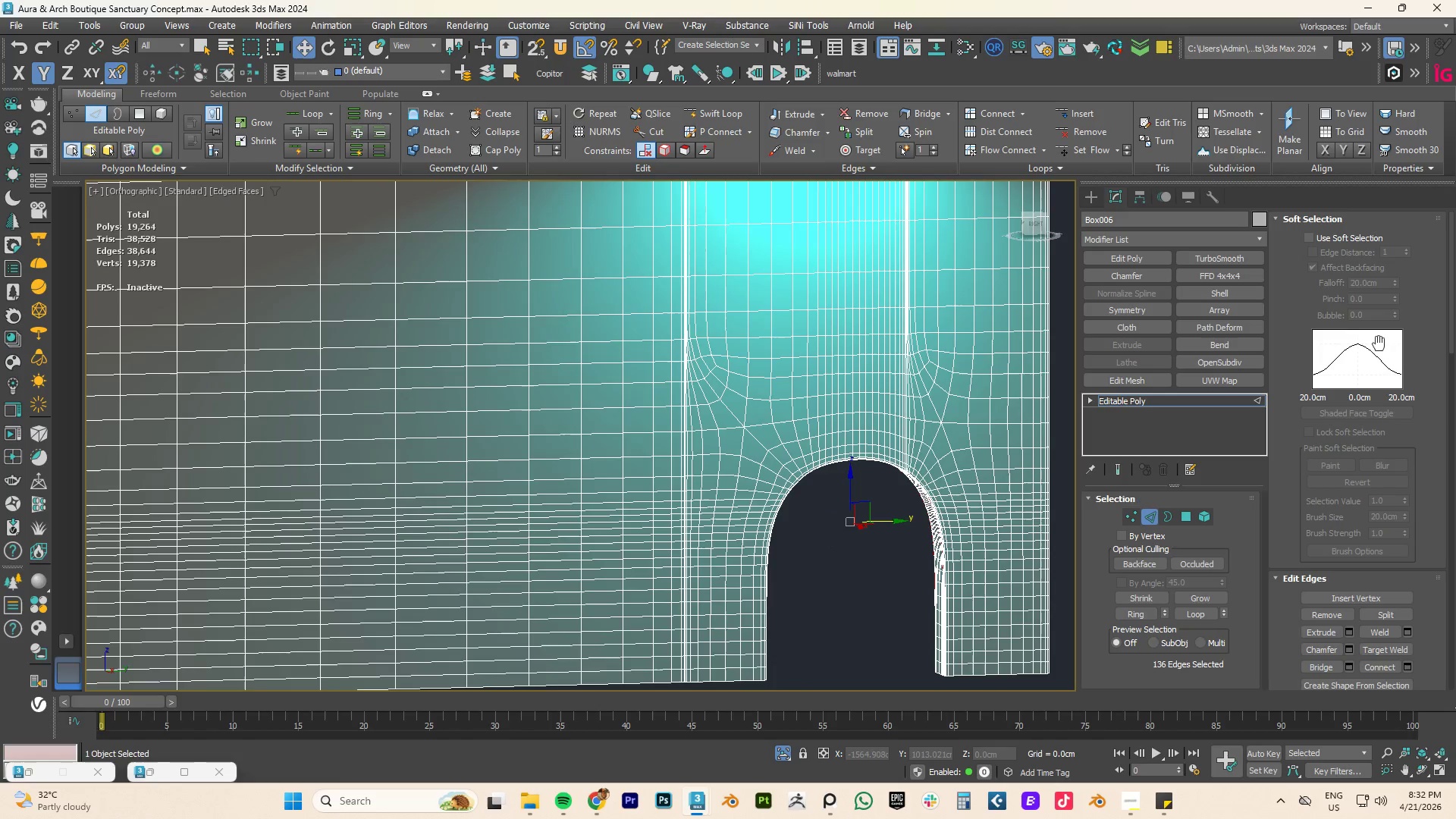 
hold_key(key=ControlLeft, duration=0.56)
 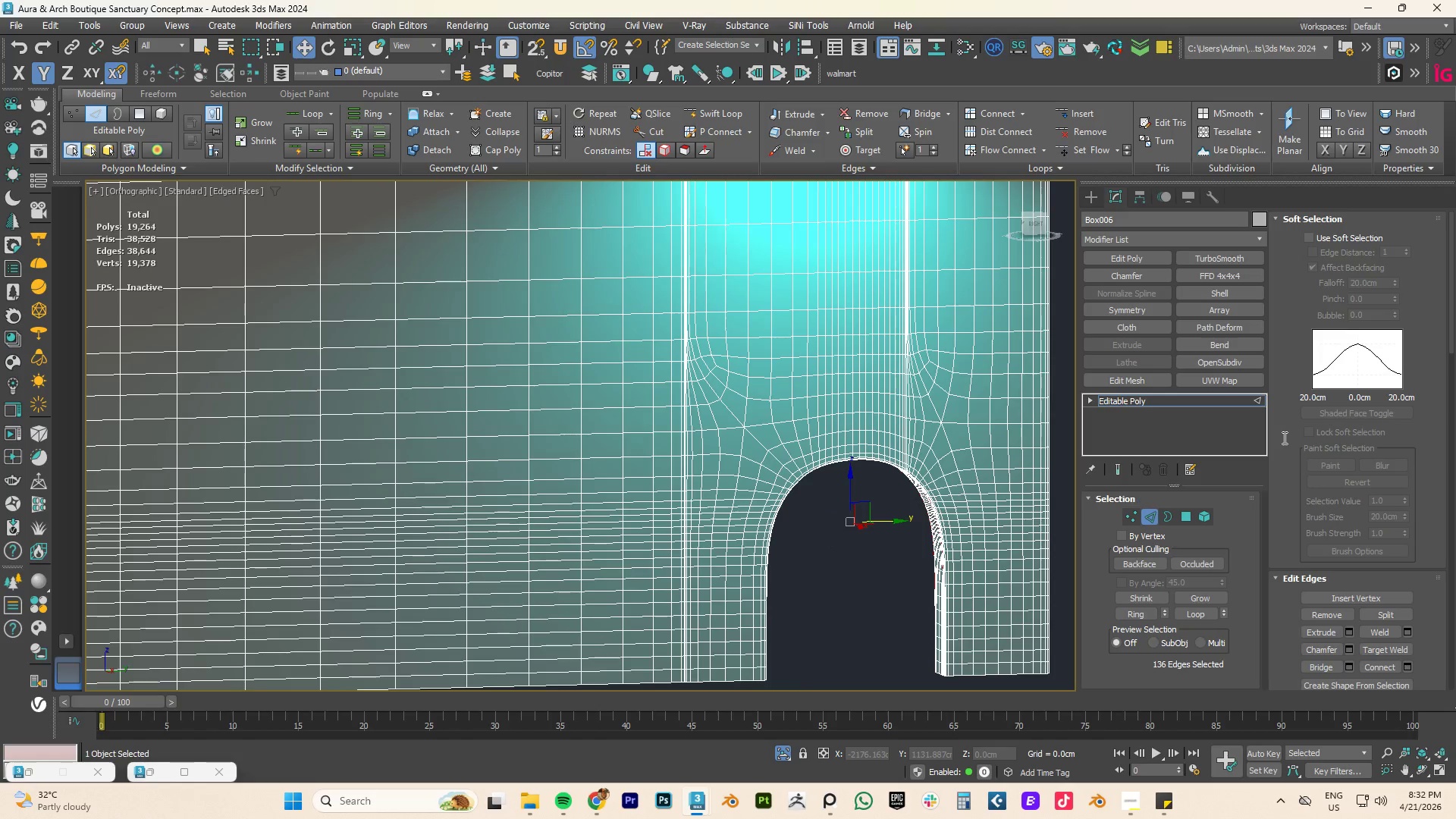 
hold_key(key=ControlLeft, duration=1.26)
left_click([1182, 516])
 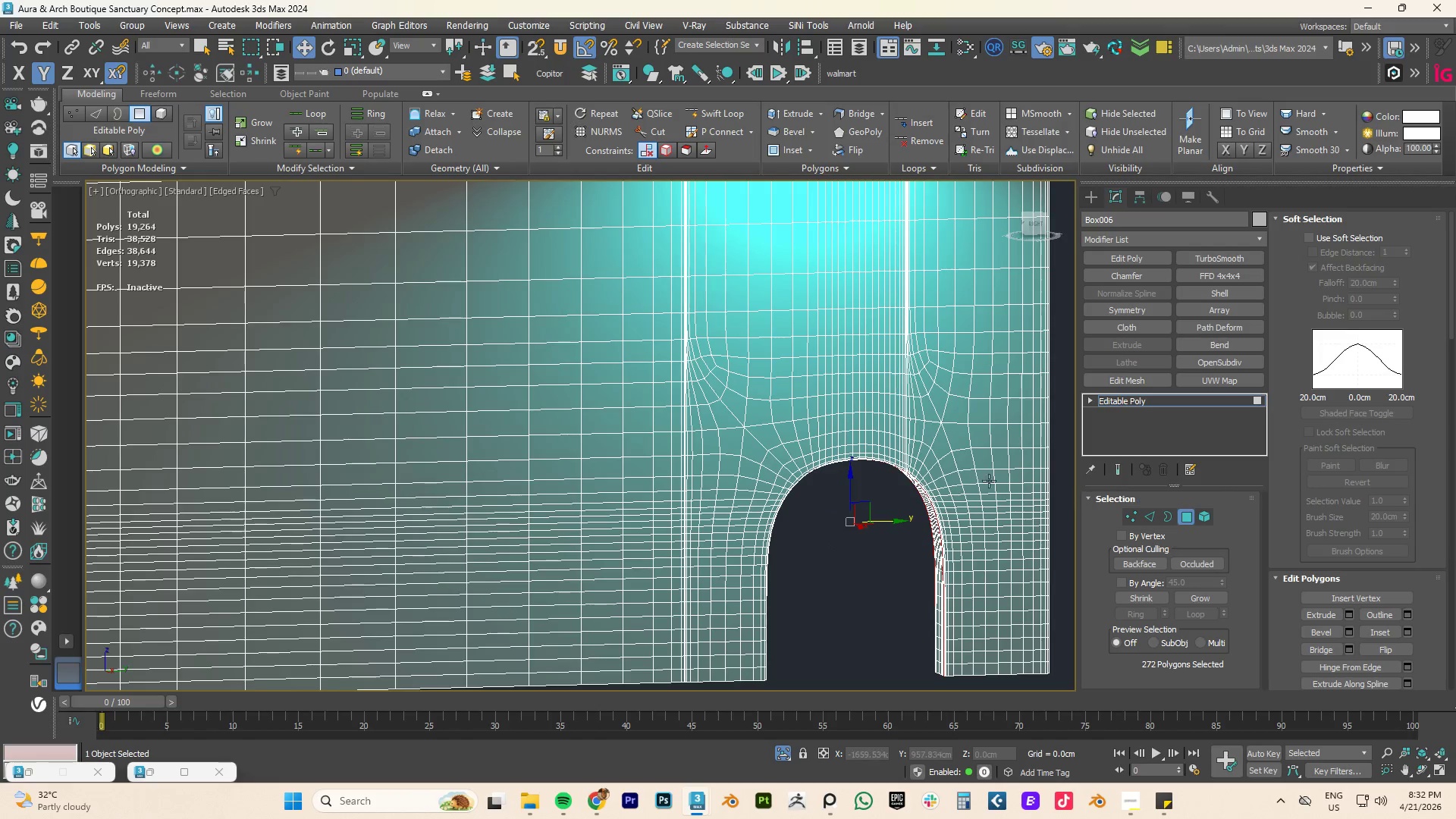 
hold_key(key=AltLeft, duration=2.38)
 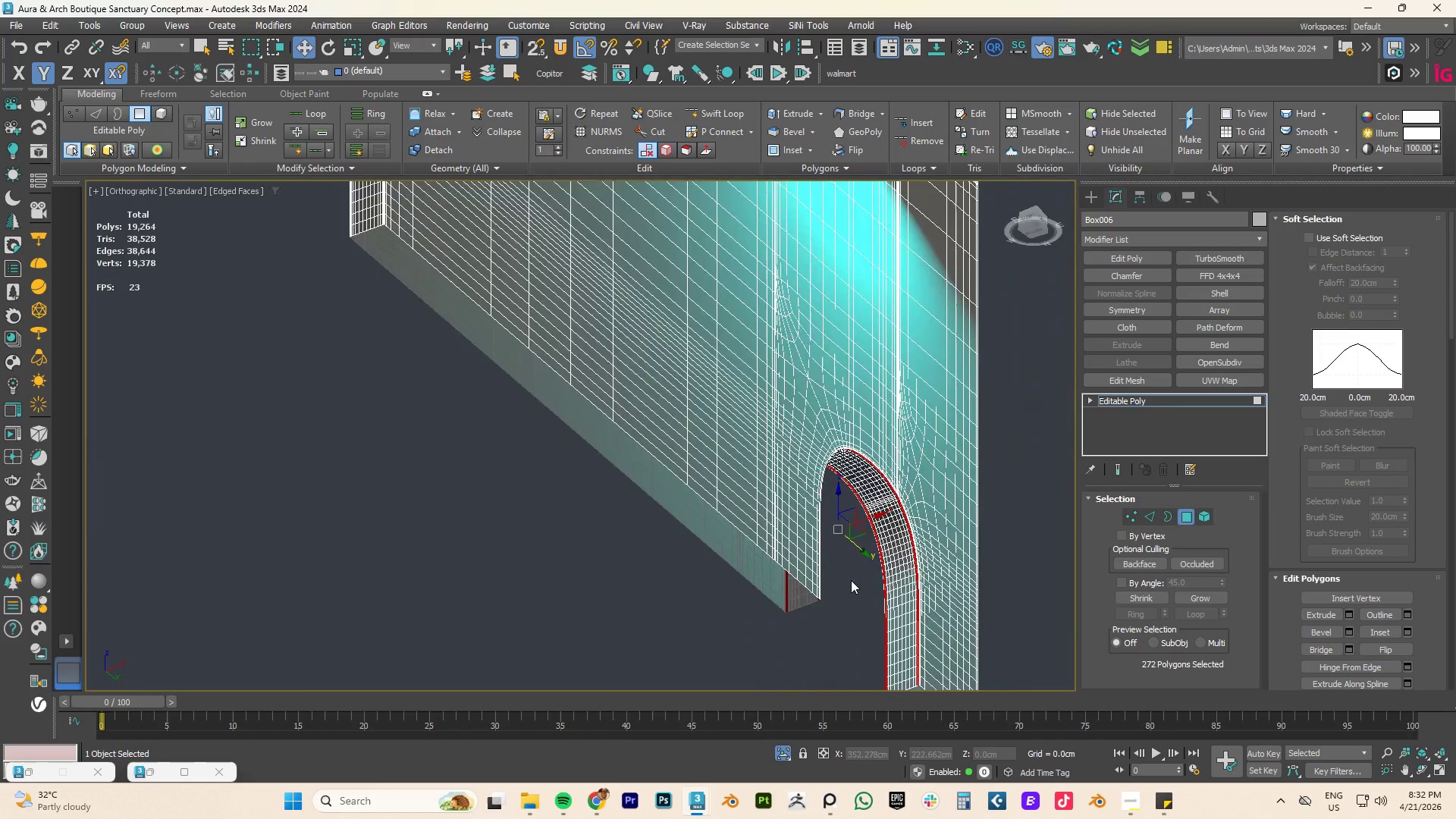 
scroll: coordinate [851, 580], scroll_direction: up, amount: 3.0
 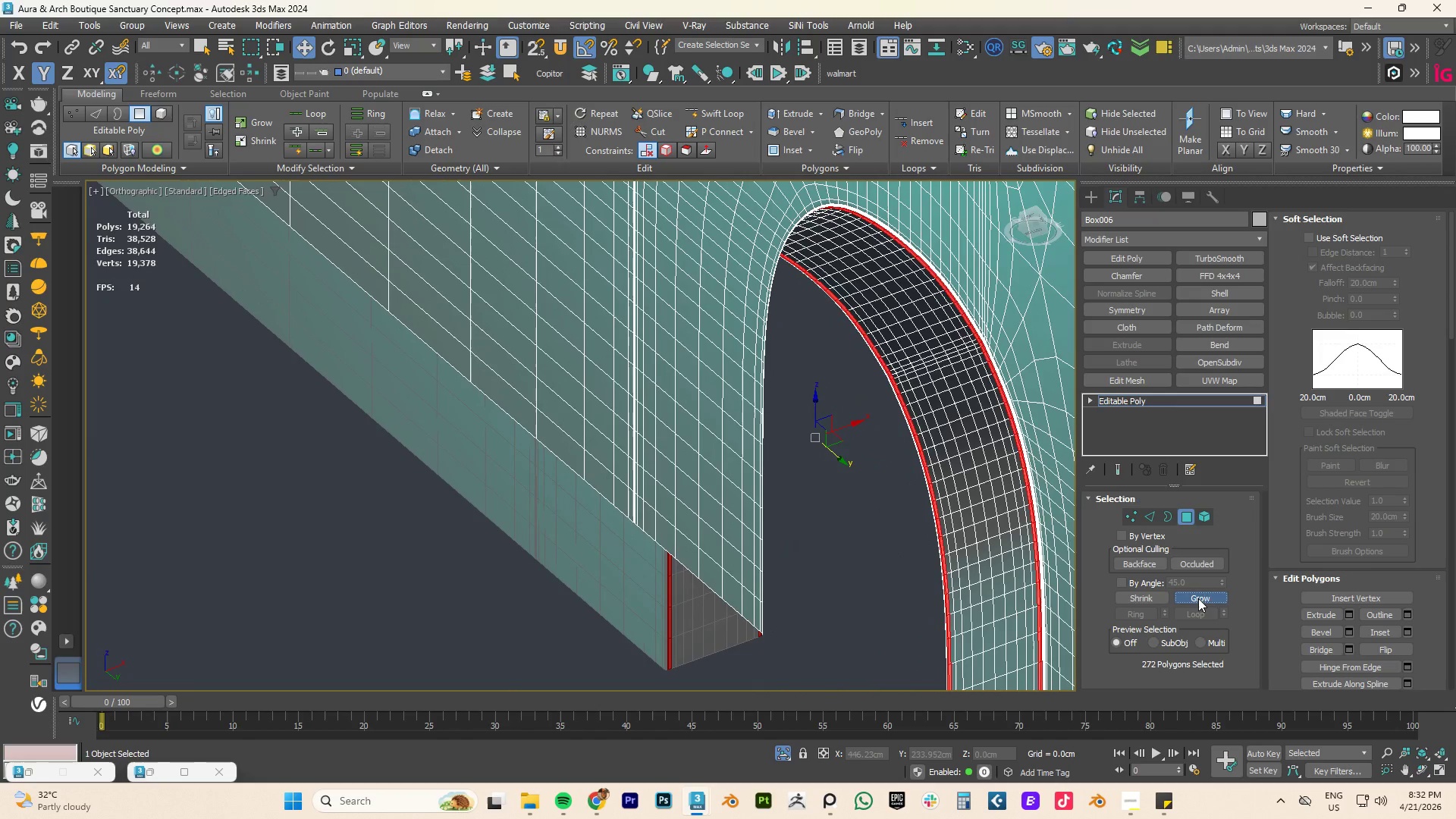 
double_click([1198, 598])
 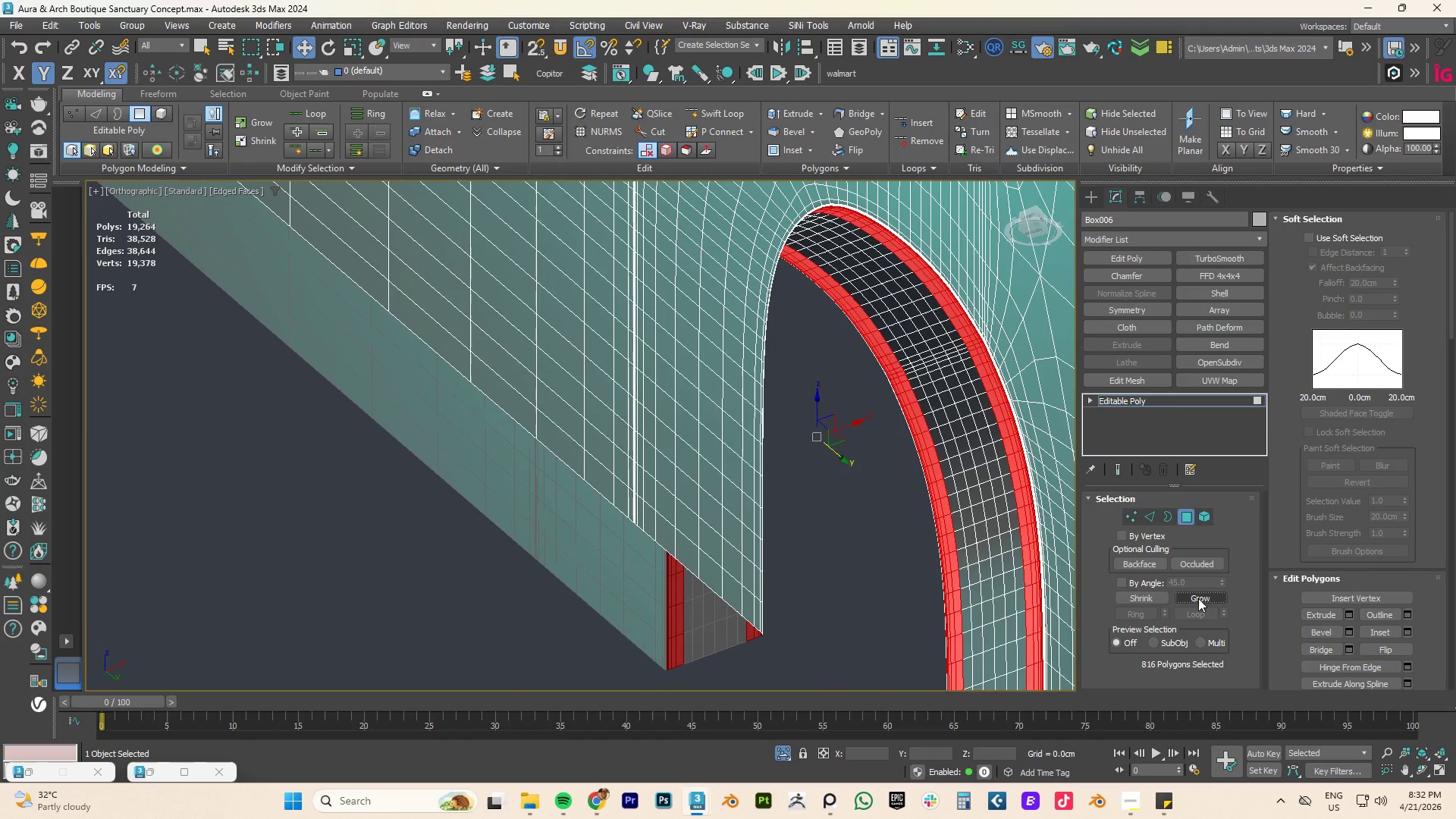 
triple_click([1198, 598])
 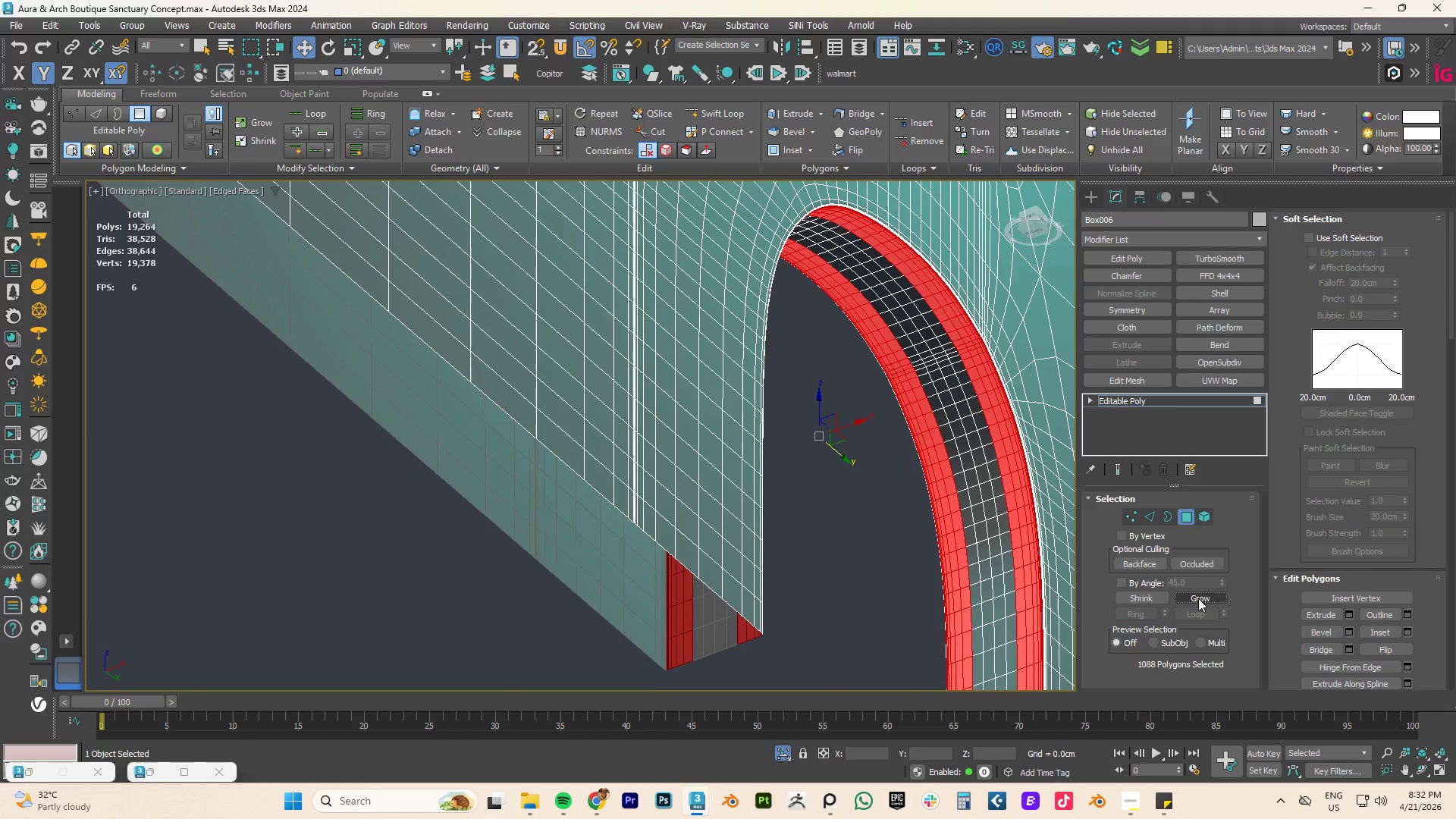 
triple_click([1198, 598])
 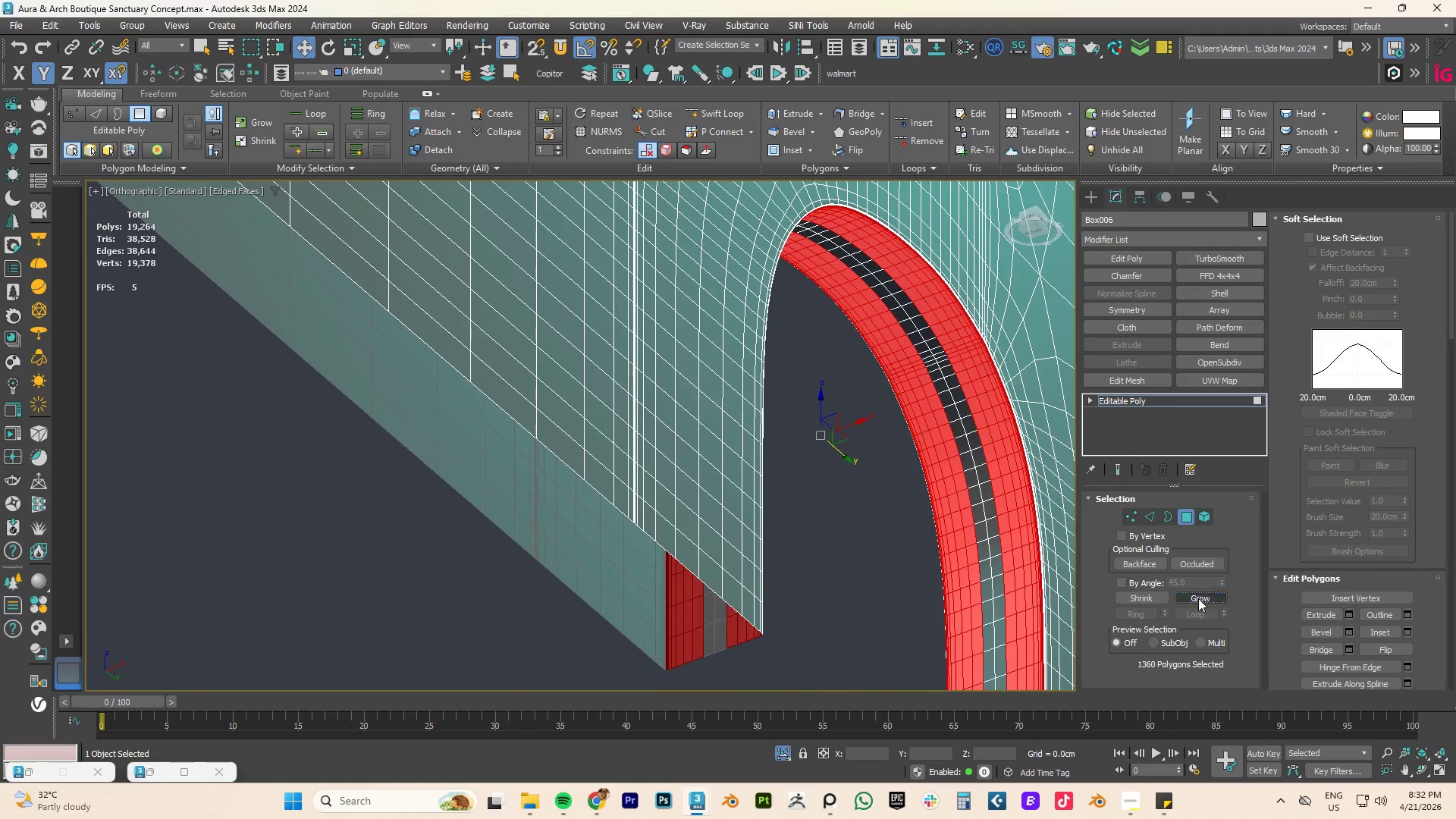 
triple_click([1198, 598])
 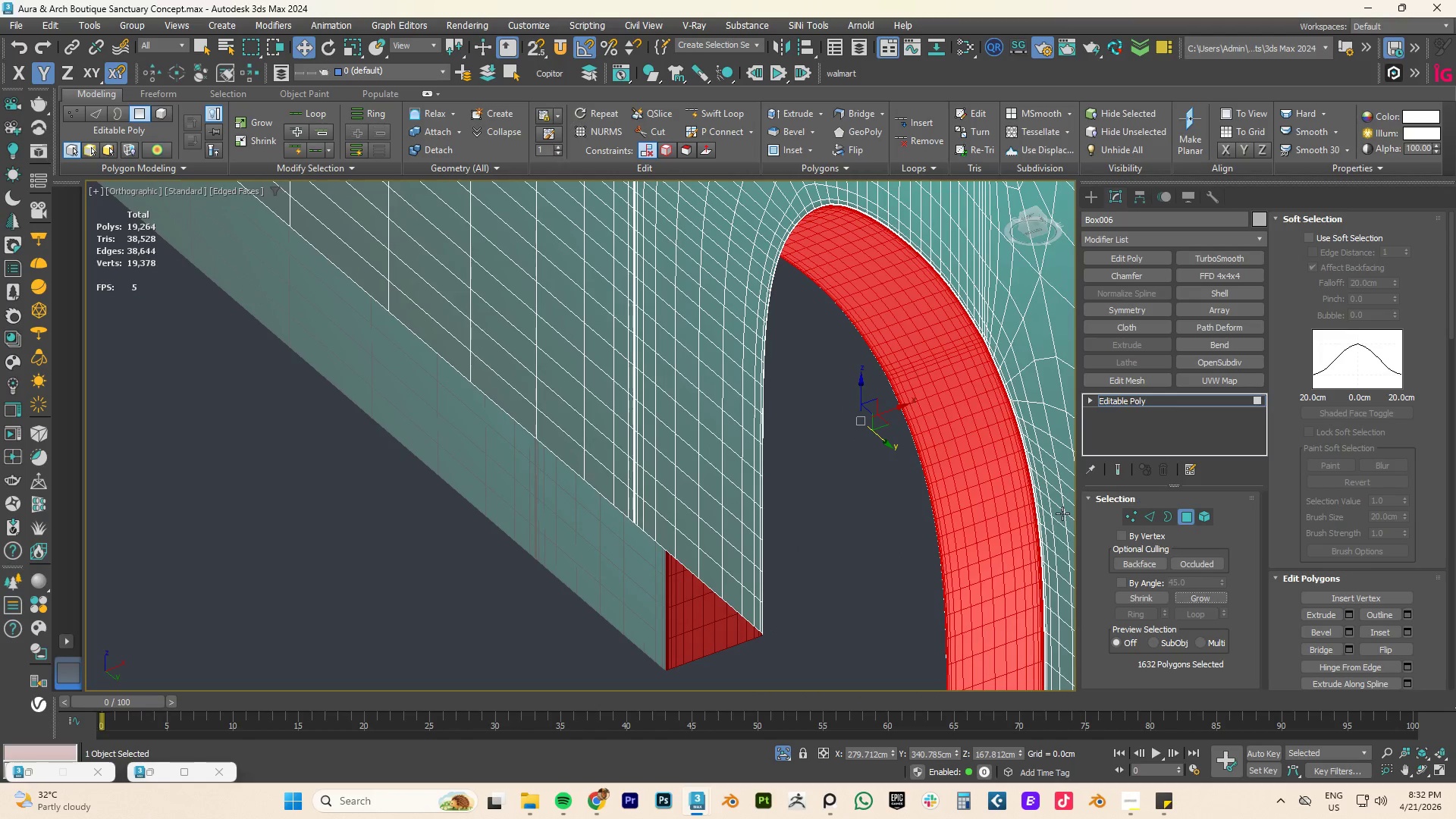 
hold_key(key=AltLeft, duration=1.44)
 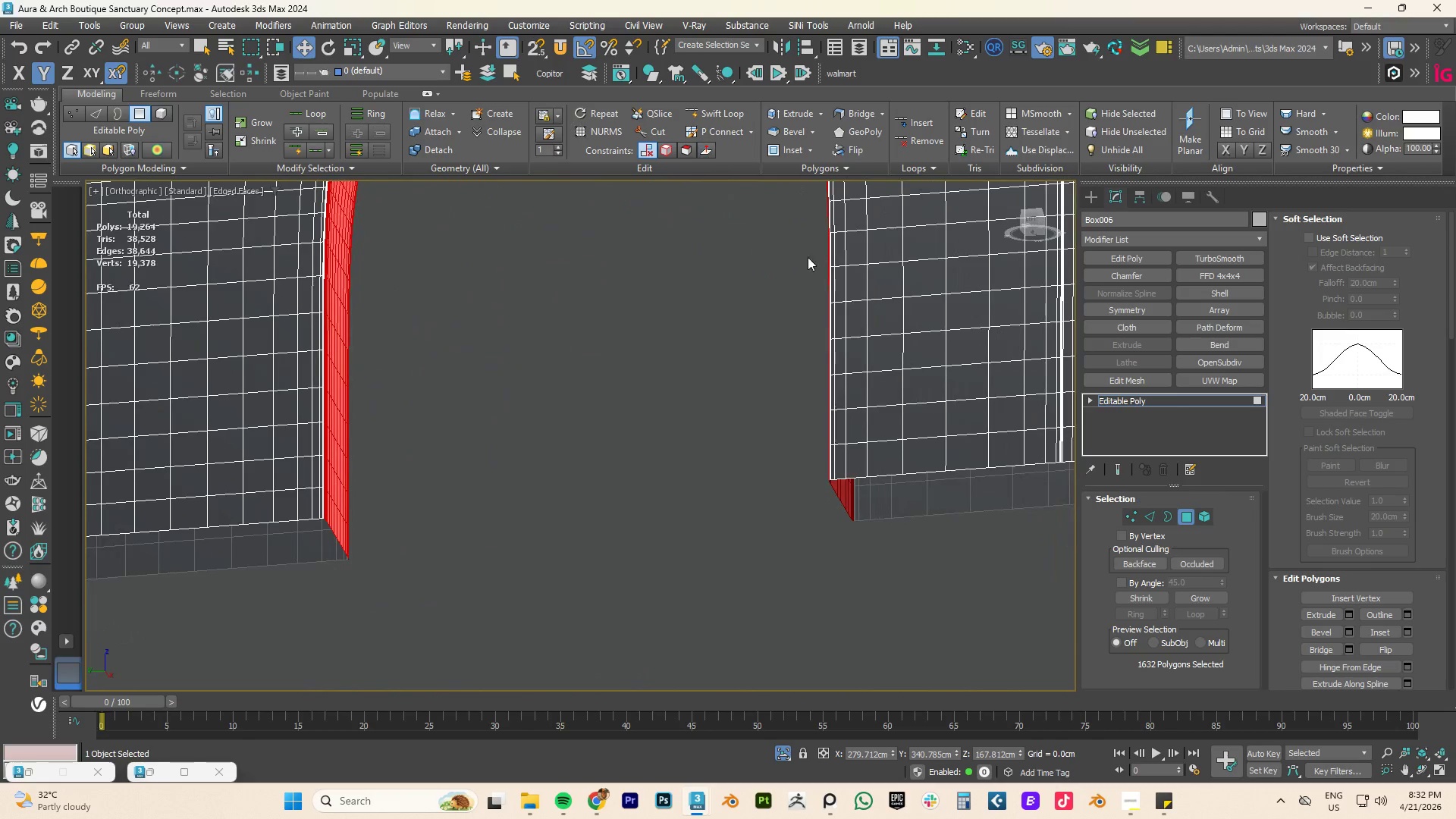 
scroll: coordinate [742, 260], scroll_direction: down, amount: 5.0
 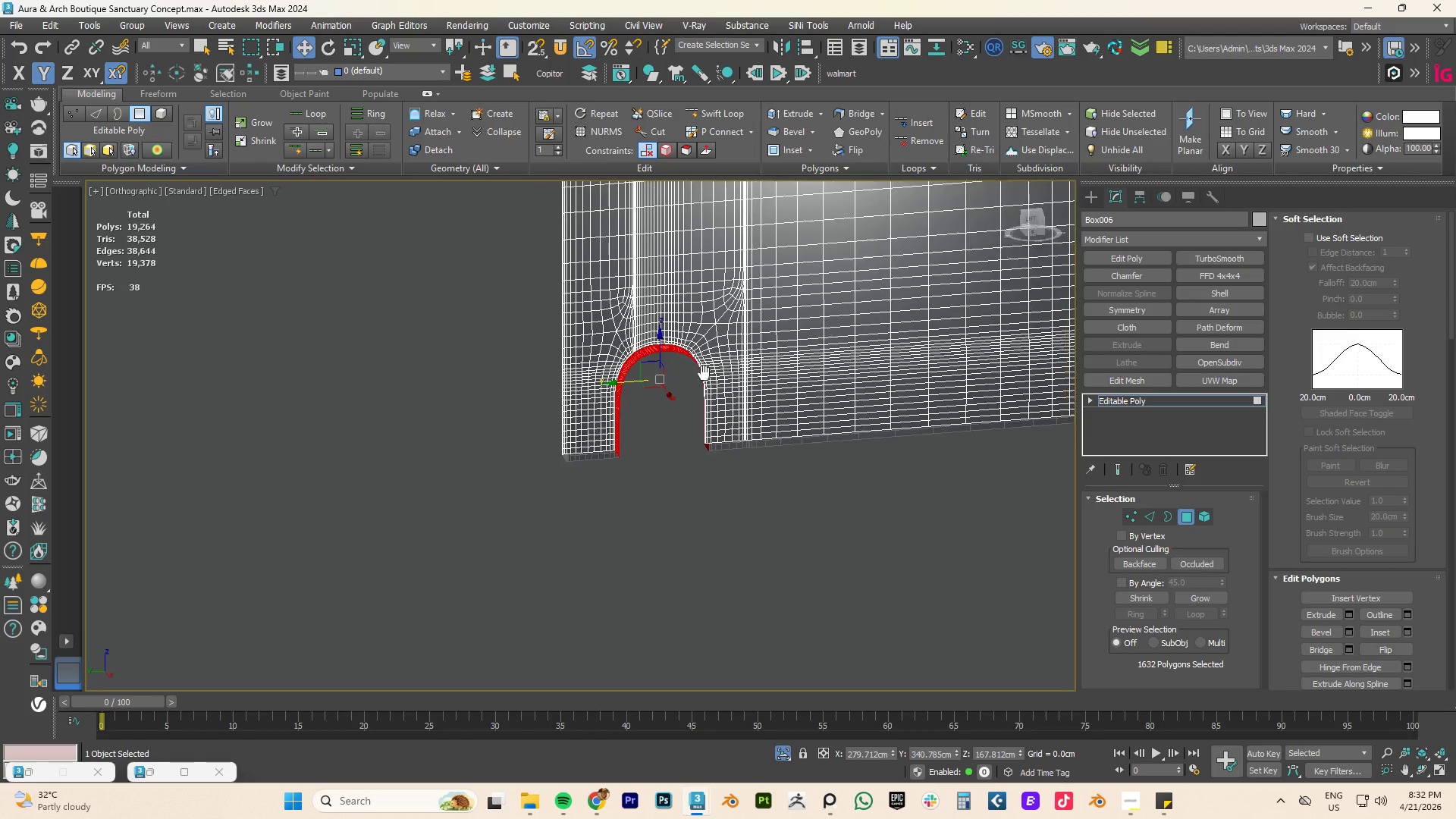 
hold_key(key=AltLeft, duration=1.25)
 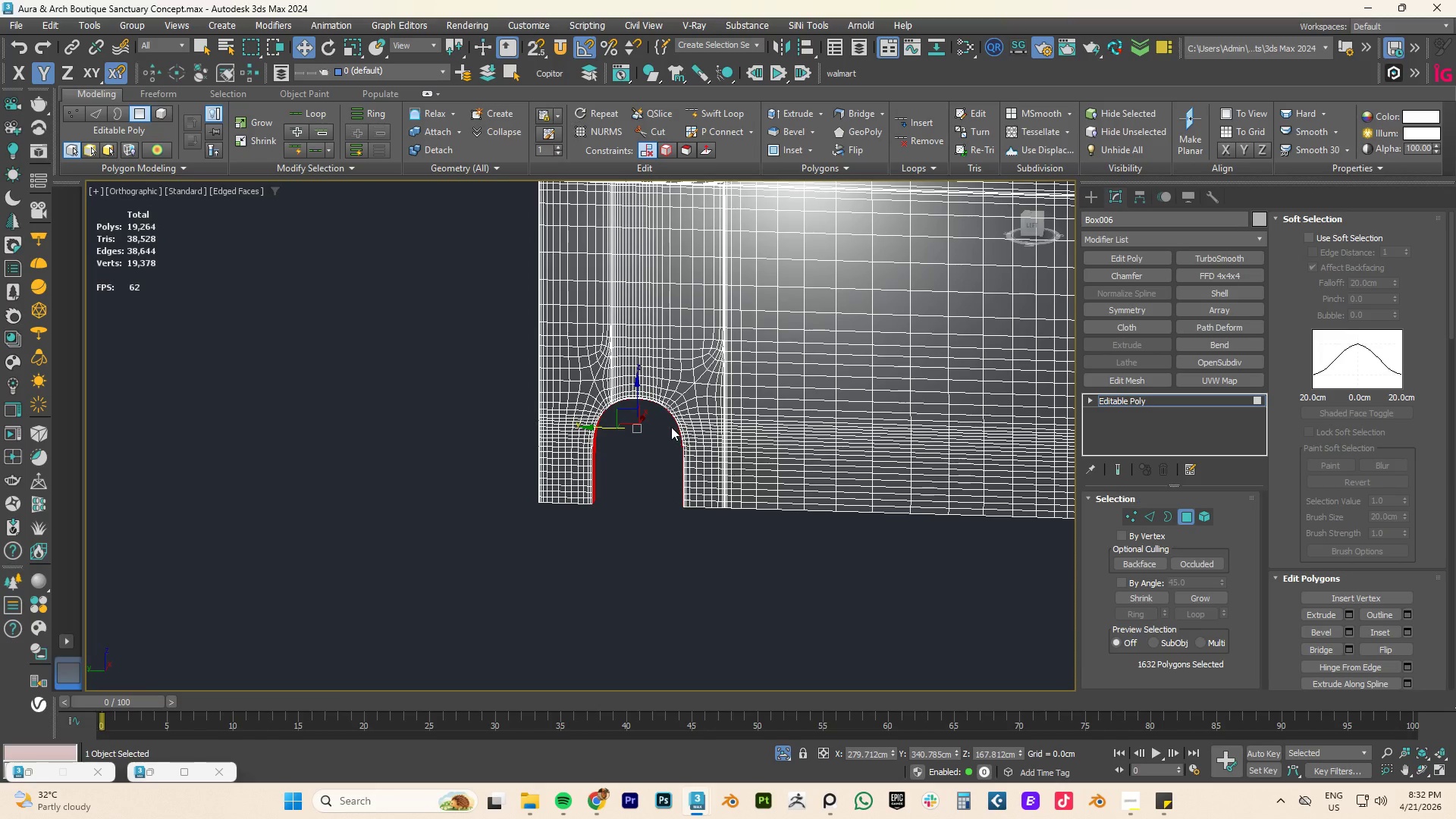 
key(M)
 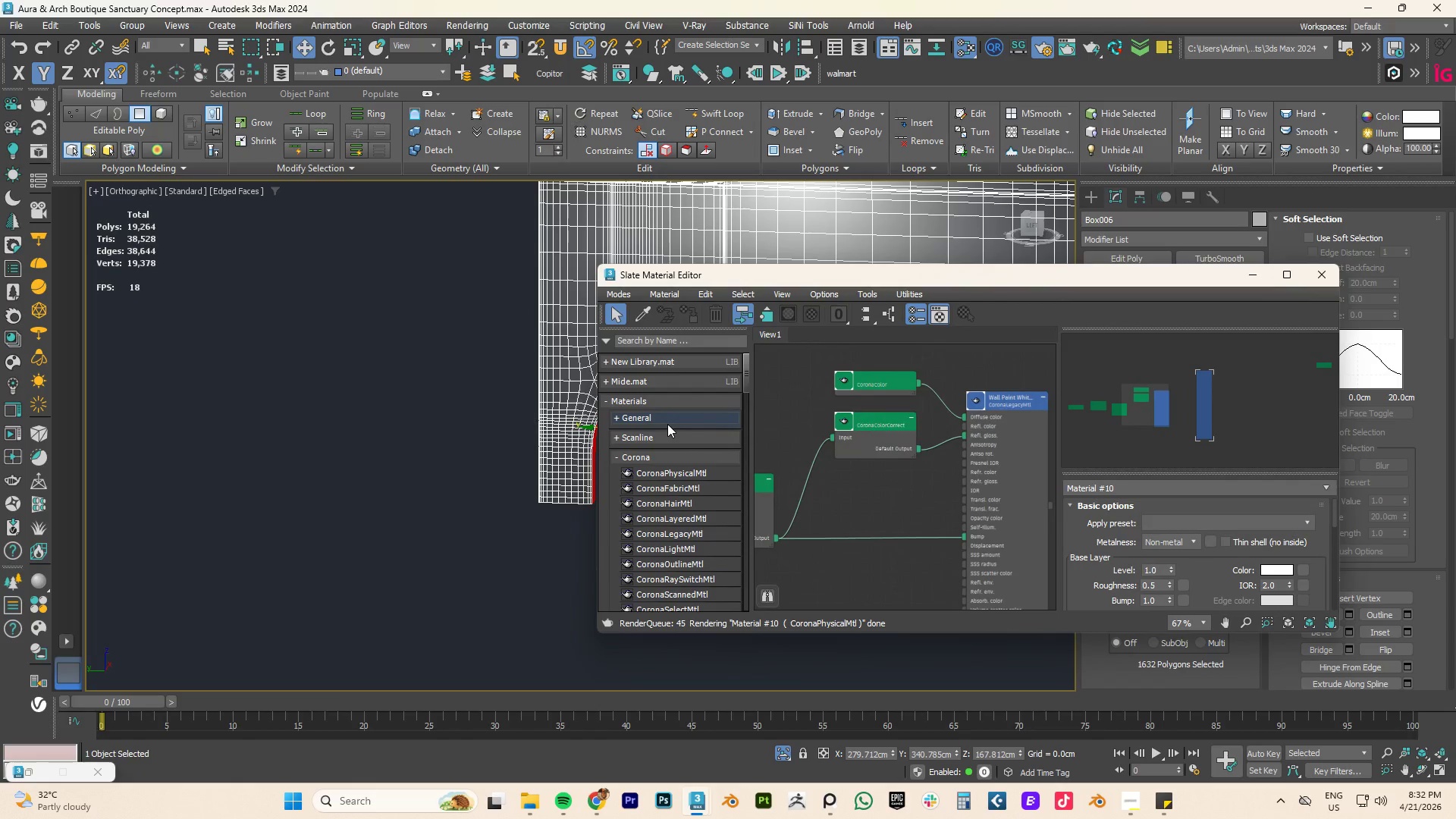 
key(Alt+W)
 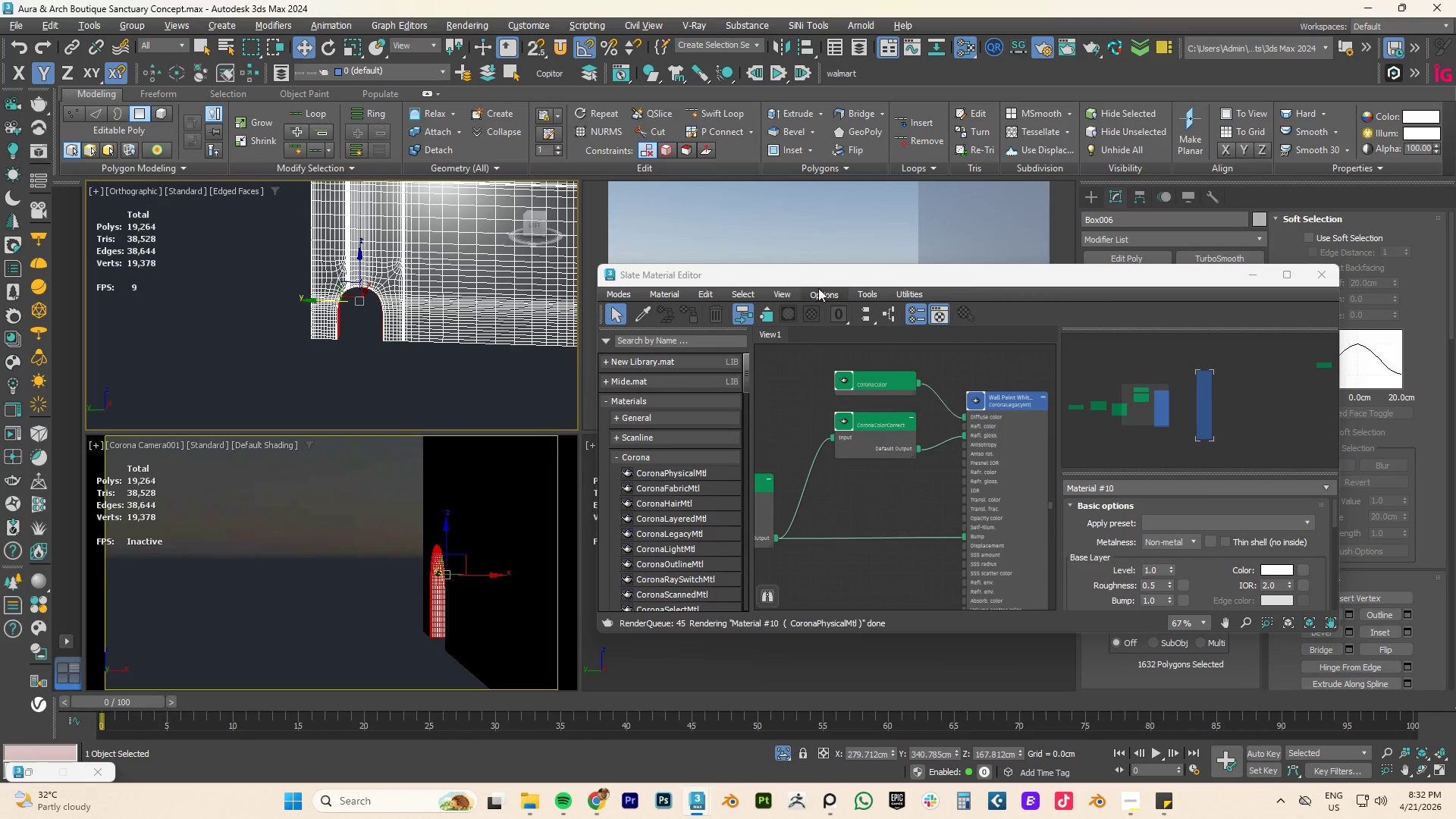 
left_click_drag(start_coordinate=[822, 281], to_coordinate=[1199, 284])
 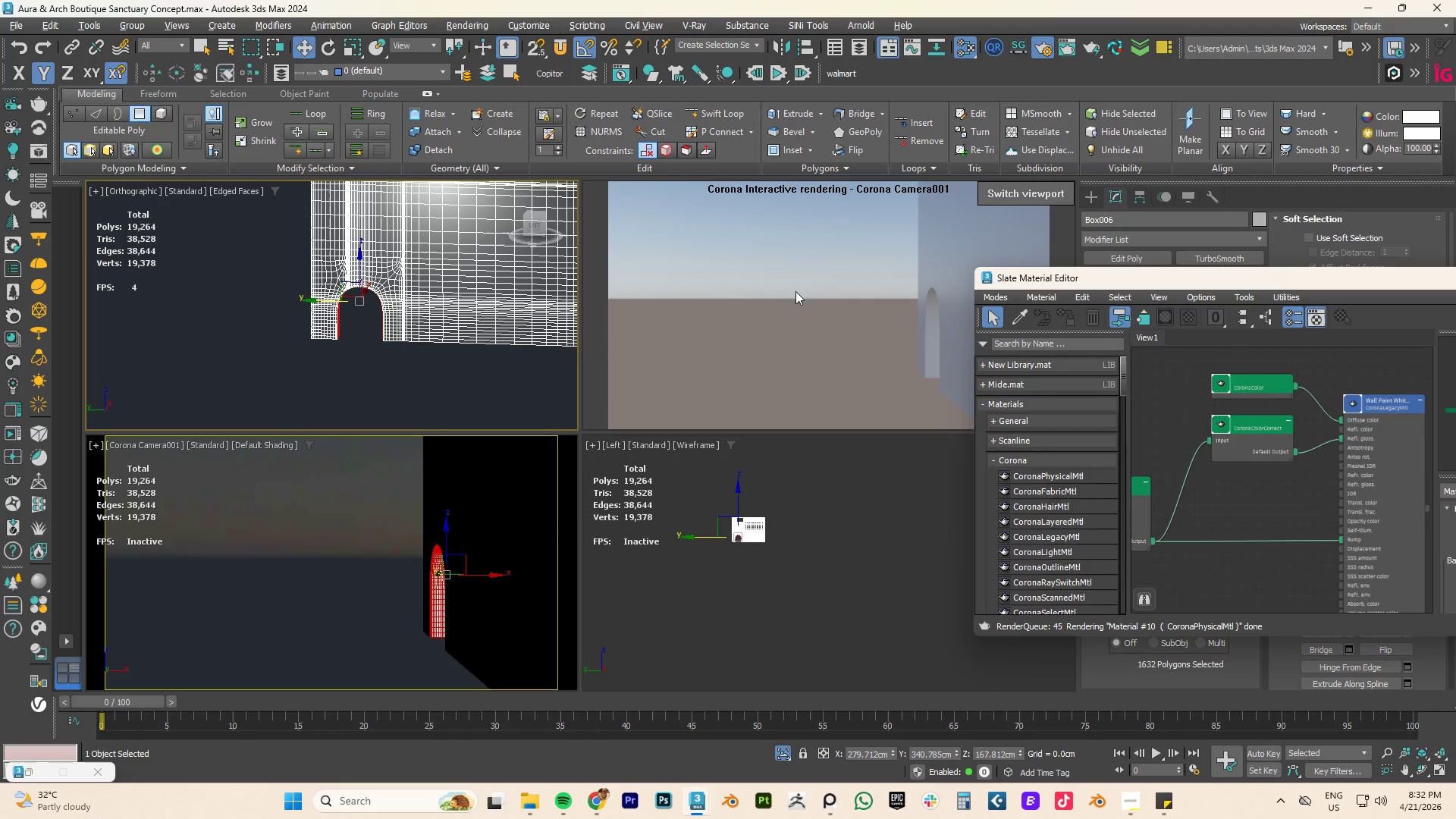 
scroll: coordinate [789, 293], scroll_direction: down, amount: 3.0
 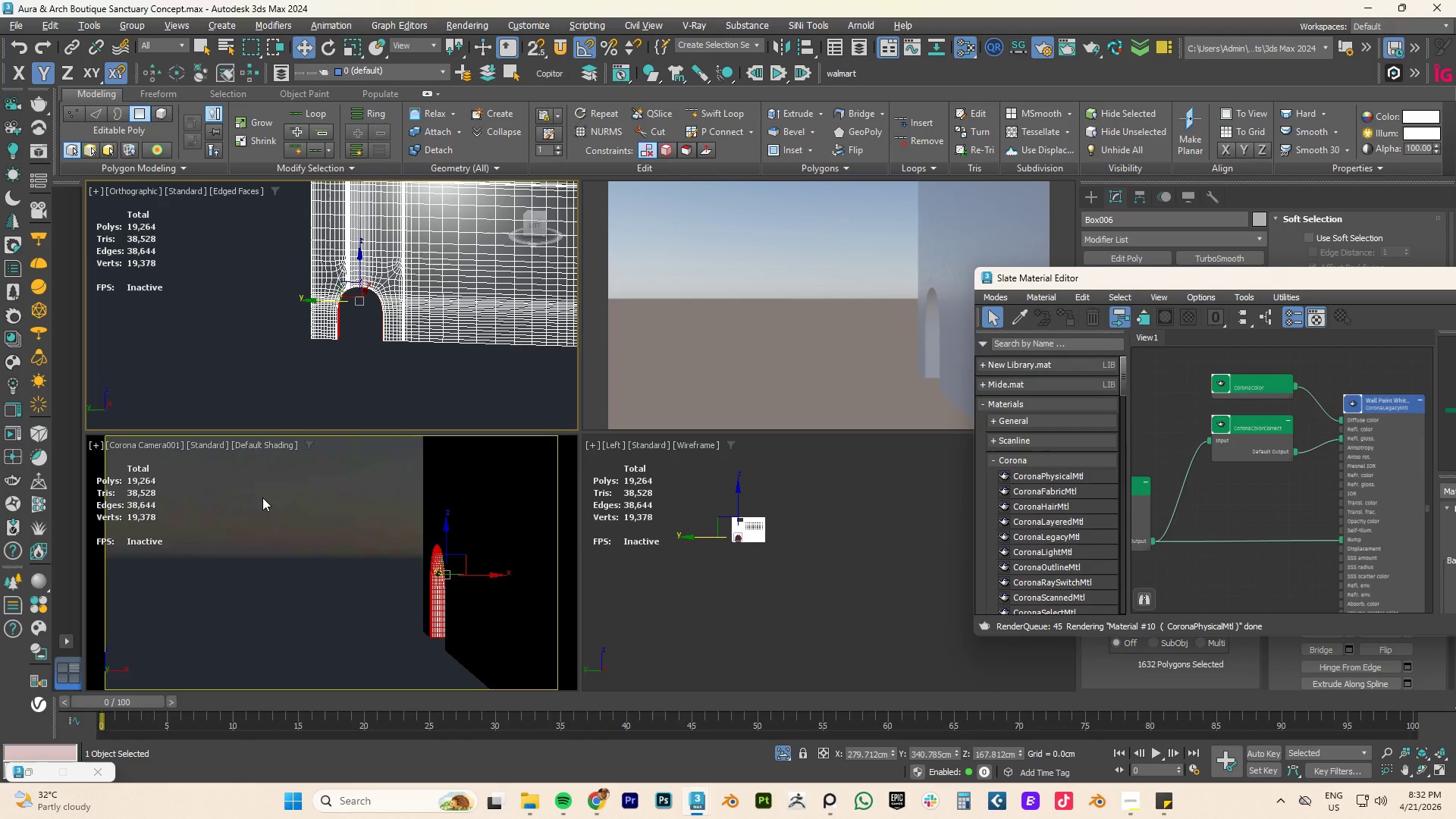 
key(Alt+Q)
 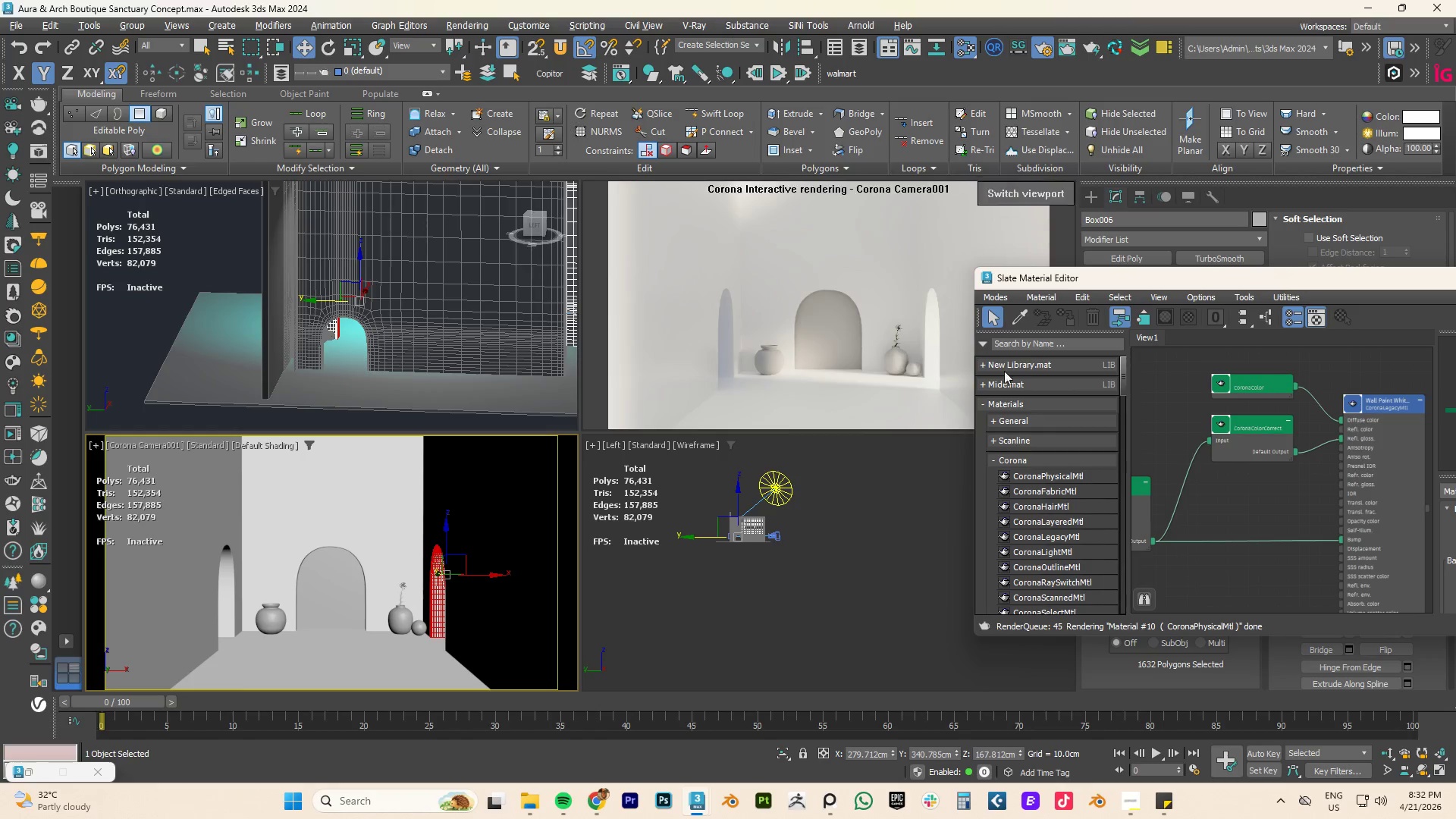 
left_click_drag(start_coordinate=[1276, 290], to_coordinate=[1047, 208])
 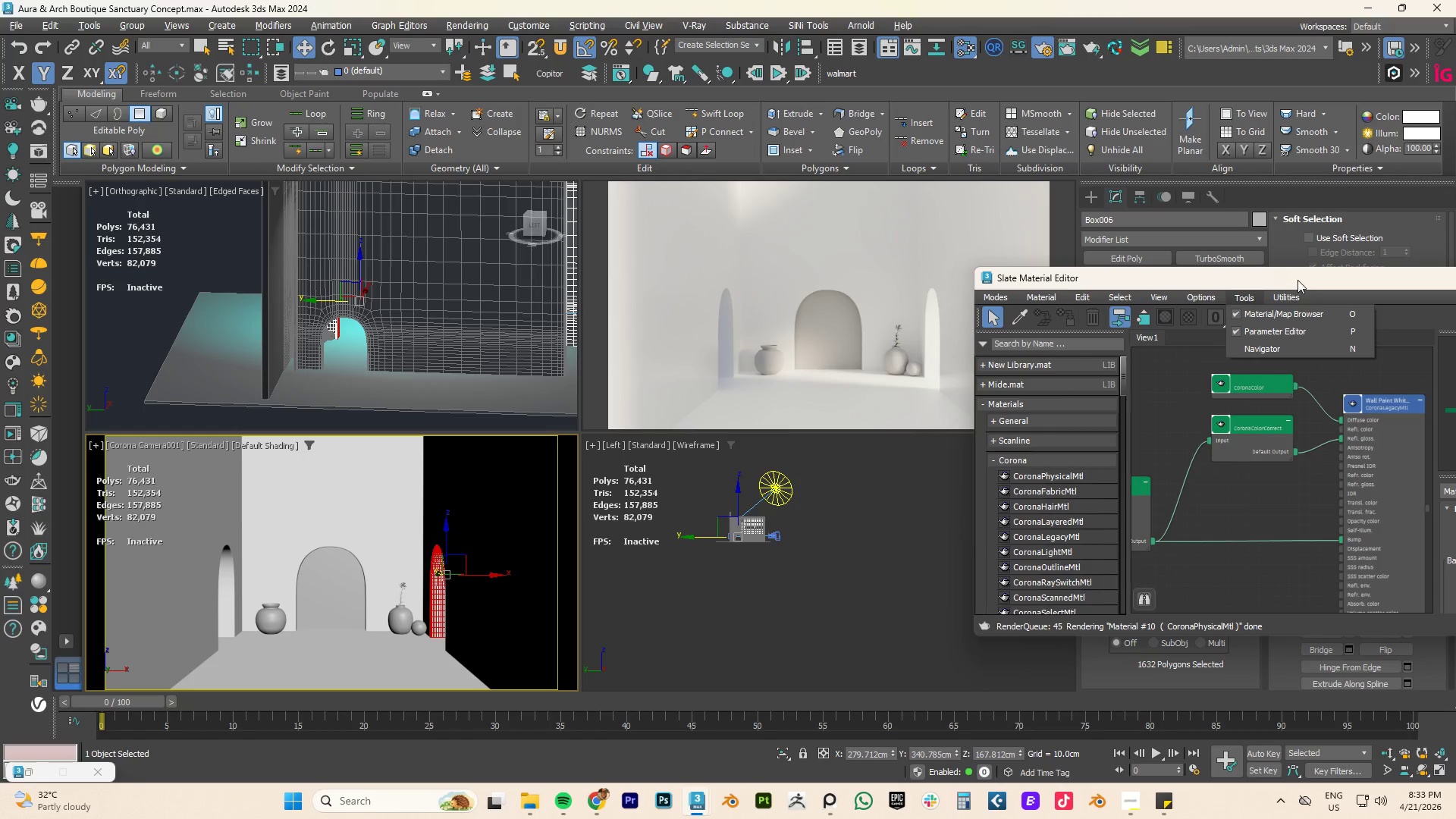 
left_click_drag(start_coordinate=[1298, 280], to_coordinate=[887, 237])
 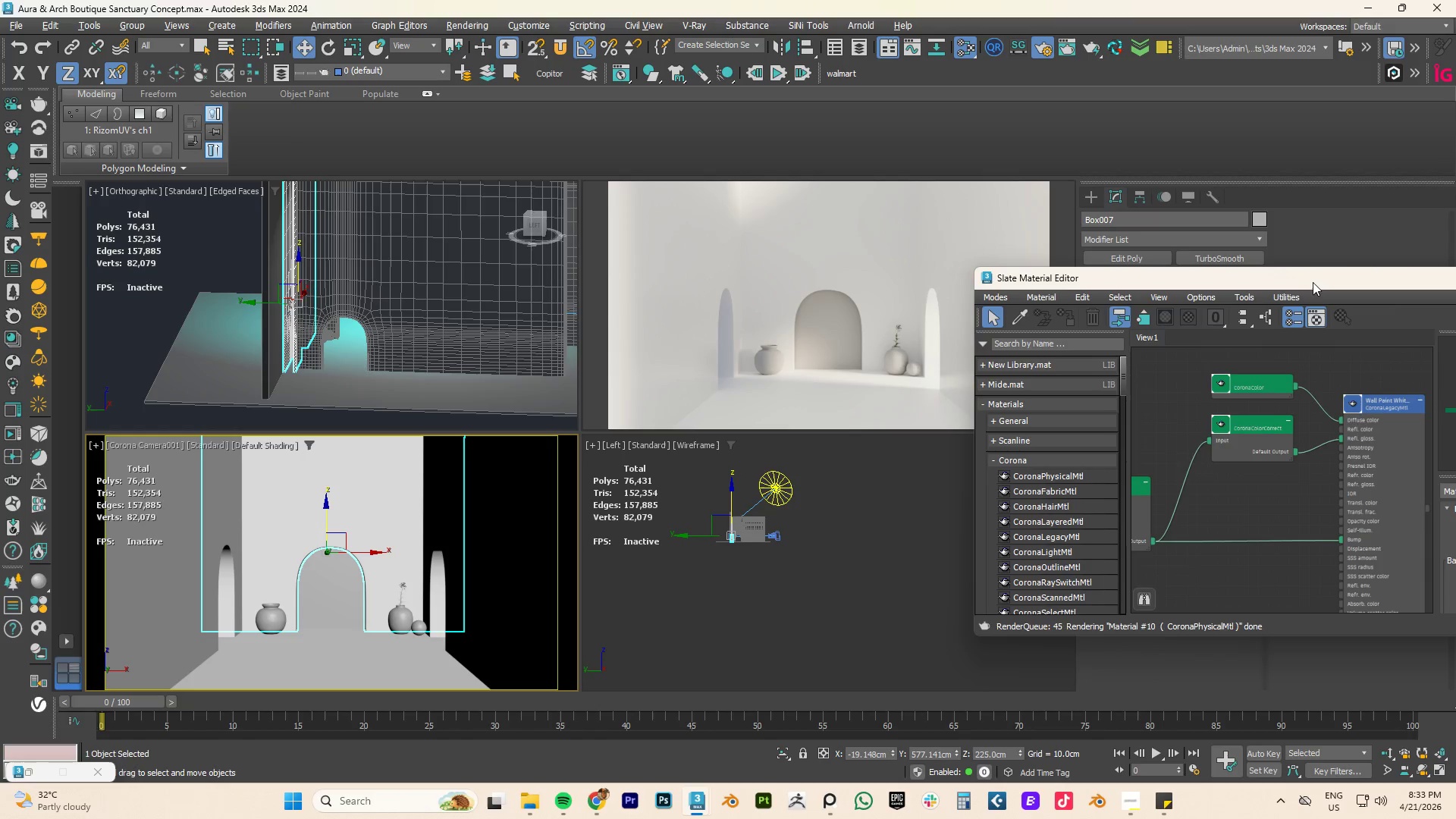 
left_click_drag(start_coordinate=[1314, 280], to_coordinate=[999, 224])
 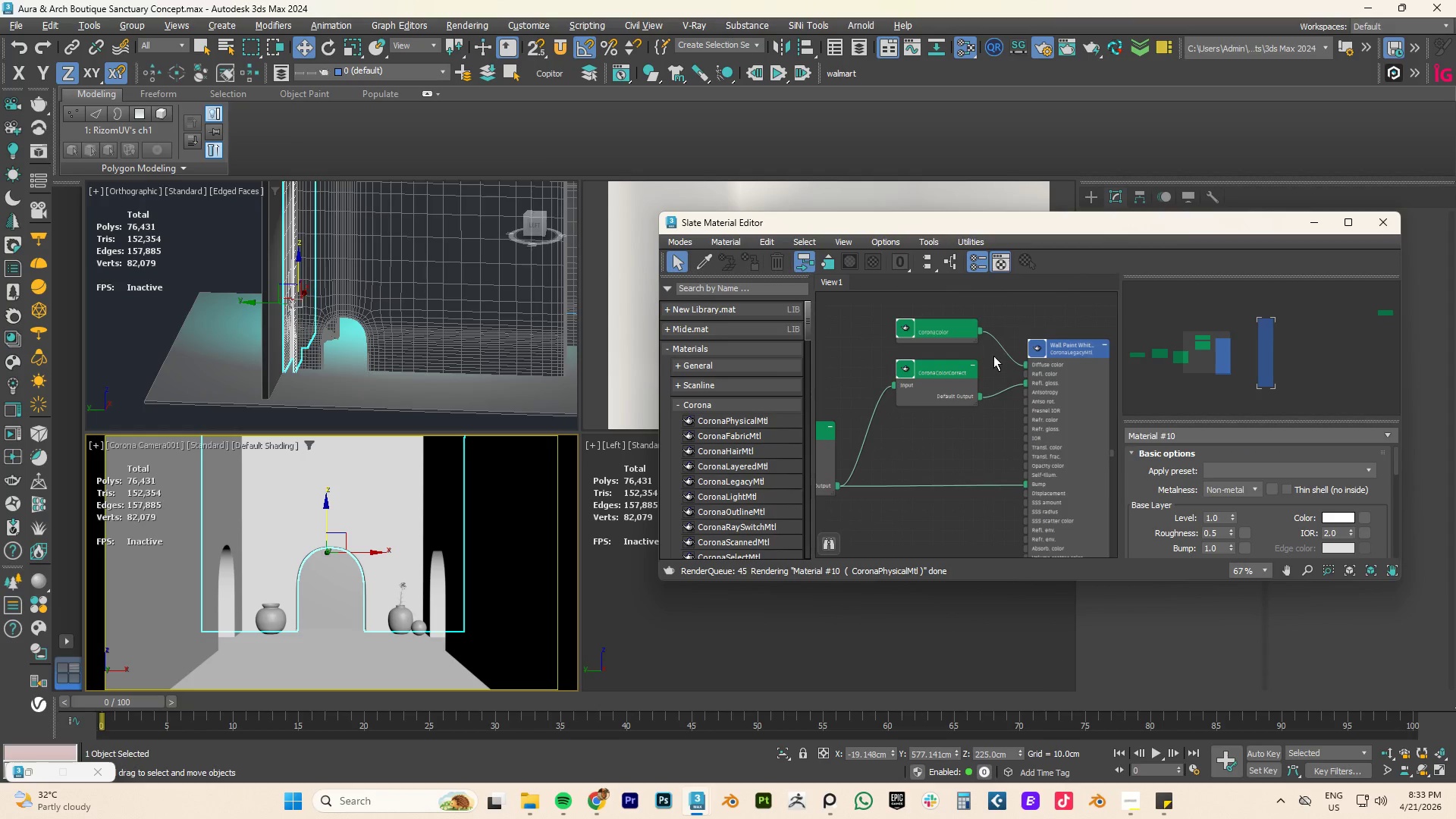 
scroll: coordinate [988, 363], scroll_direction: down, amount: 4.0
 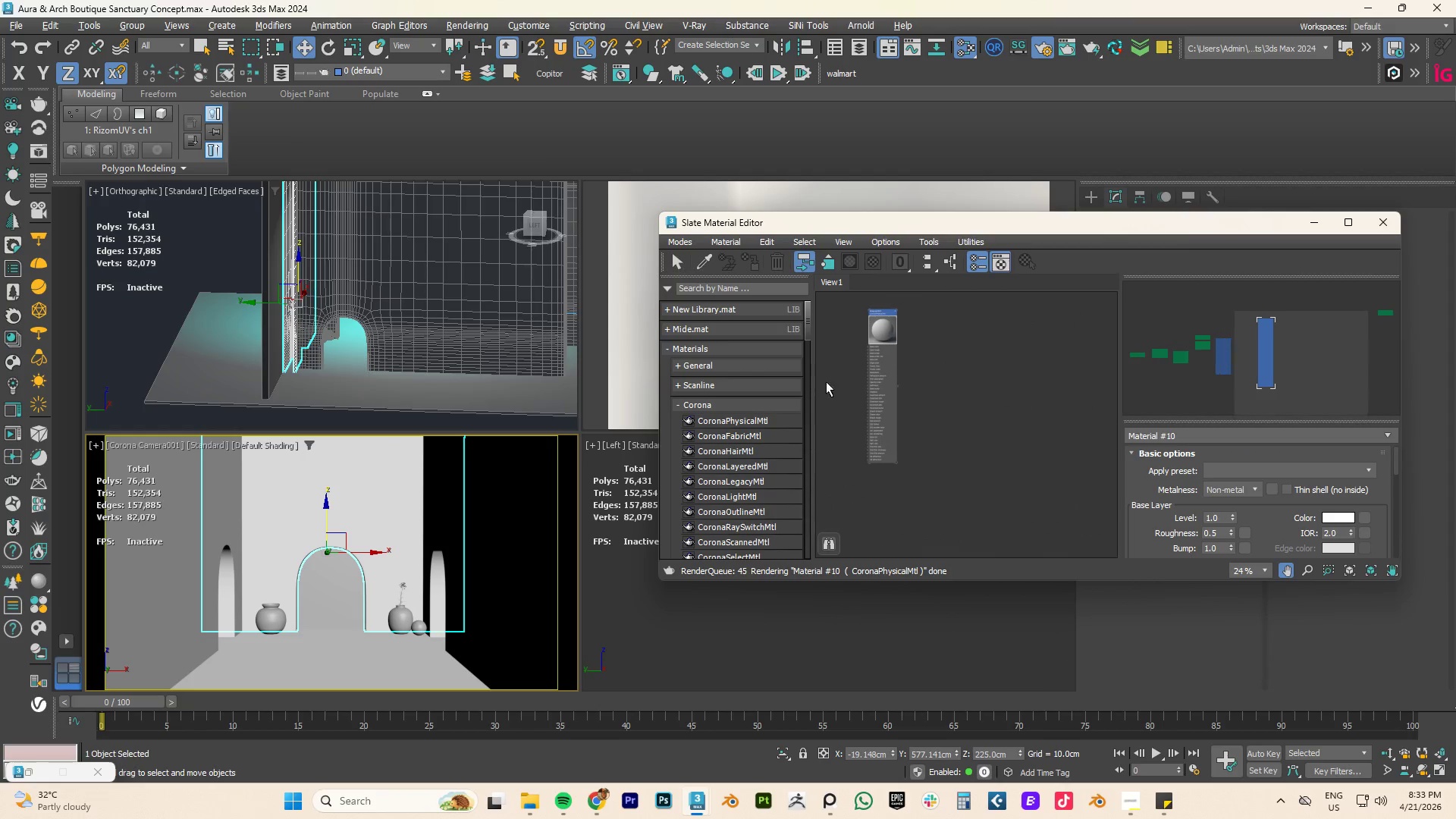 
right_click([959, 369])
 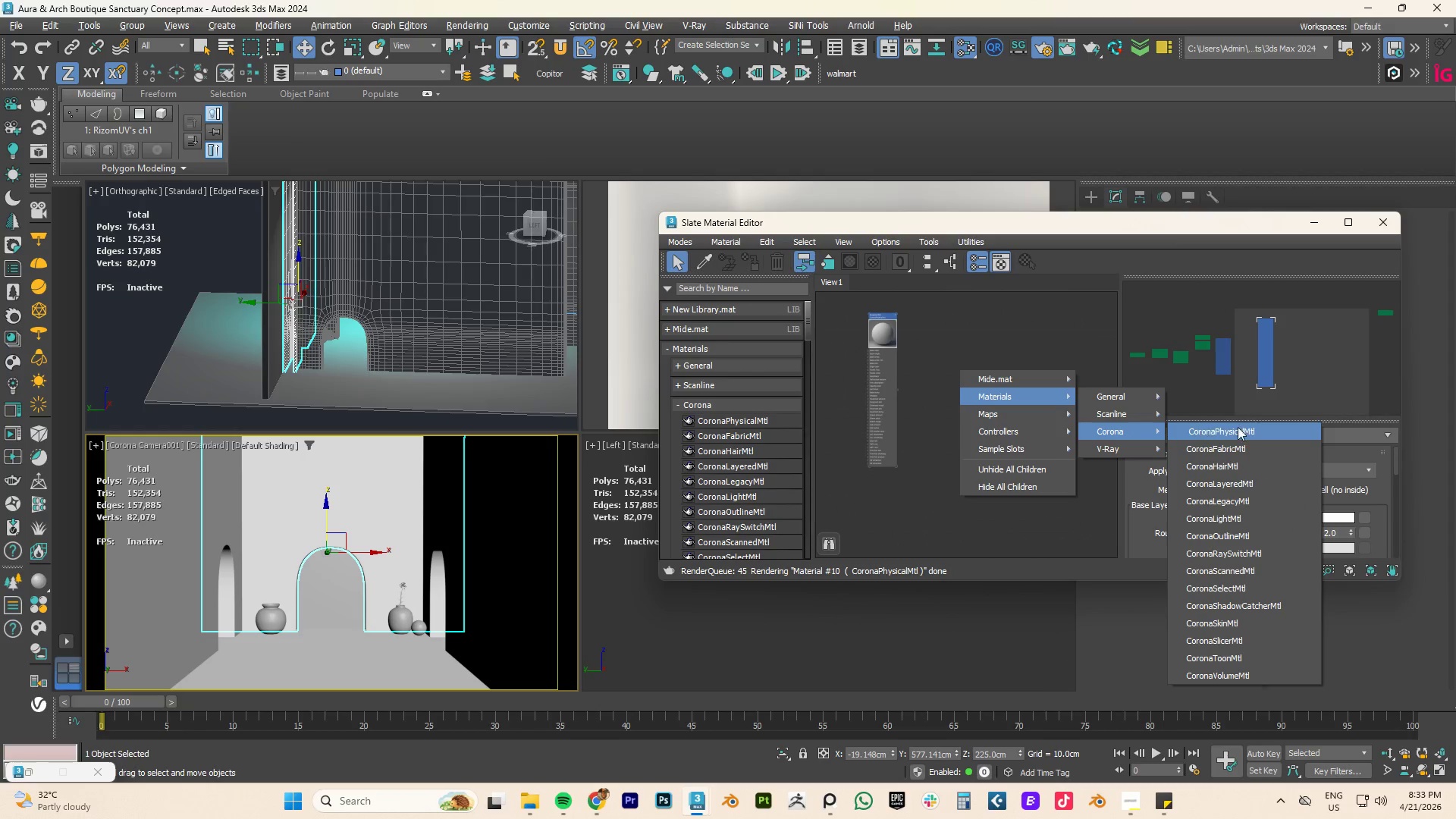 
left_click([1235, 428])
 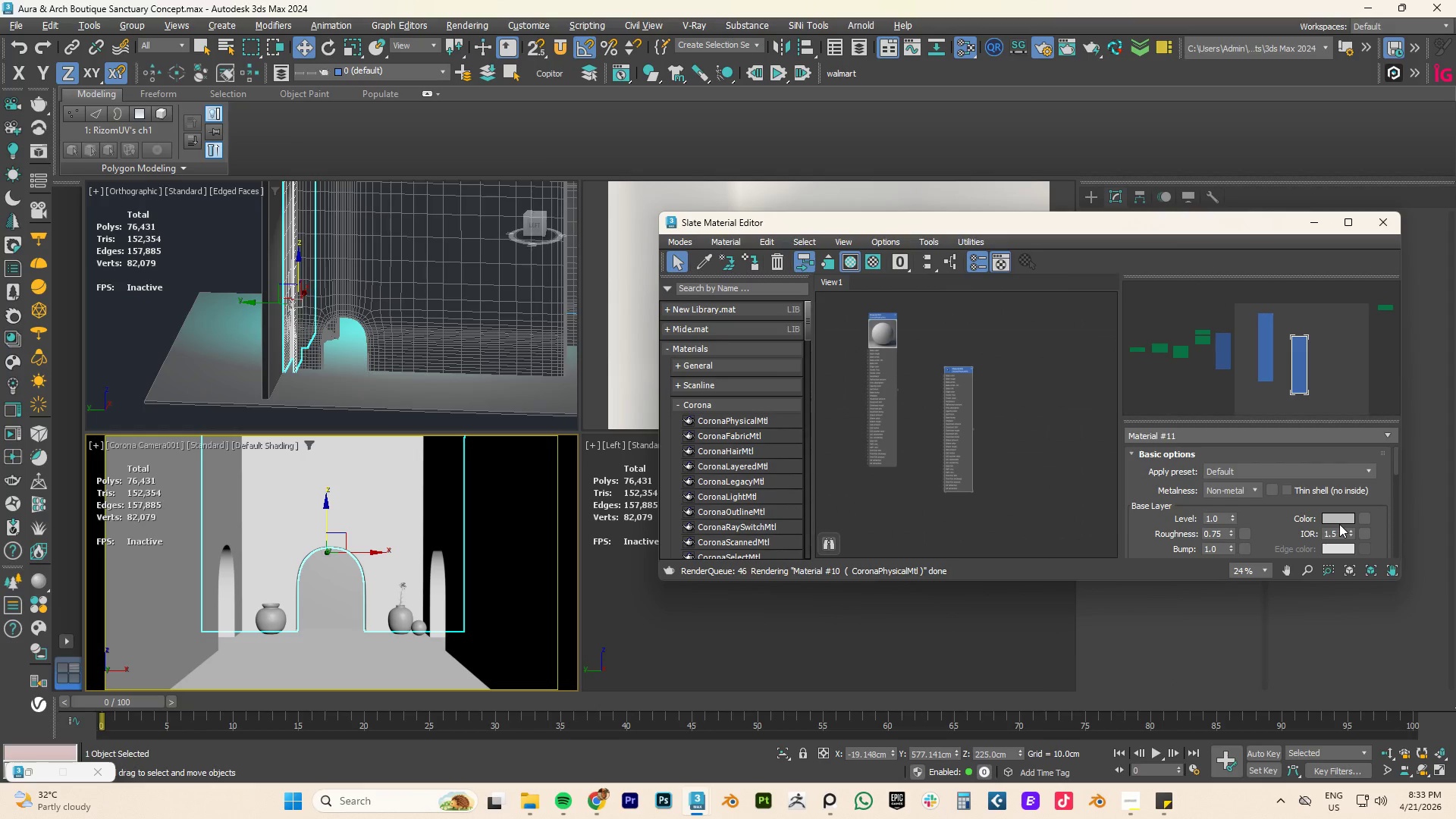 
left_click([1338, 518])
 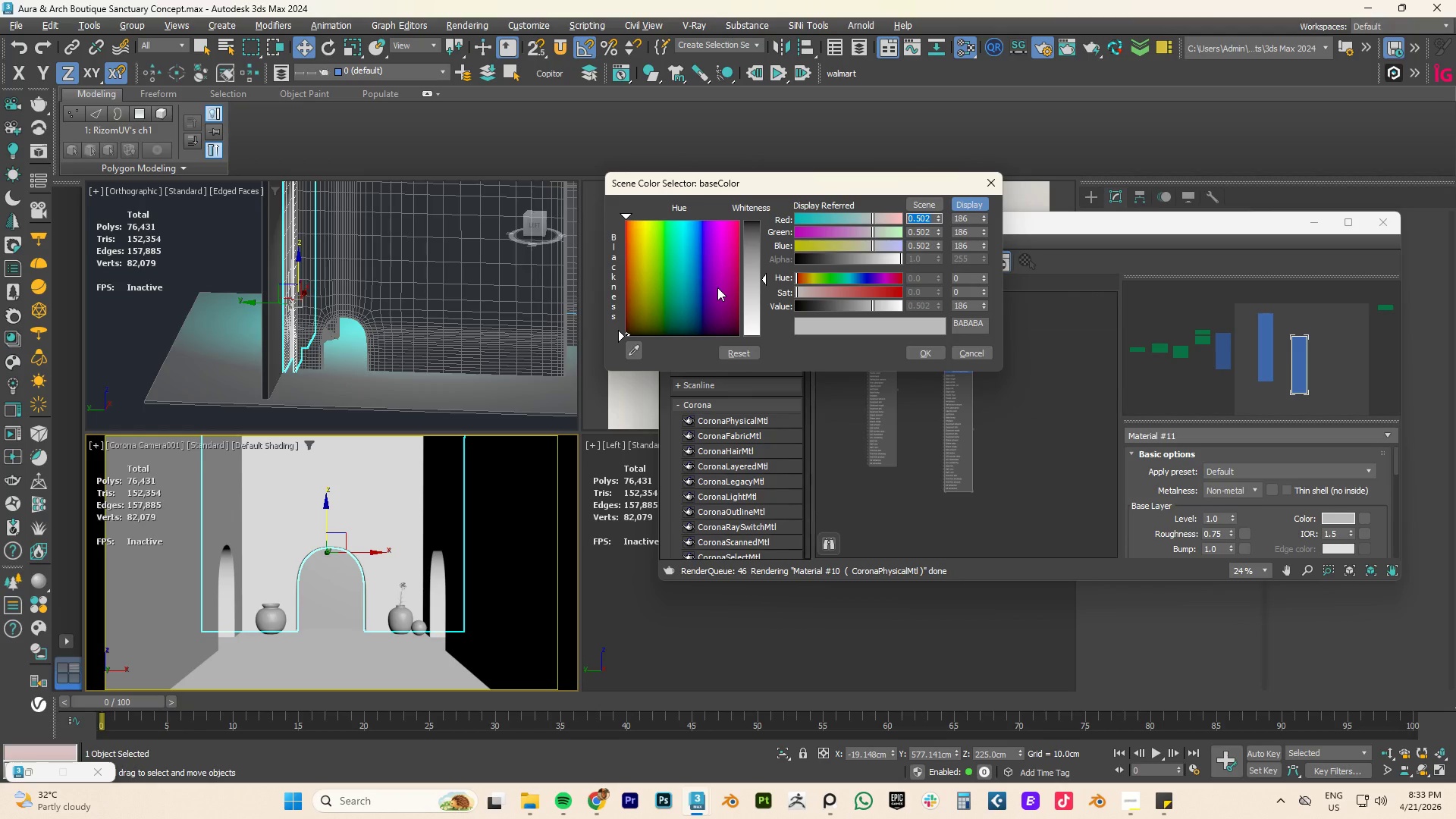 
left_click_drag(start_coordinate=[687, 300], to_coordinate=[675, 314])
 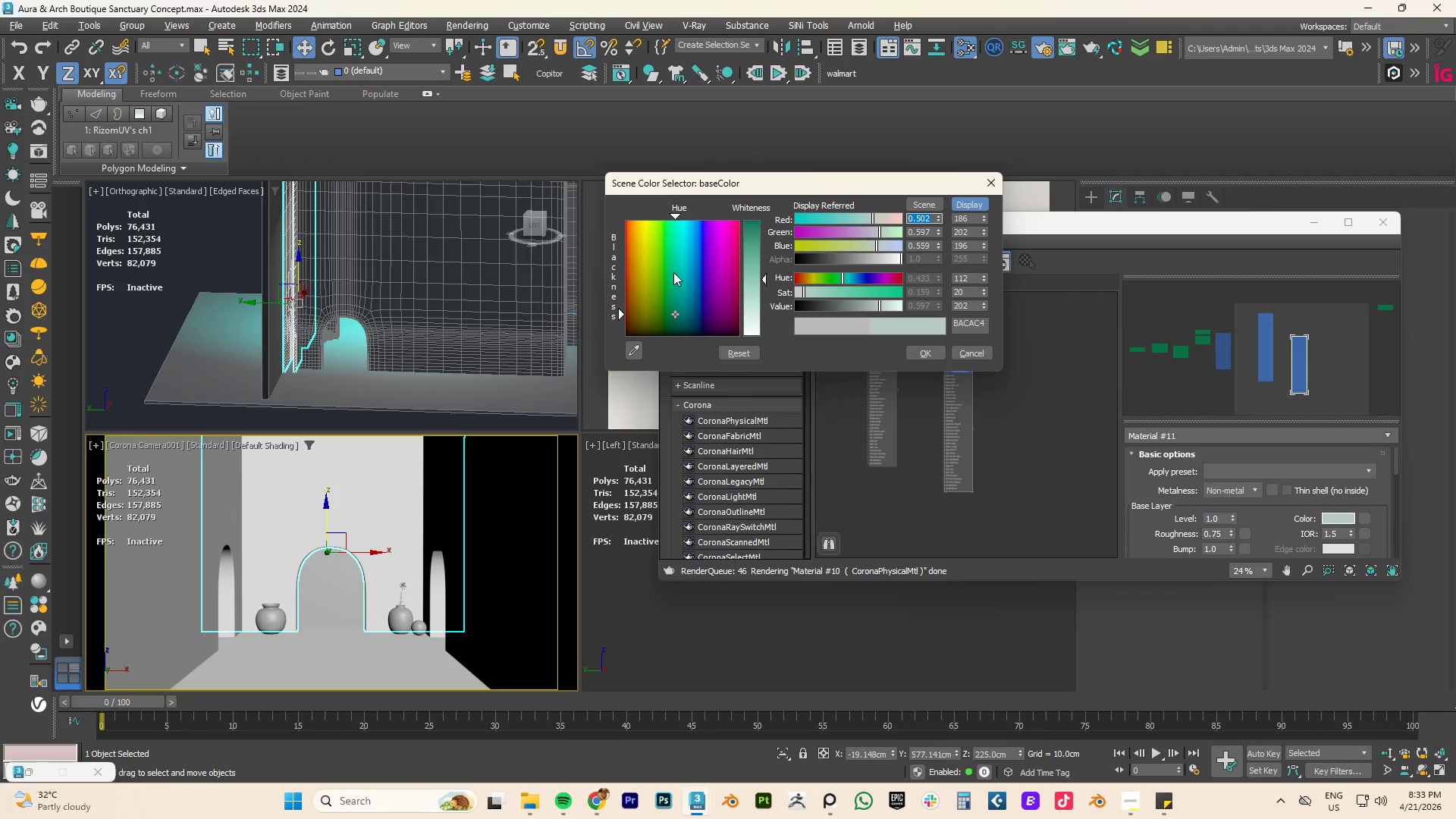 
left_click_drag(start_coordinate=[673, 271], to_coordinate=[682, 292])
 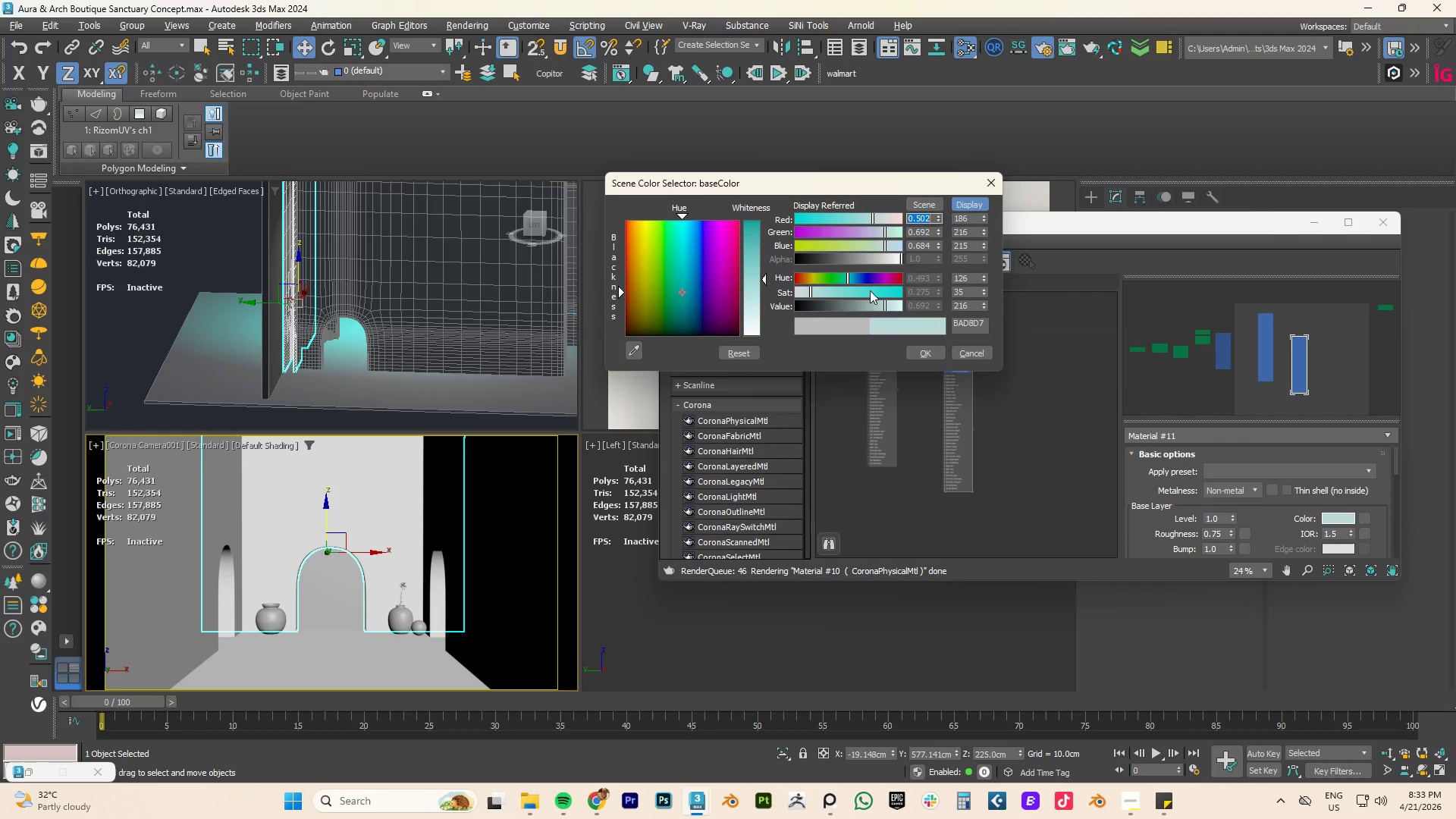 
left_click_drag(start_coordinate=[870, 290], to_coordinate=[945, 297])
 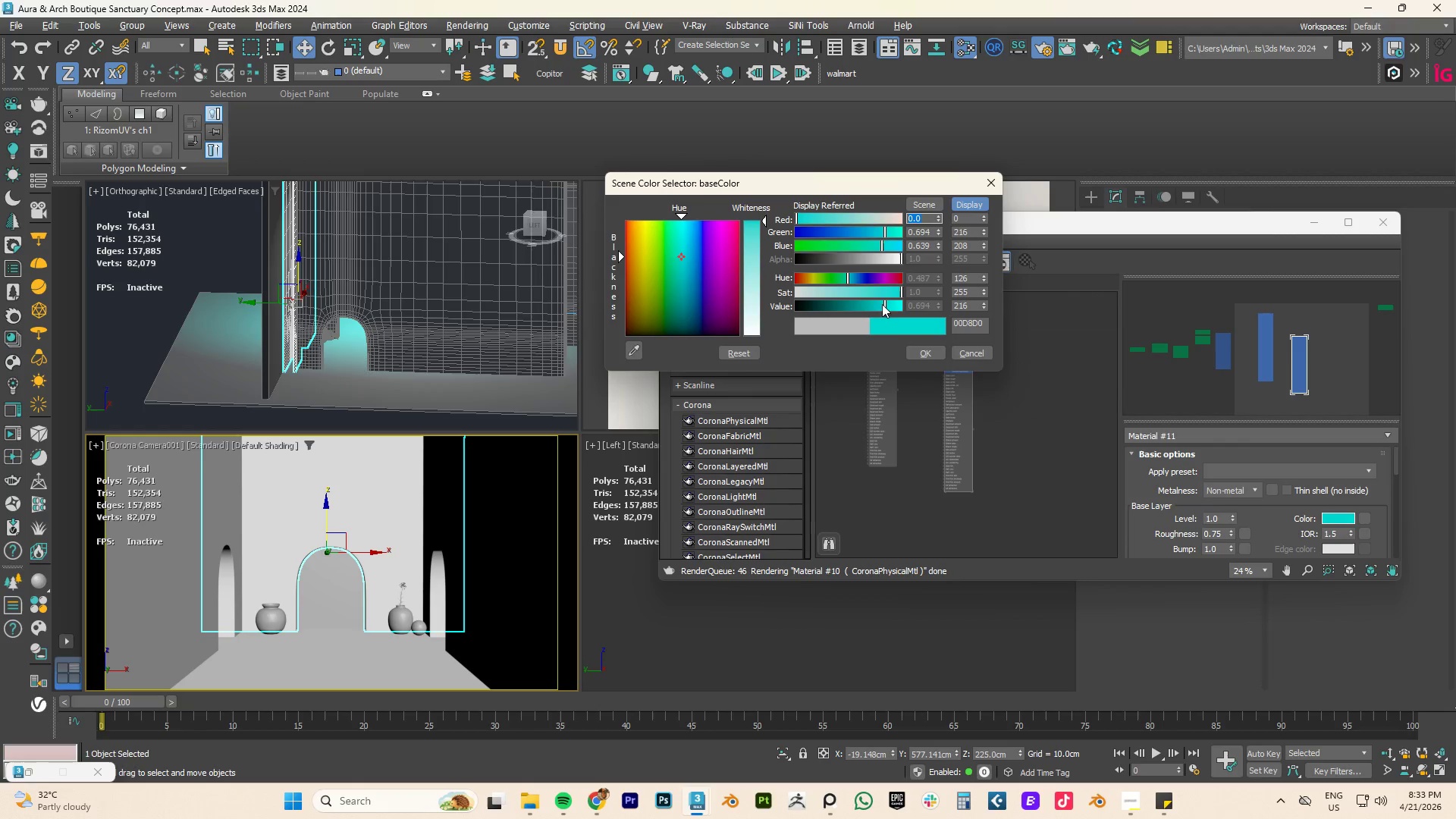 
left_click_drag(start_coordinate=[883, 310], to_coordinate=[924, 312])
 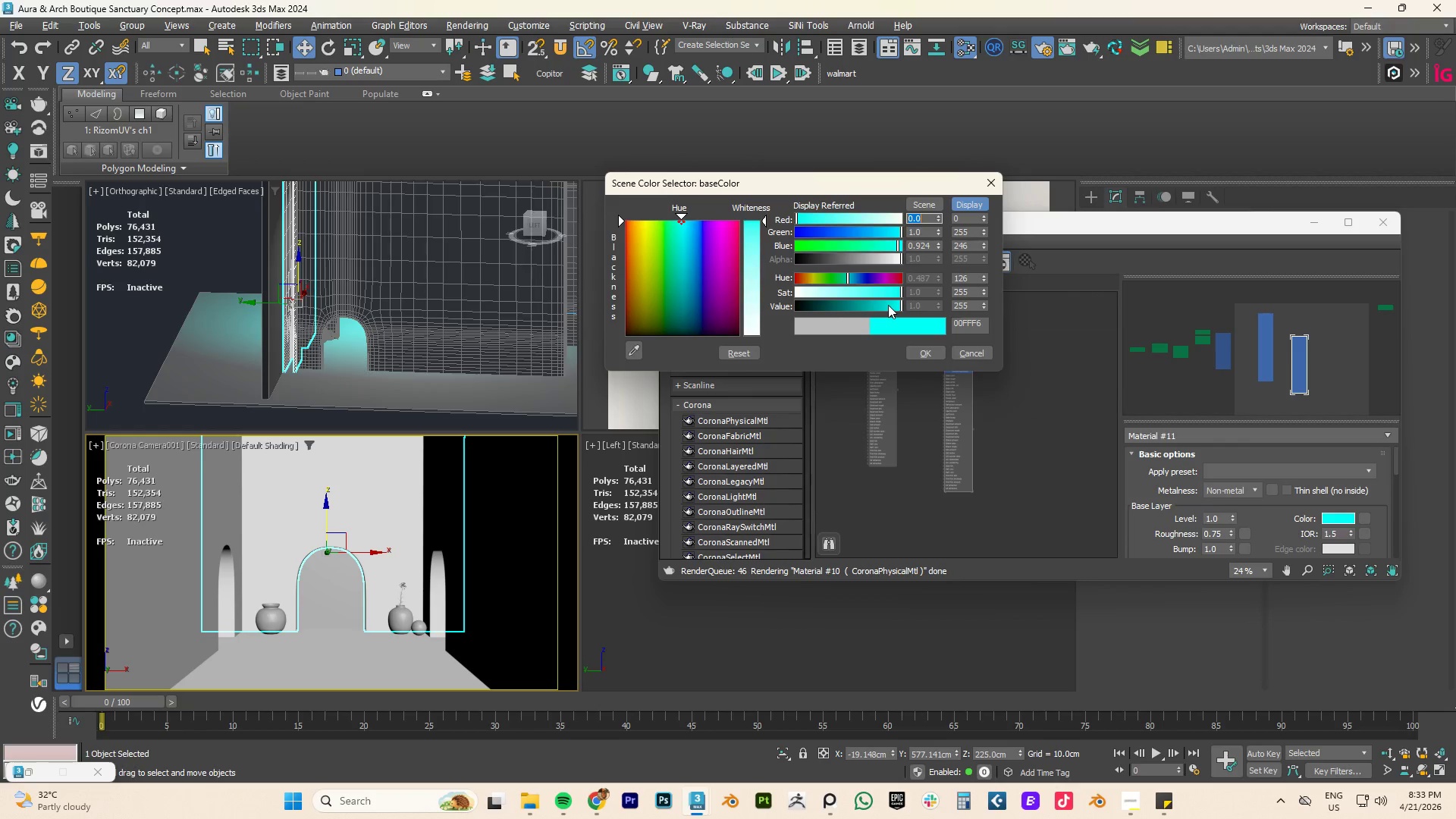 
left_click_drag(start_coordinate=[886, 305], to_coordinate=[864, 309])
 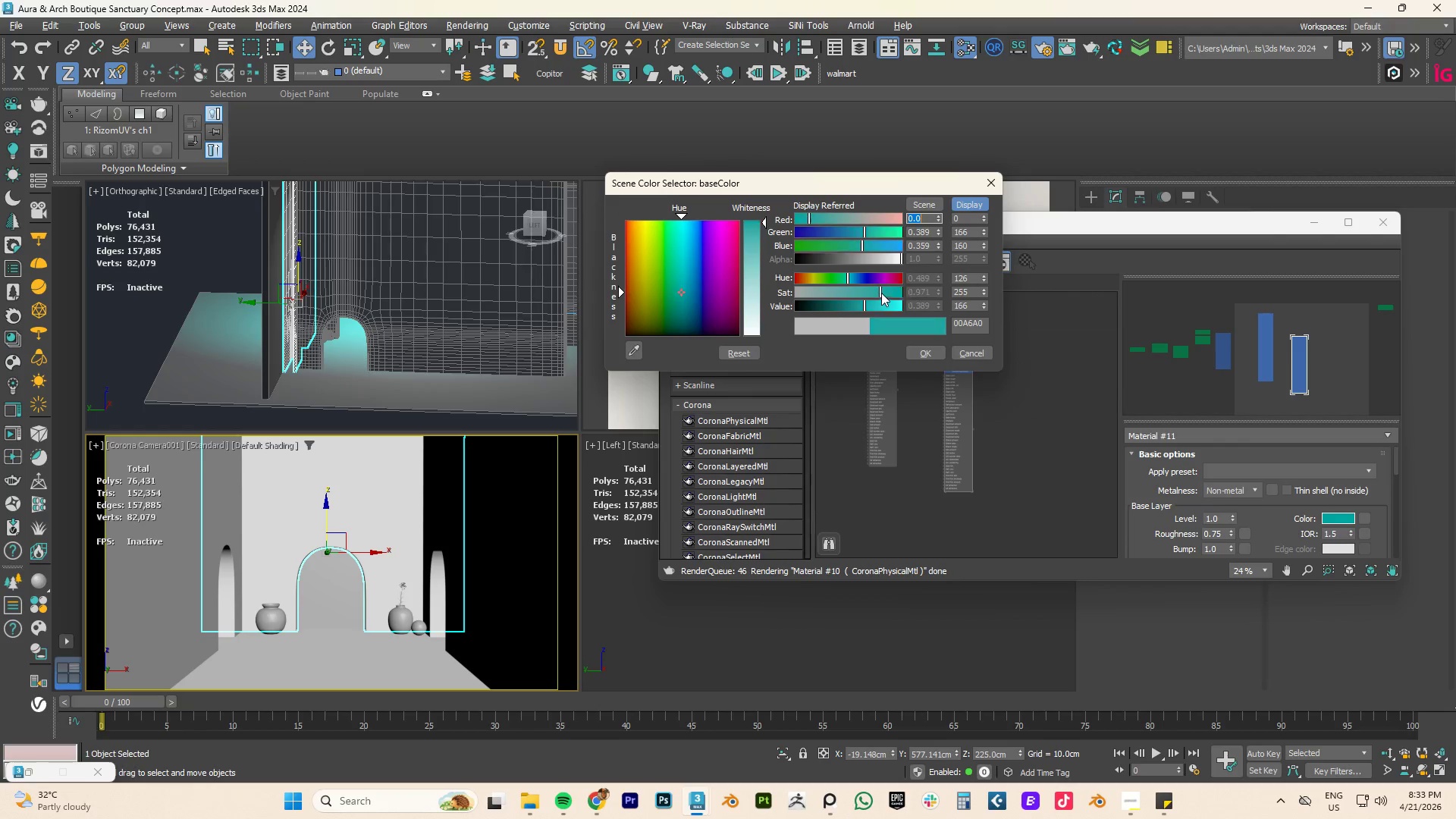 
left_click_drag(start_coordinate=[880, 293], to_coordinate=[940, 297])
 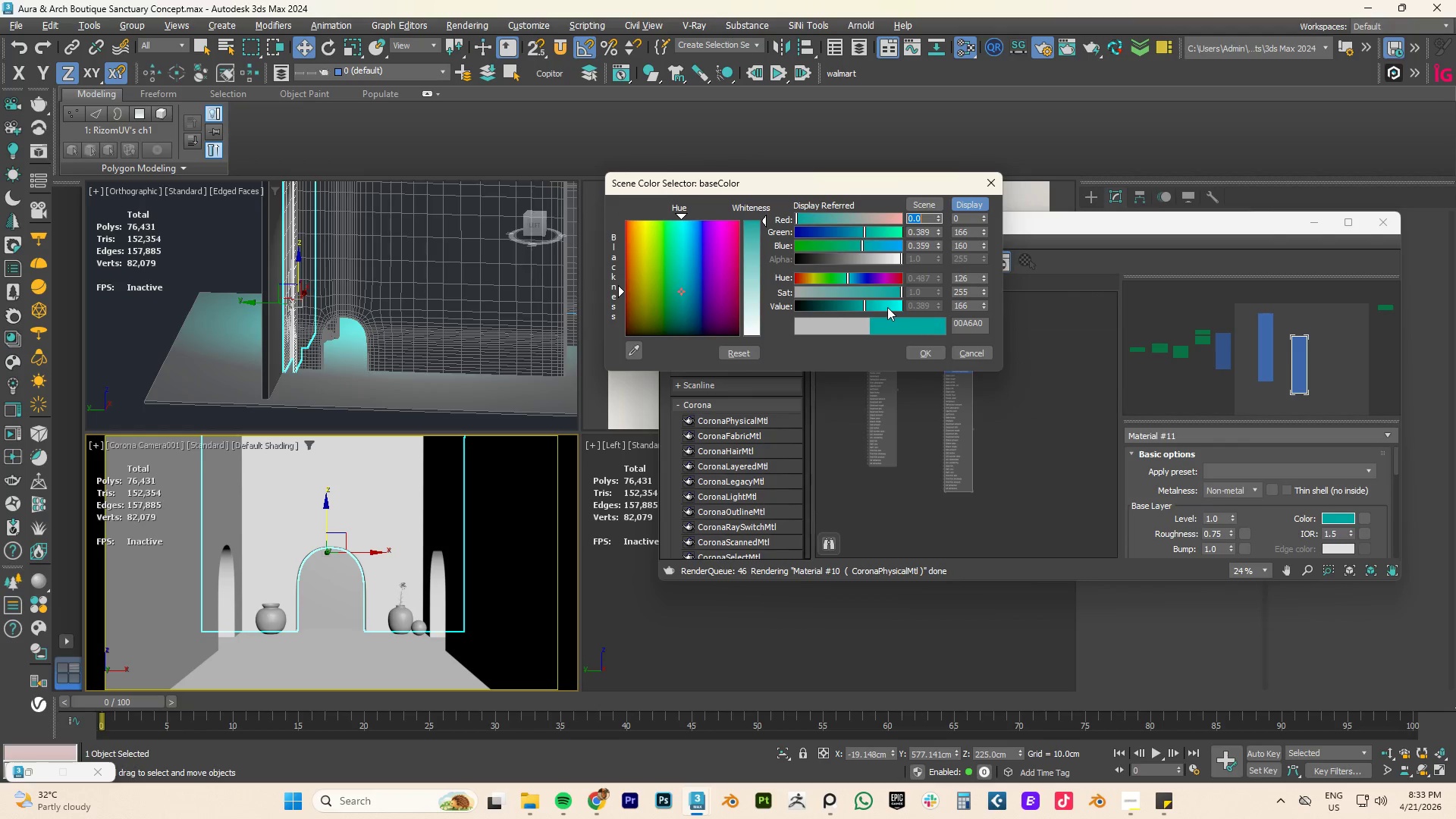 
double_click([878, 306])
 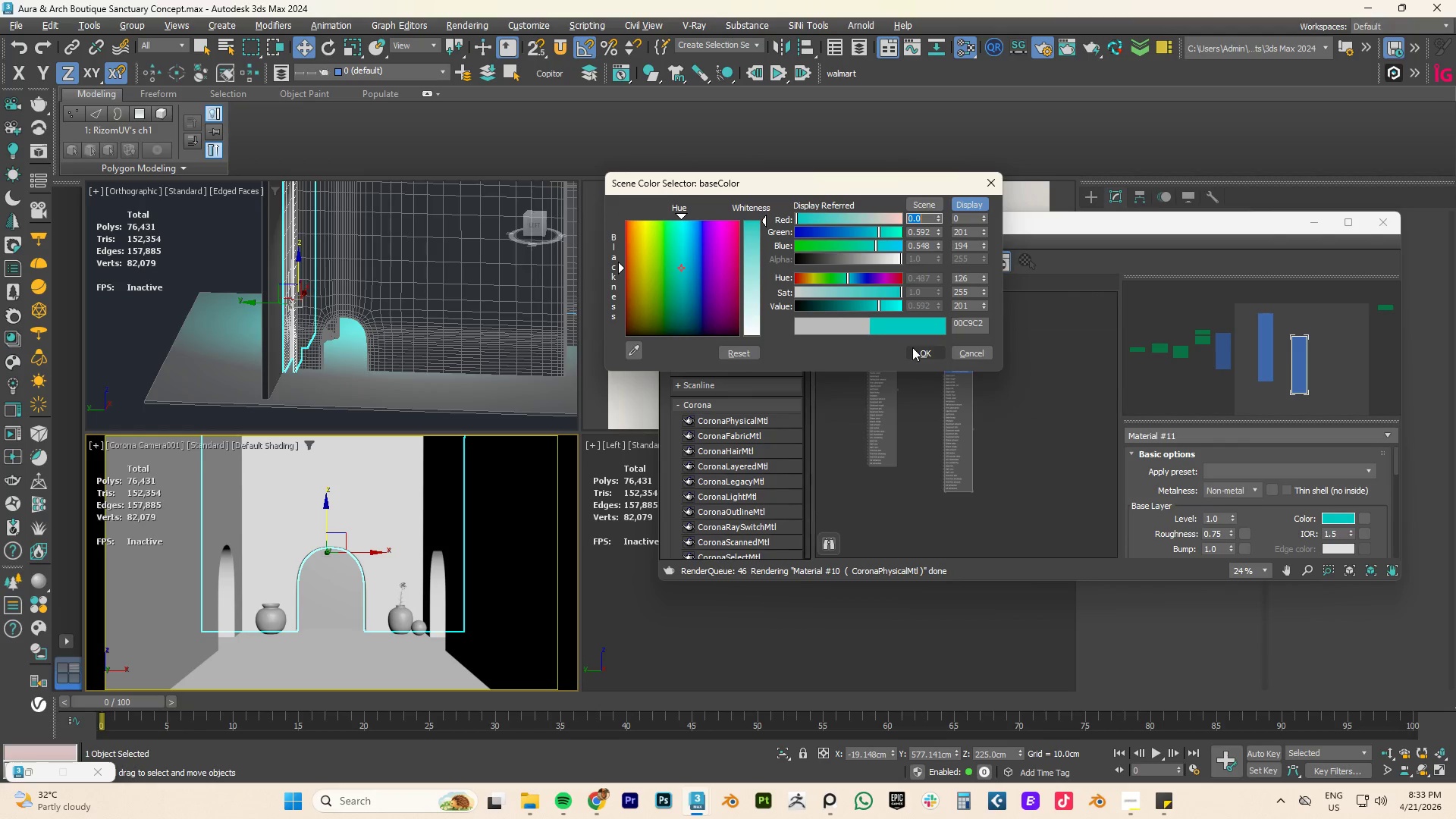 
left_click([918, 351])
 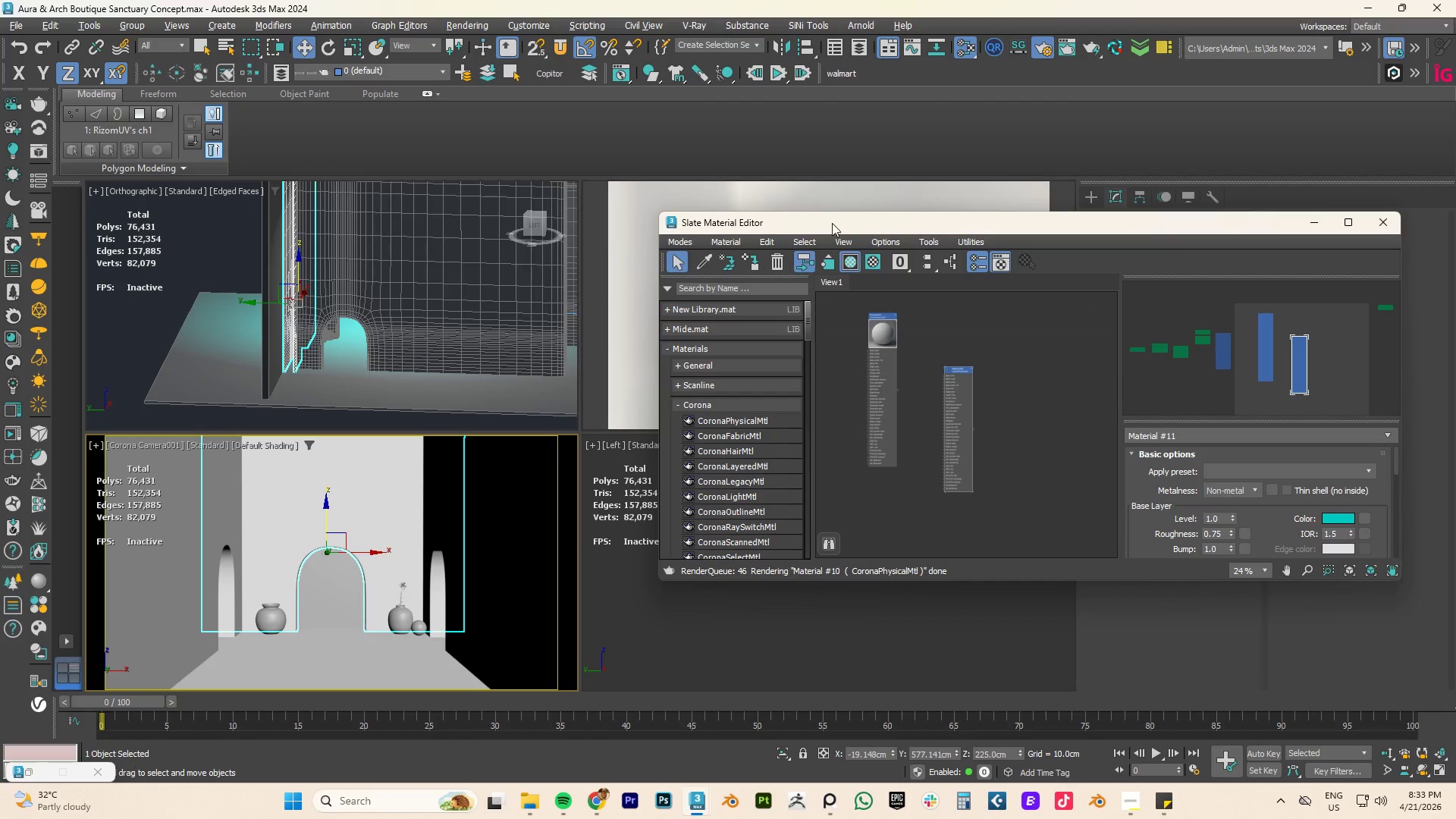 
left_click_drag(start_coordinate=[832, 224], to_coordinate=[1034, 265])
 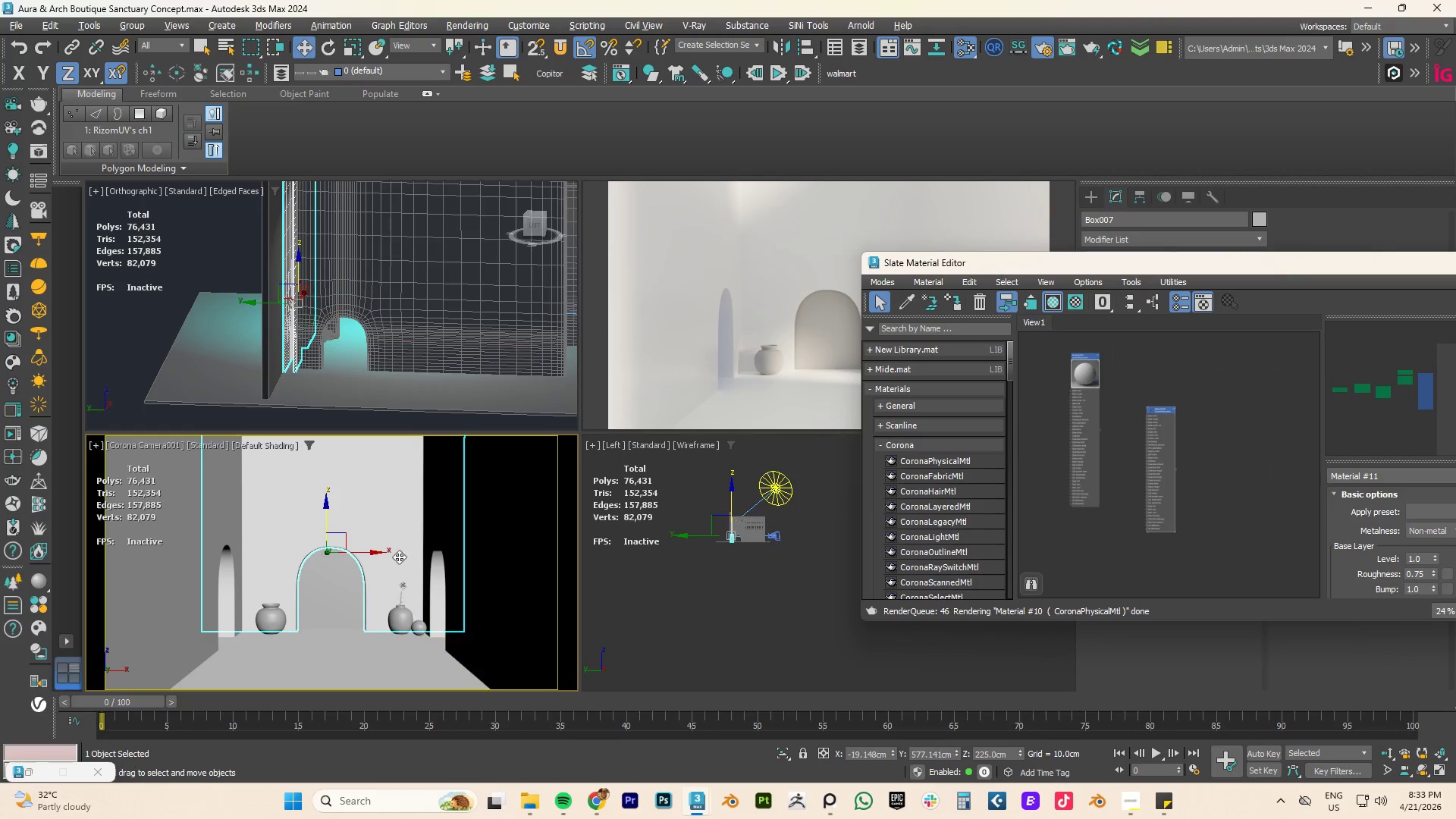 
hold_key(key=AltLeft, duration=0.64)
 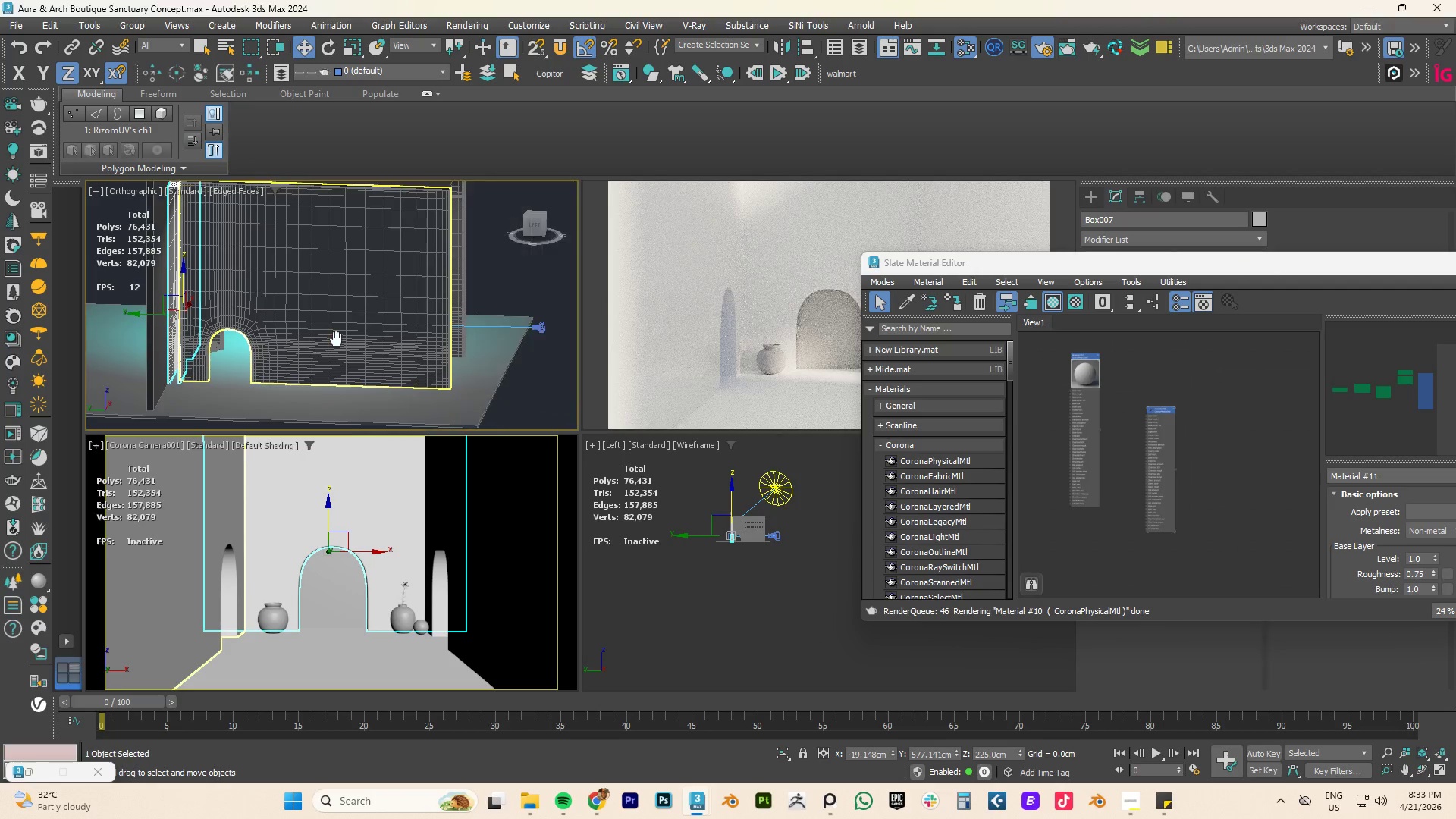 
hold_key(key=AltLeft, duration=0.95)
 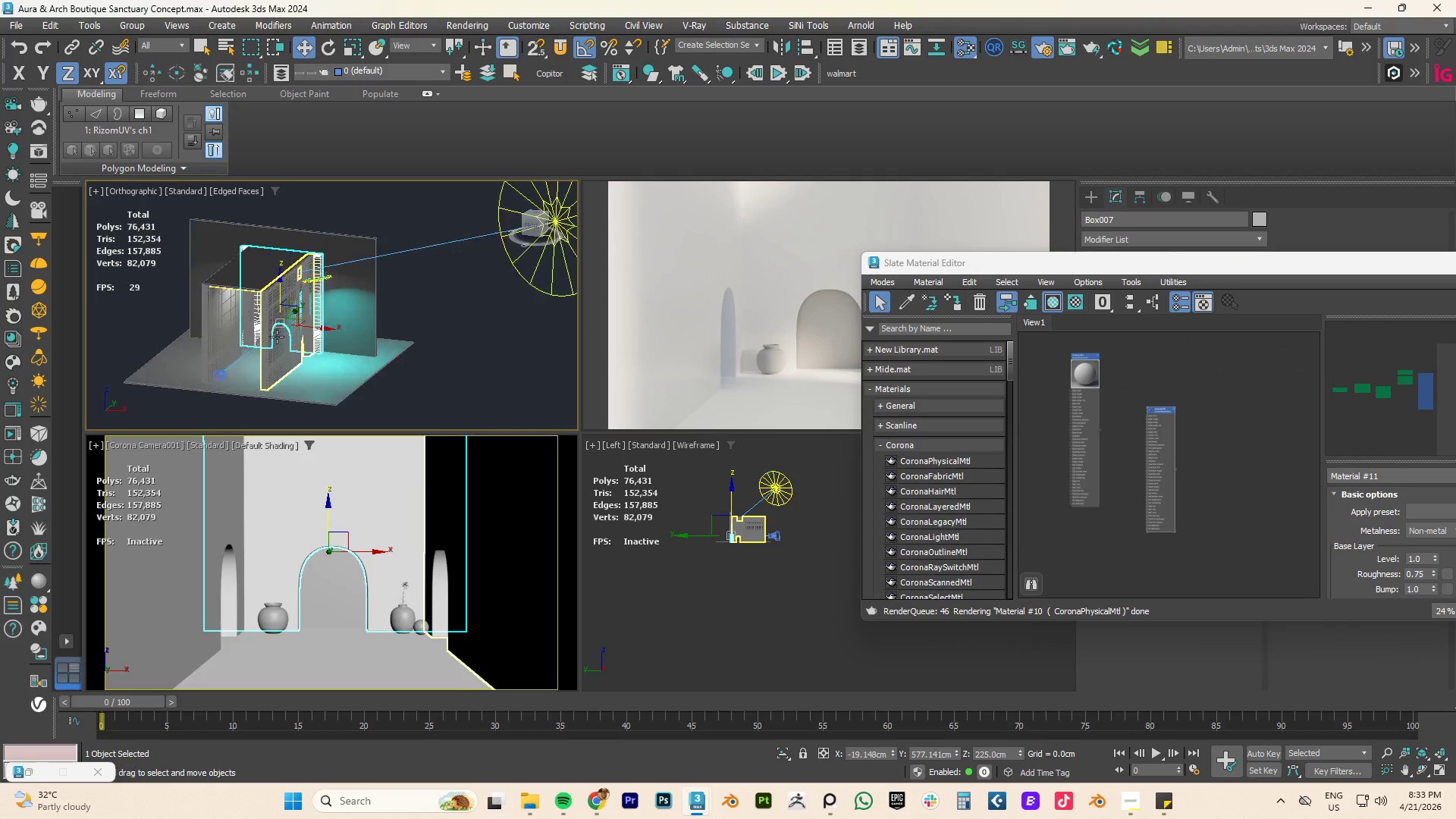 
scroll: coordinate [333, 335], scroll_direction: down, amount: 3.0
 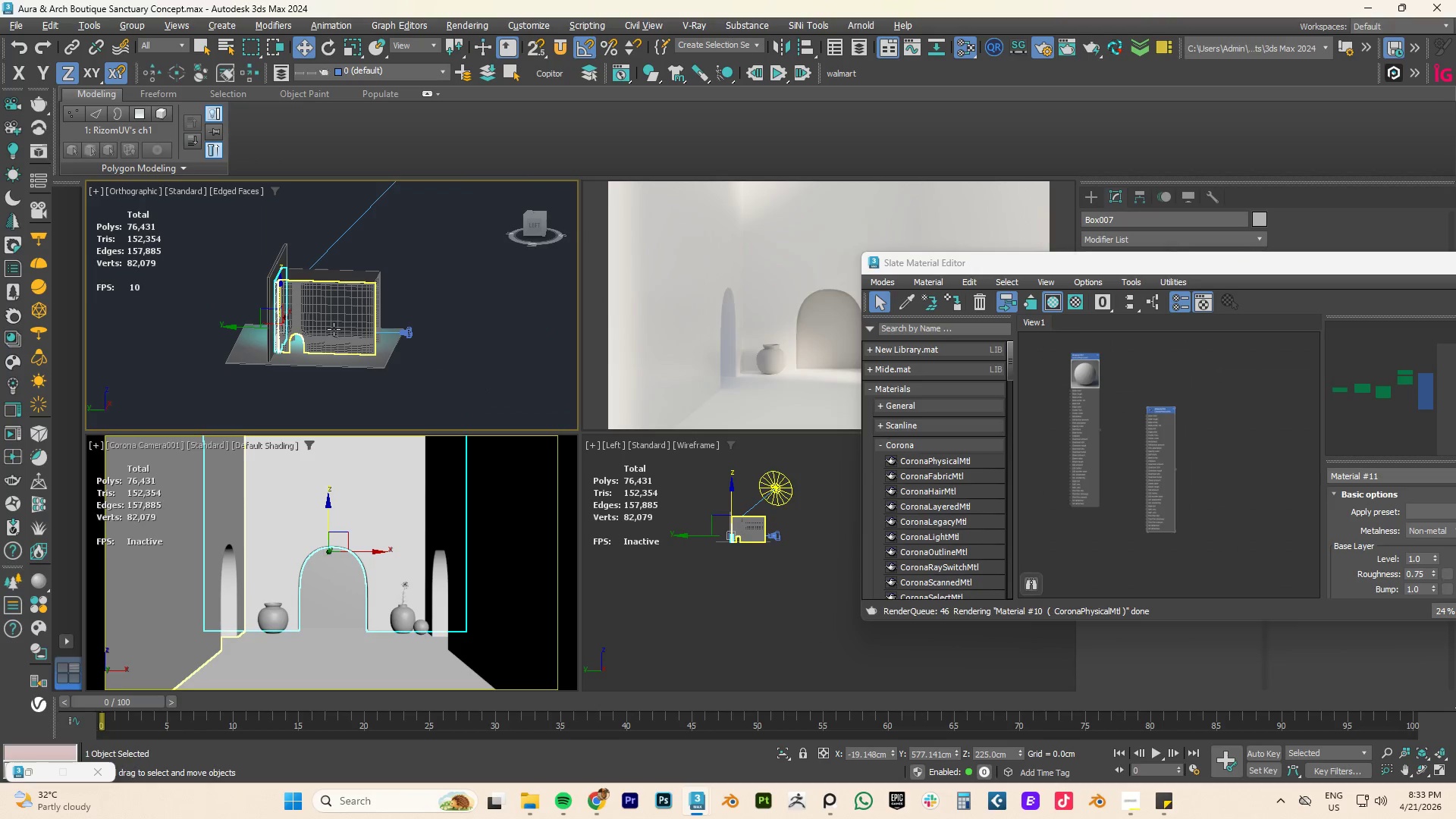 
scroll: coordinate [416, 354], scroll_direction: up, amount: 4.0
 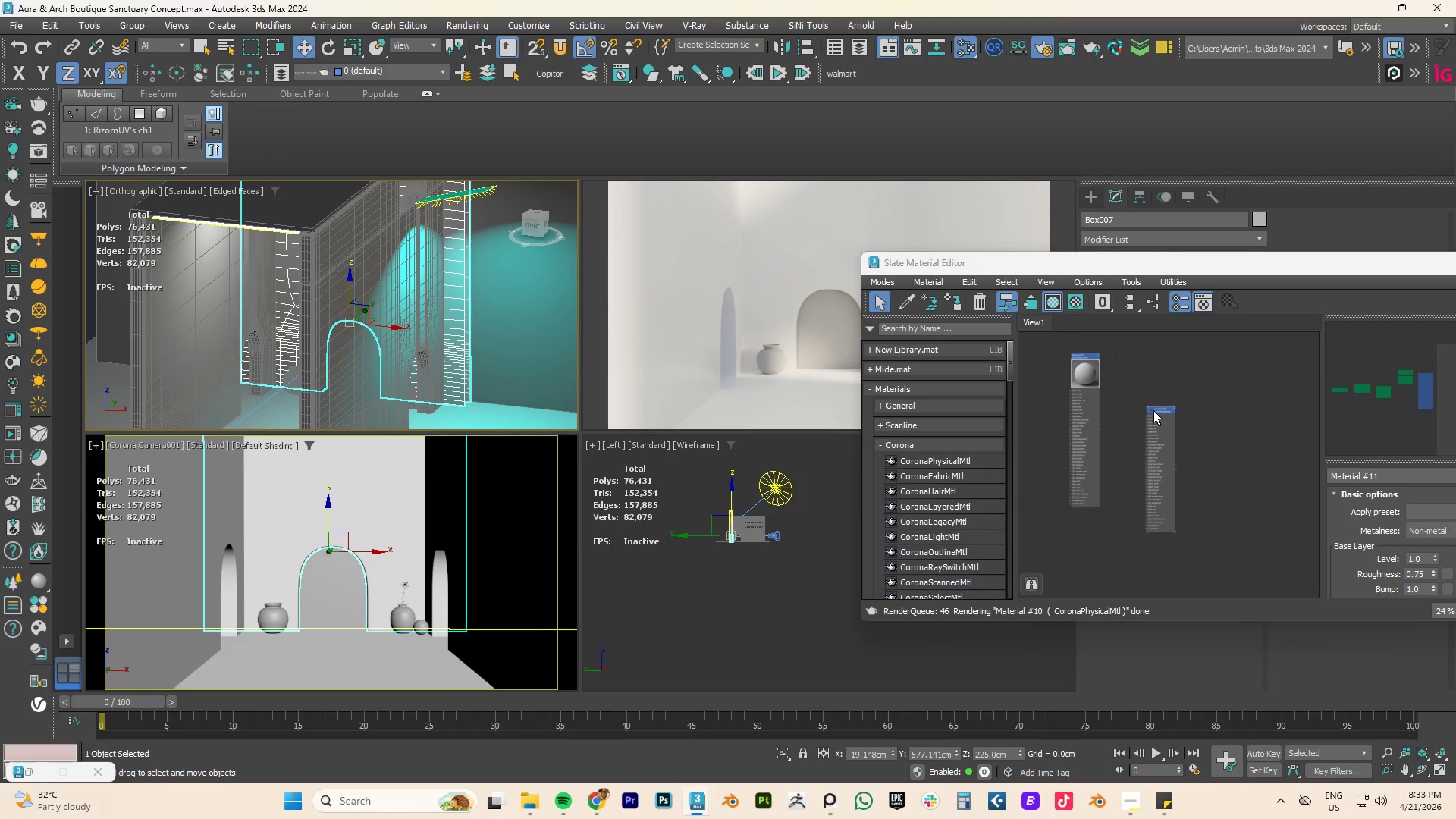 
double_click([1151, 410])
 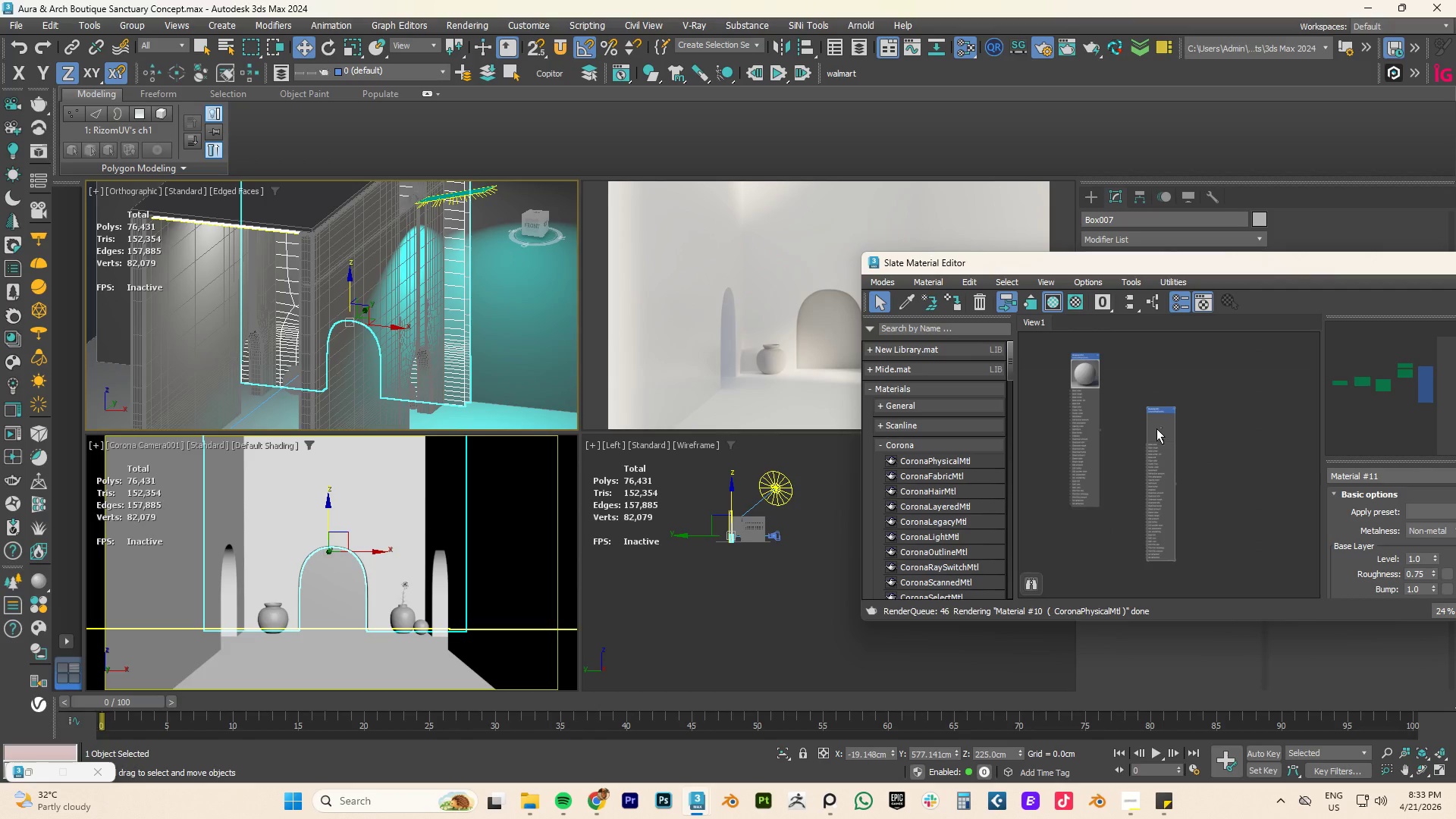 
right_click([1156, 426])
 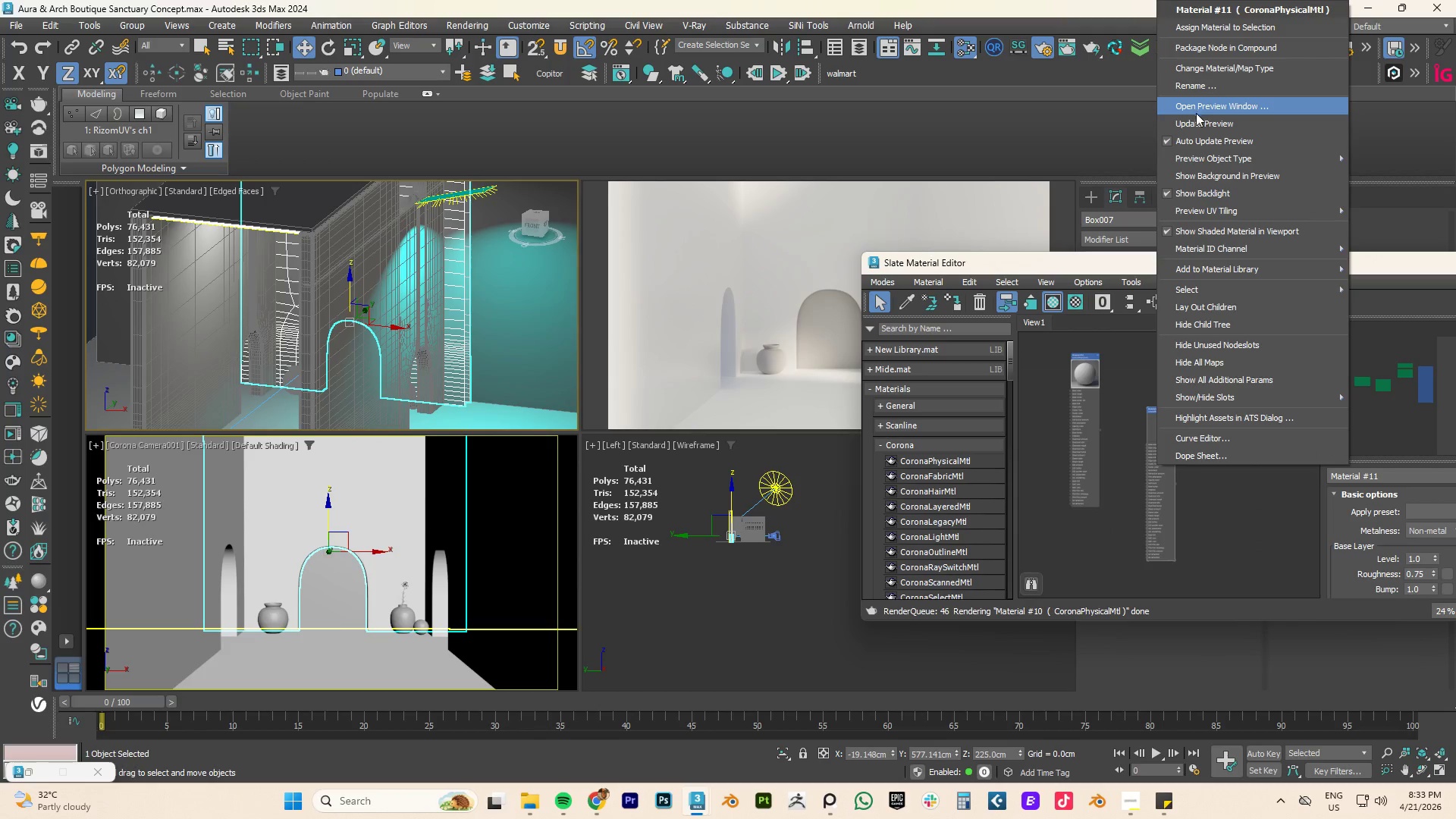 
left_click([1200, 124])
 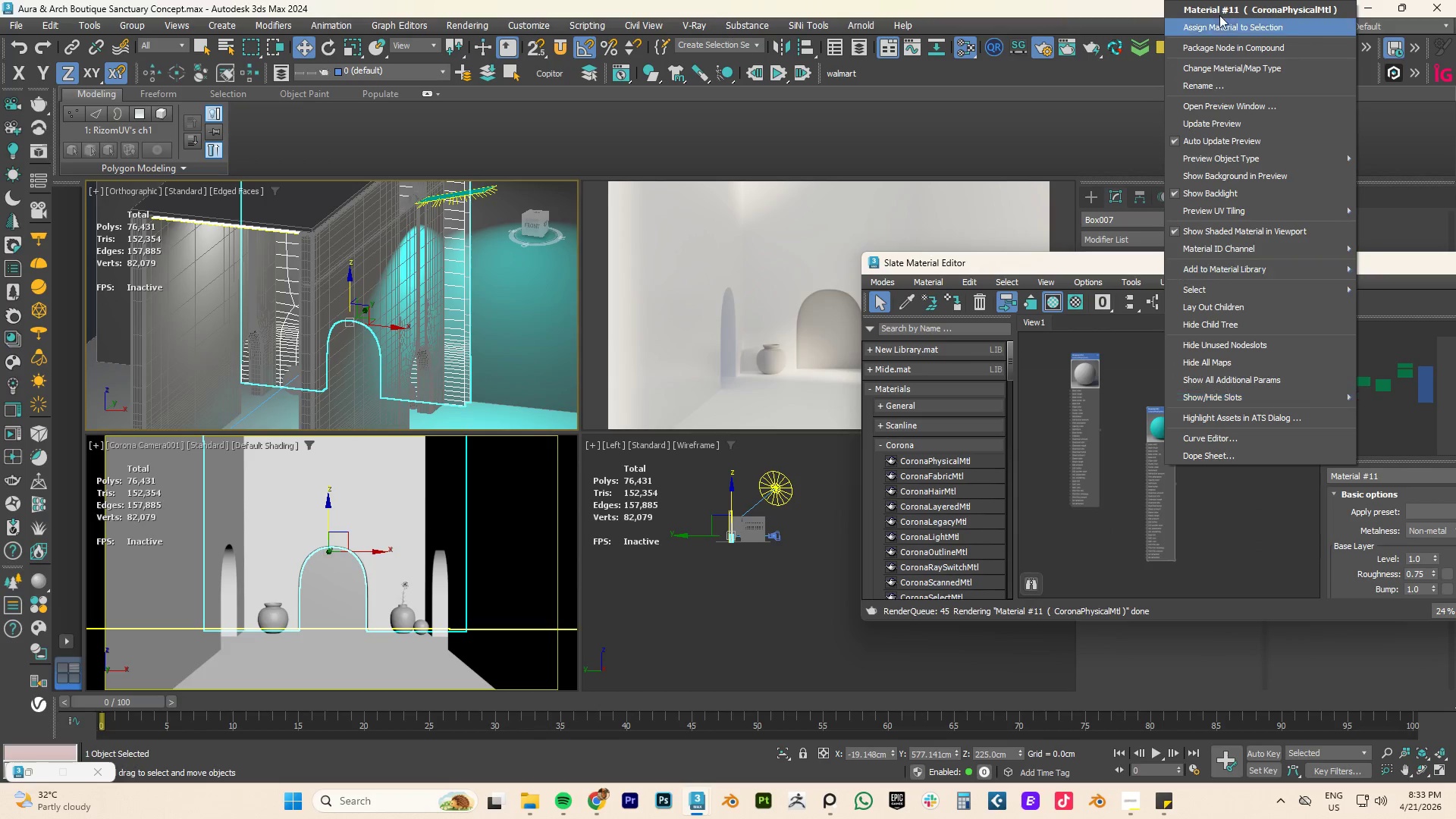 
left_click([1221, 24])
 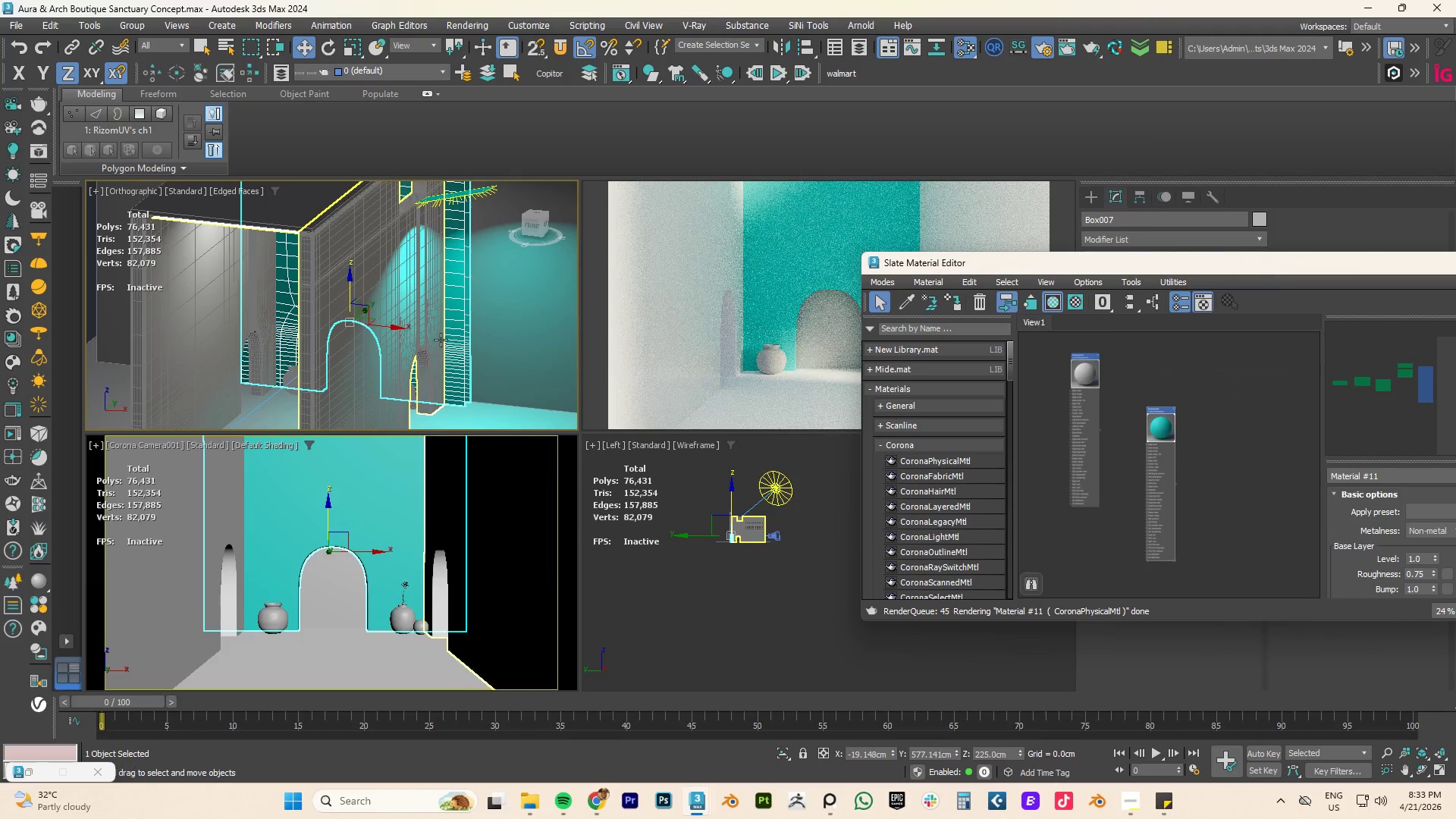 
scroll: coordinate [460, 346], scroll_direction: down, amount: 2.0
 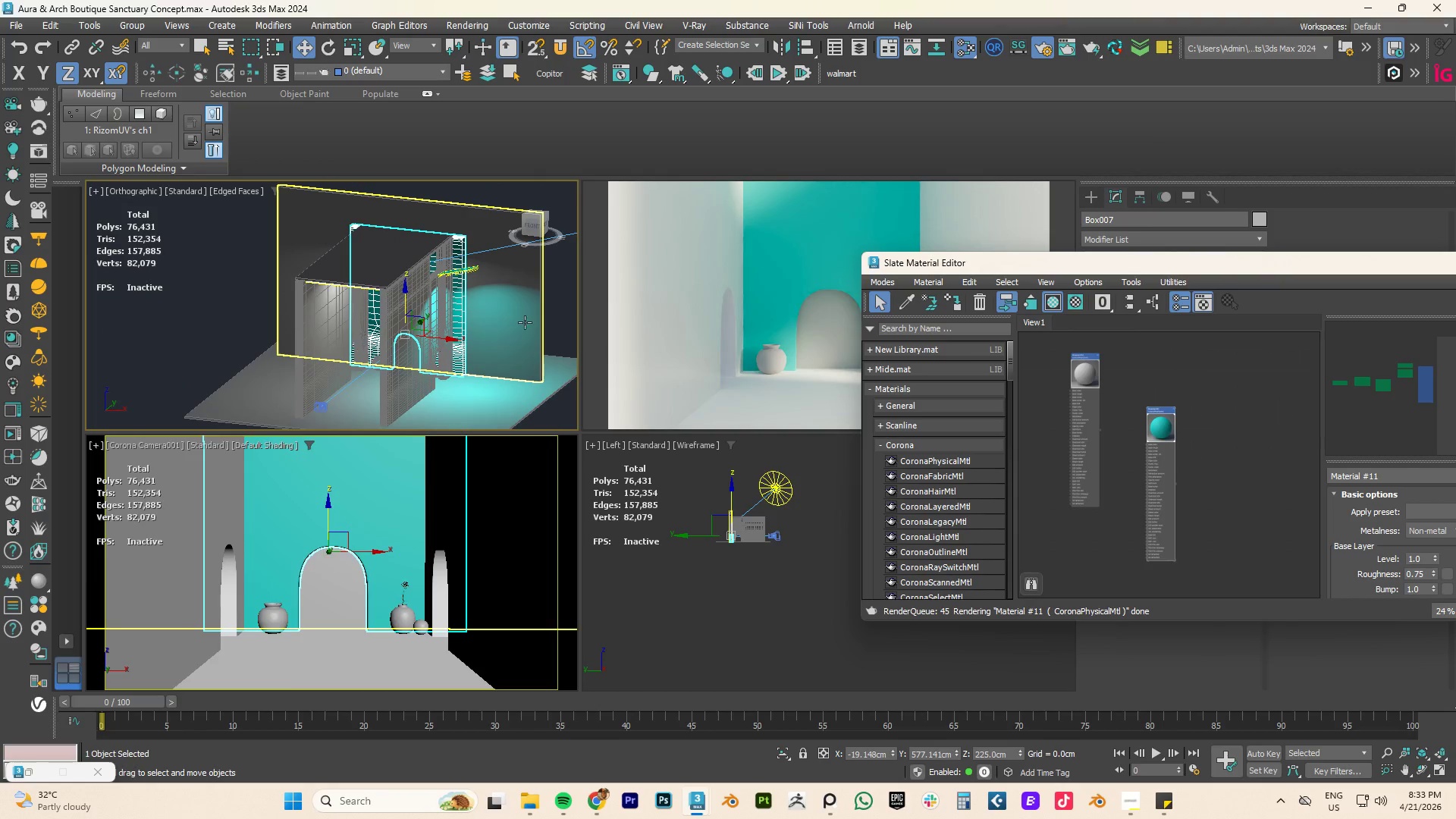 
key(Control+Z)
 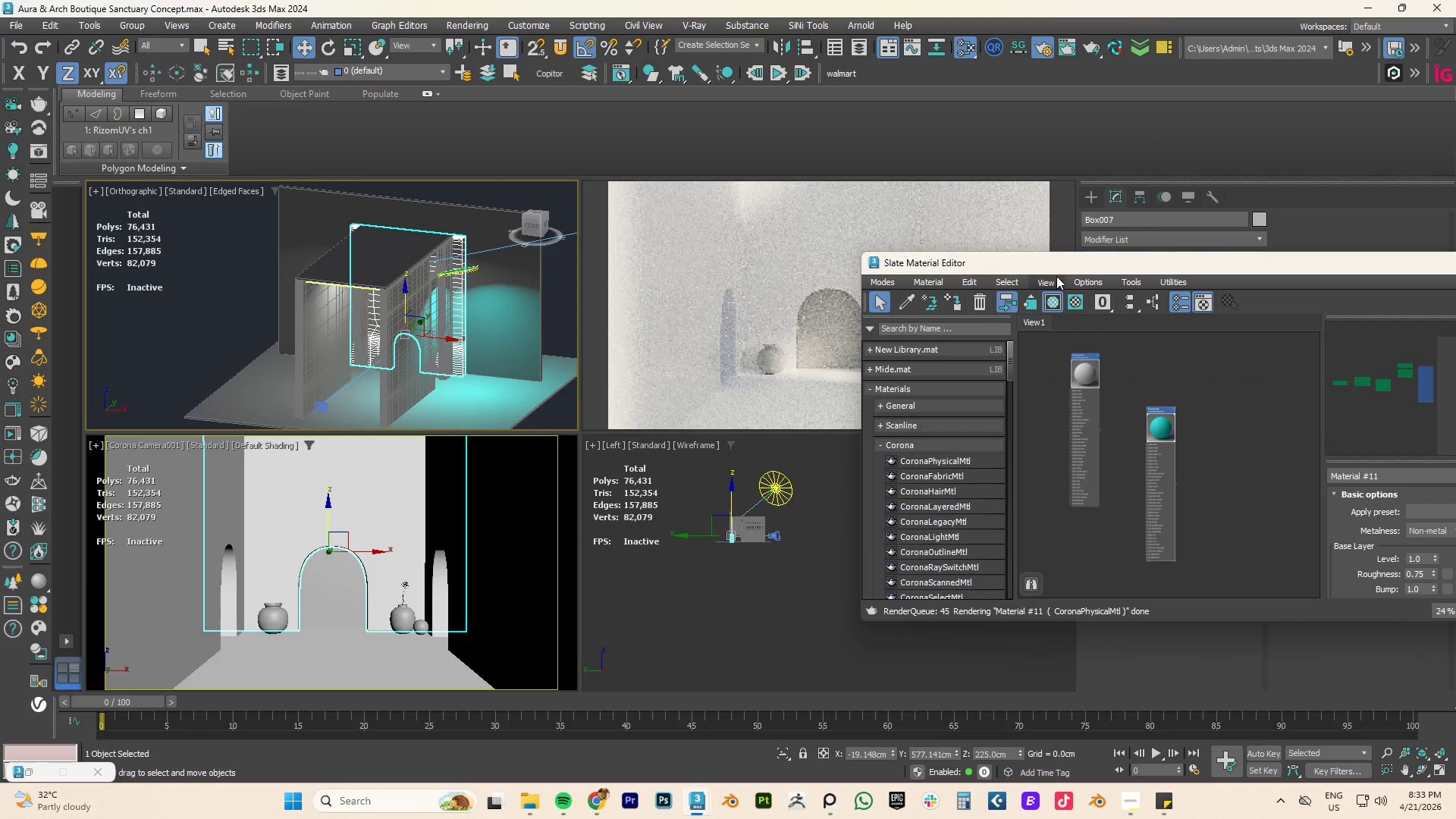 
left_click_drag(start_coordinate=[1066, 264], to_coordinate=[941, 605])
 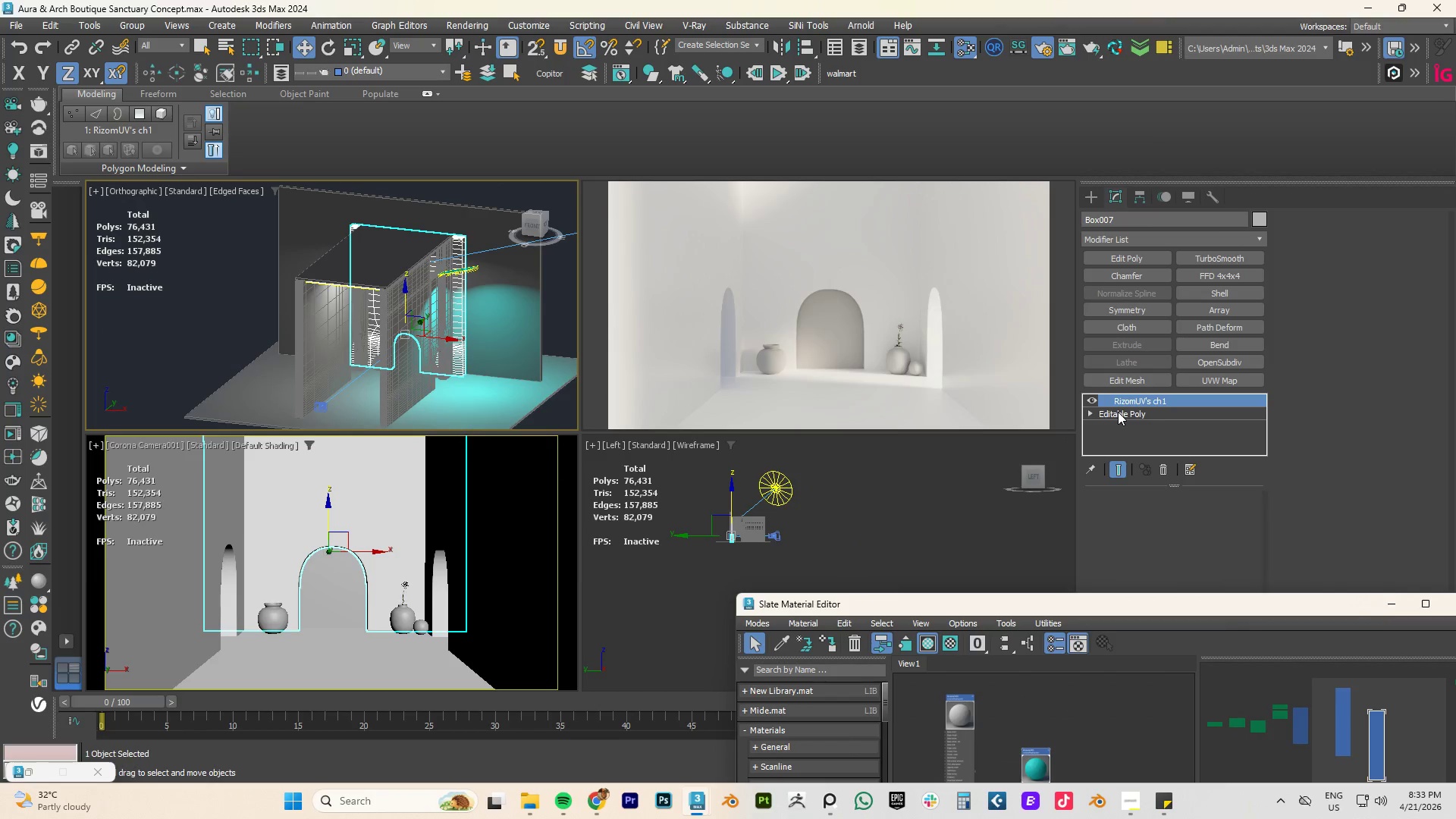 
left_click([1118, 412])
 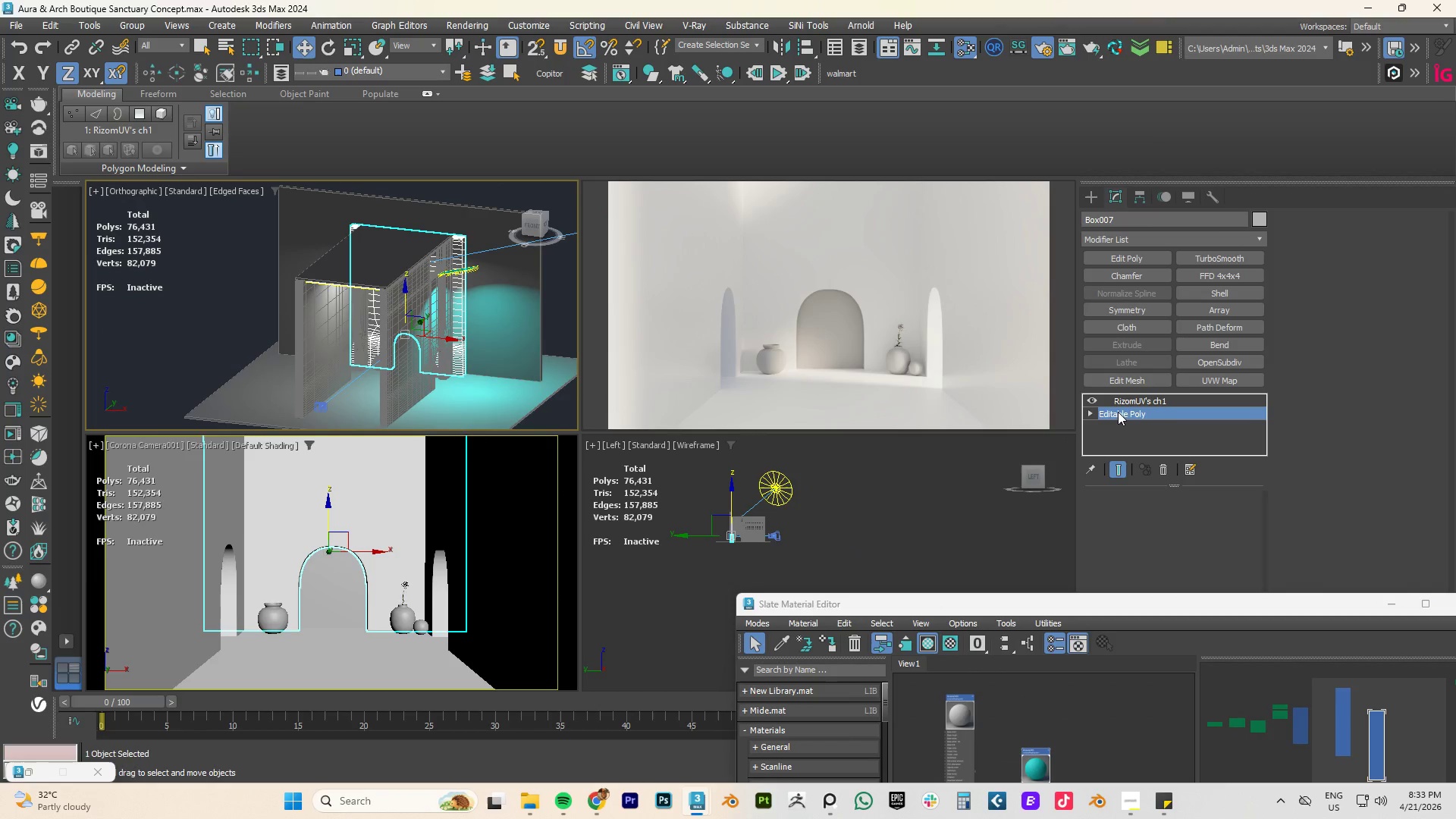 
key(4)
 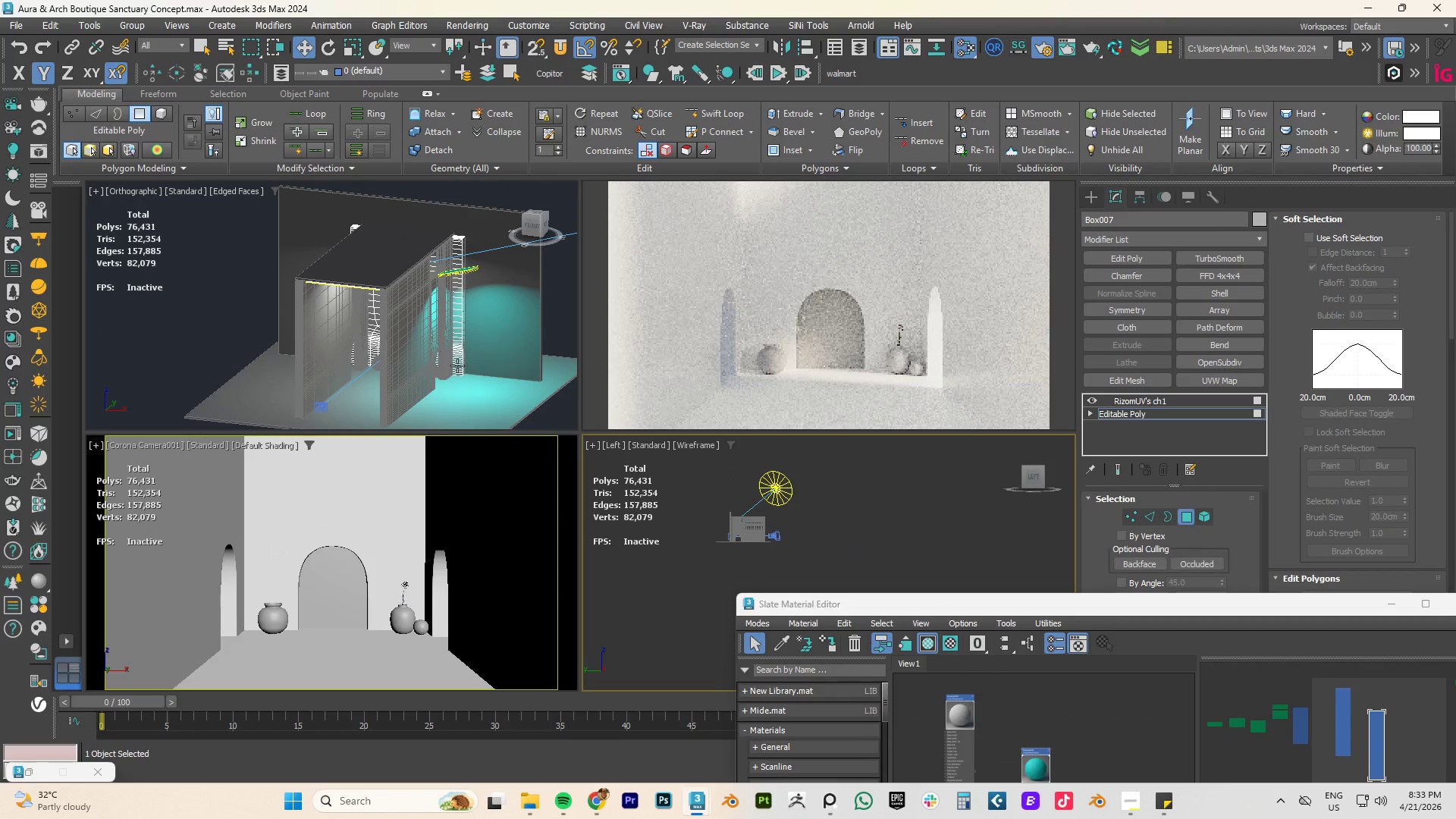 
hold_key(key=AltLeft, duration=2.5)
scroll: coordinate [432, 347], scroll_direction: up, amount: 1.0
 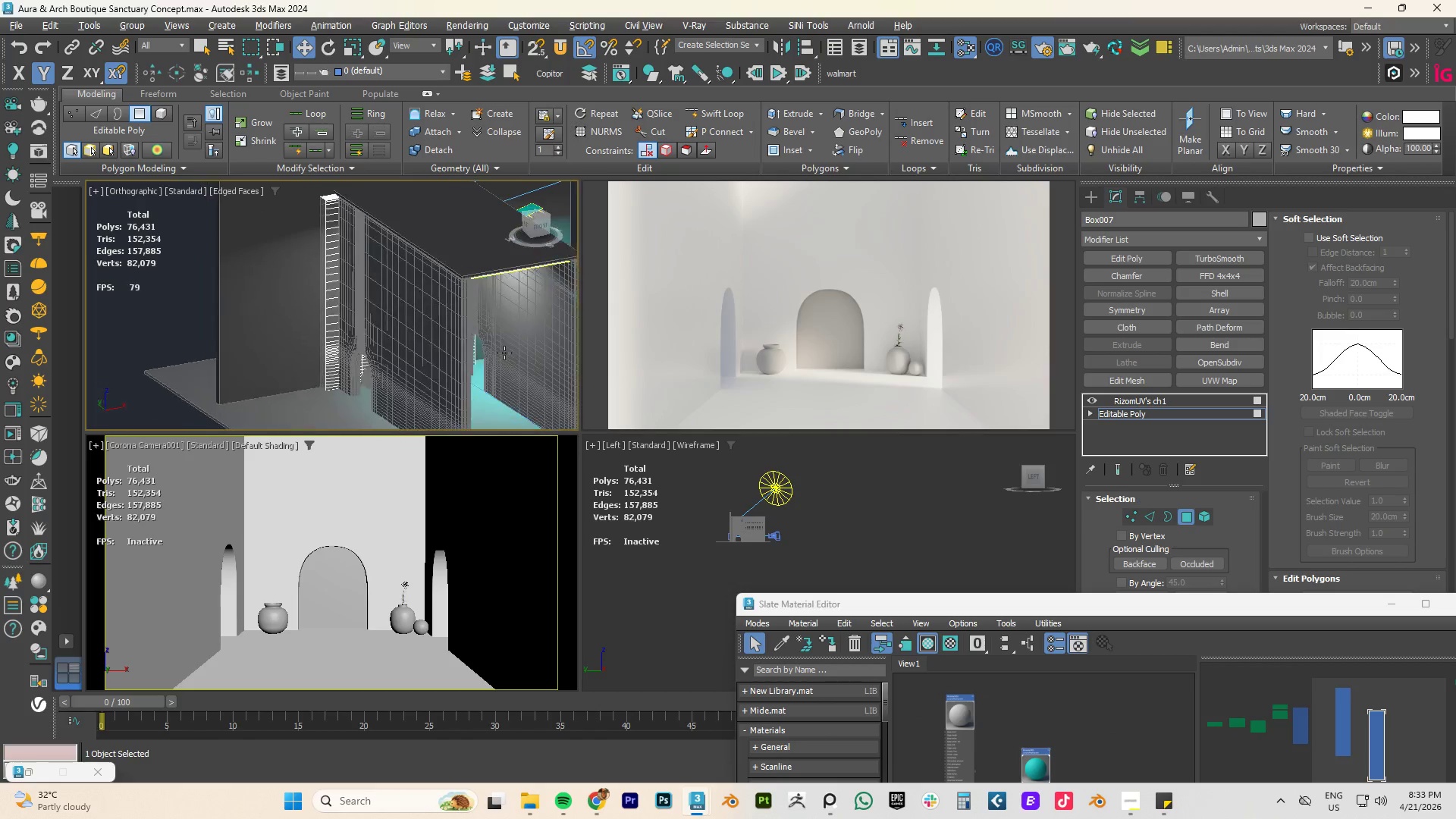 
hold_key(key=AltLeft, duration=0.39)
 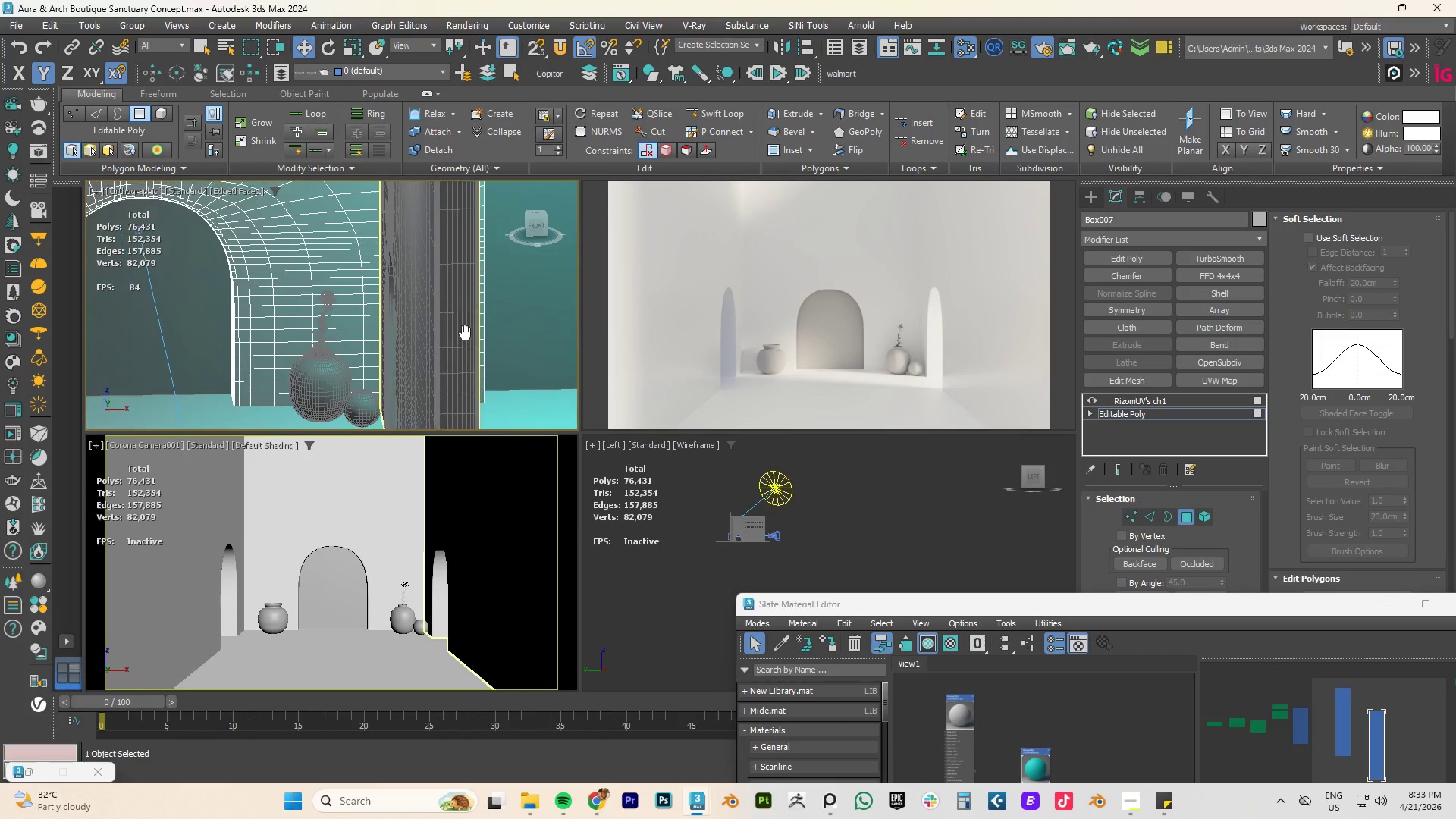 
scroll: coordinate [509, 369], scroll_direction: up, amount: 4.0
 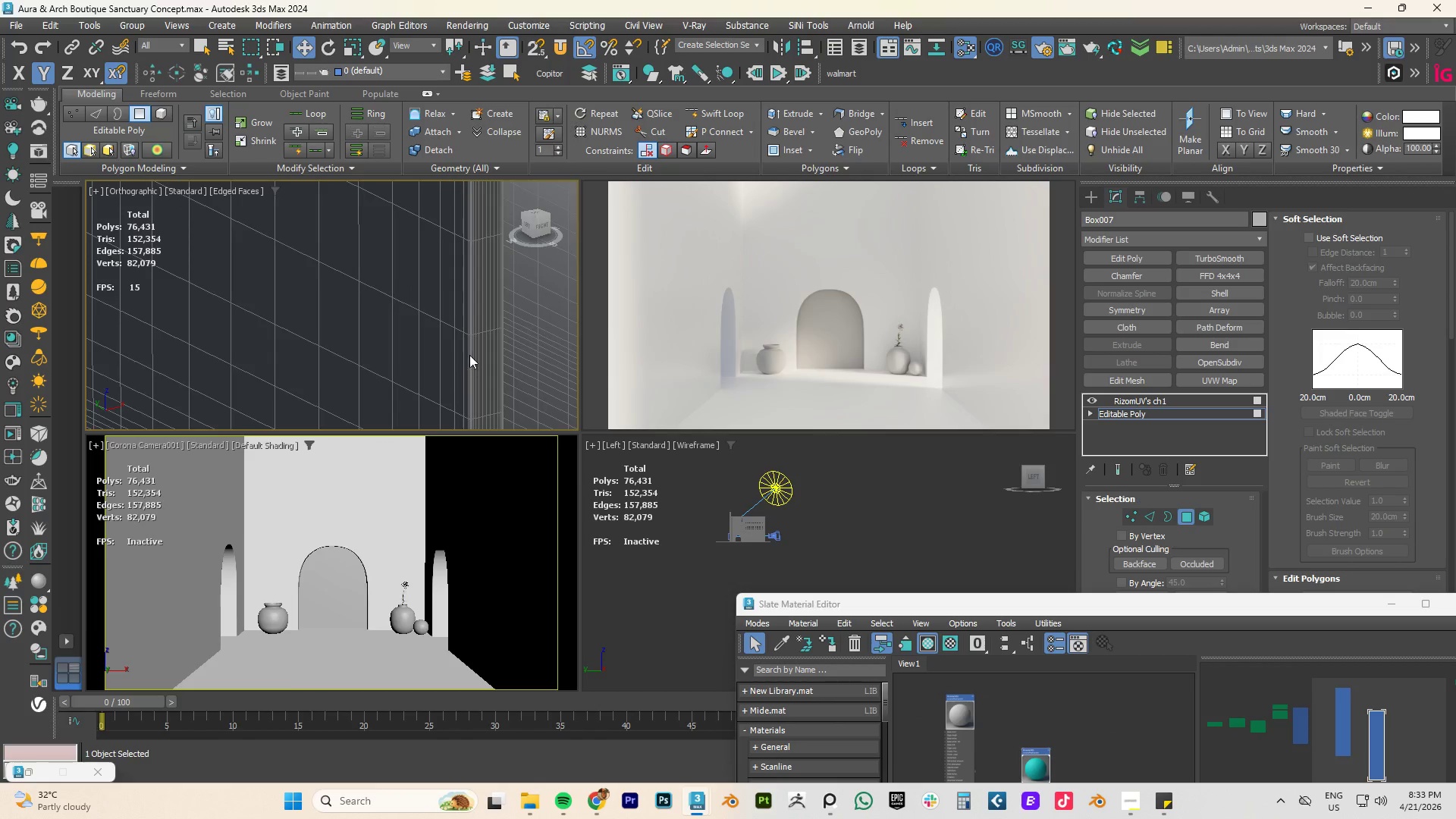 
key(Alt+W)
 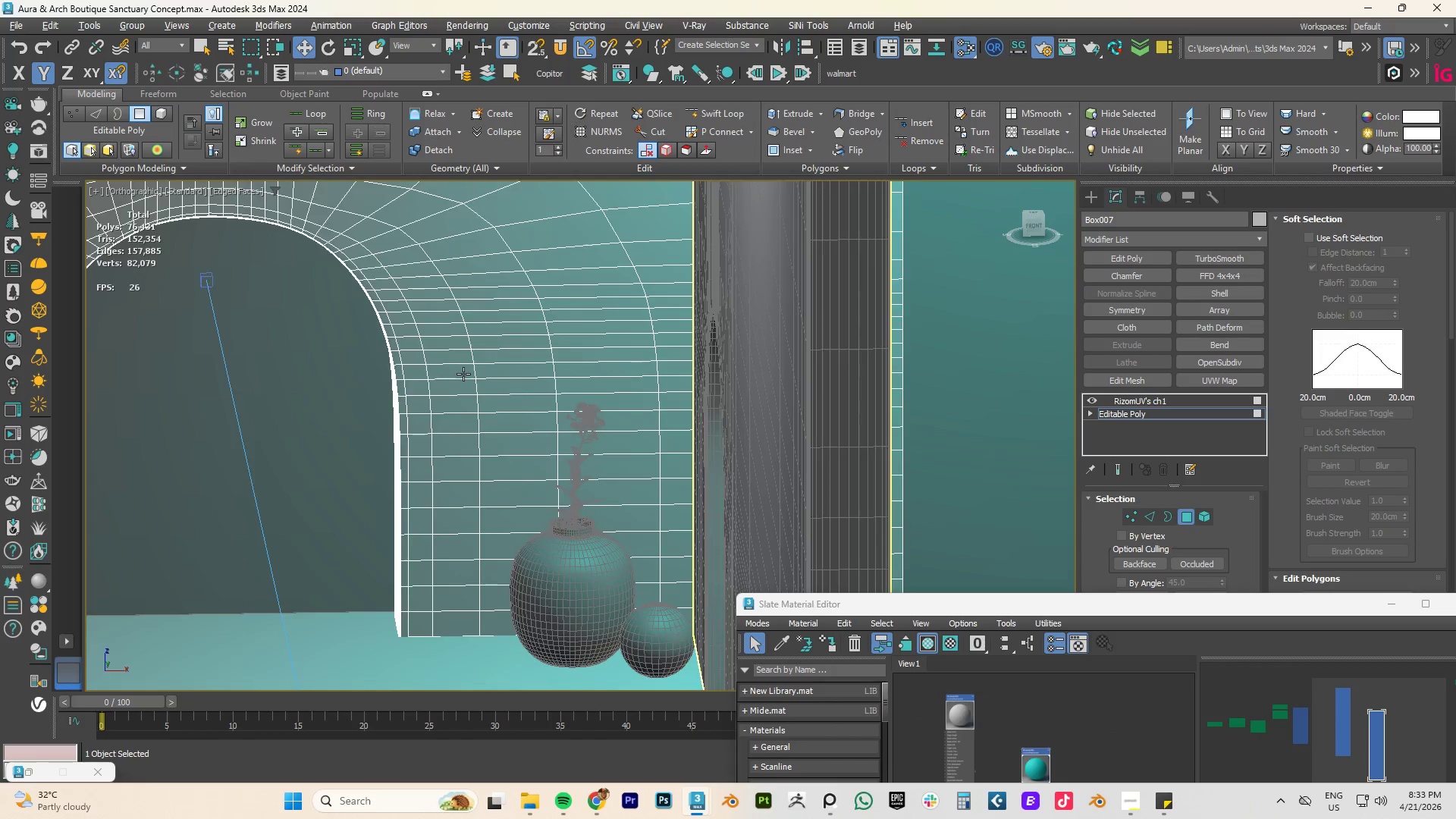 
scroll: coordinate [480, 390], scroll_direction: down, amount: 3.0
 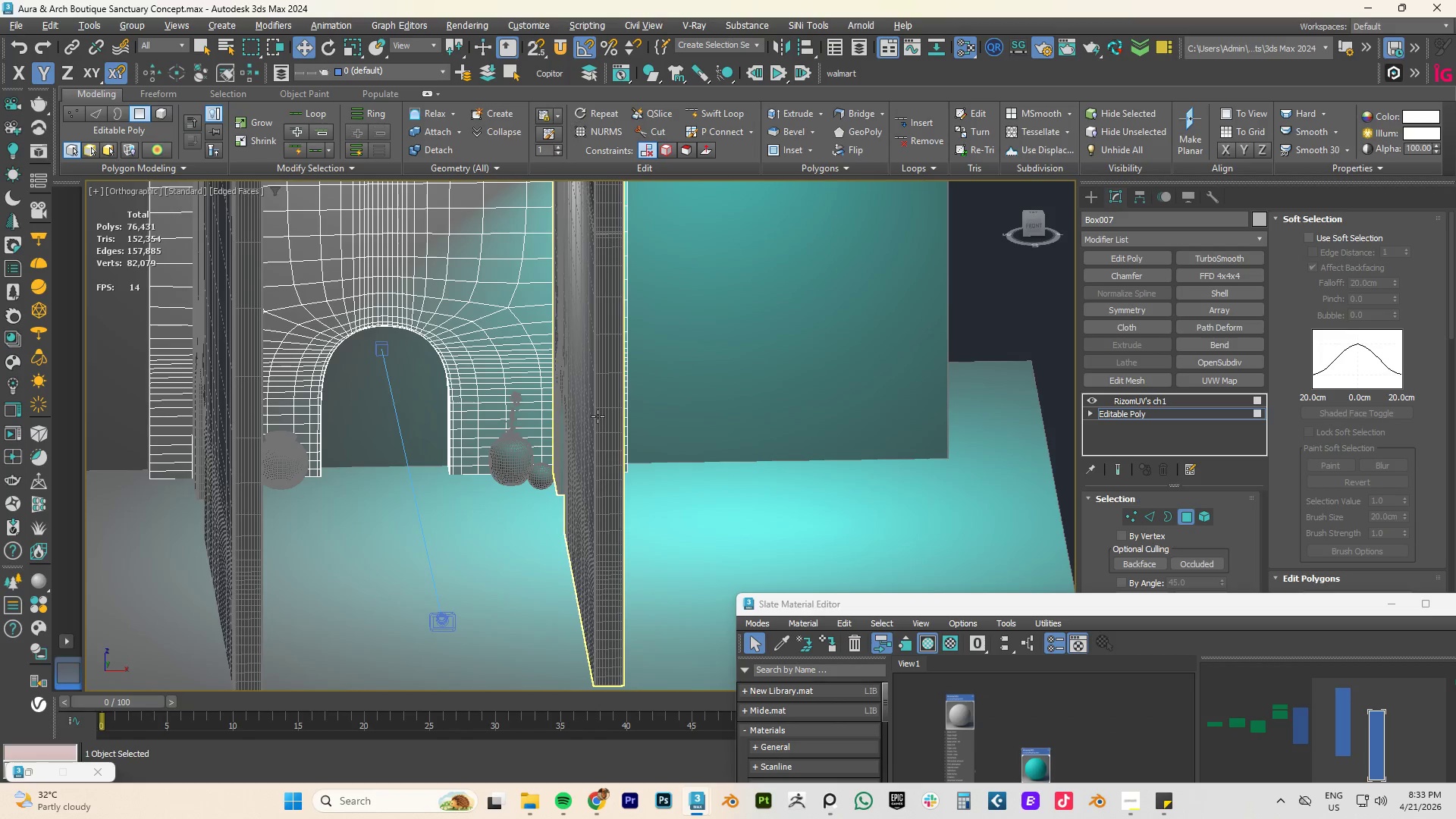 
key(Alt+W)
 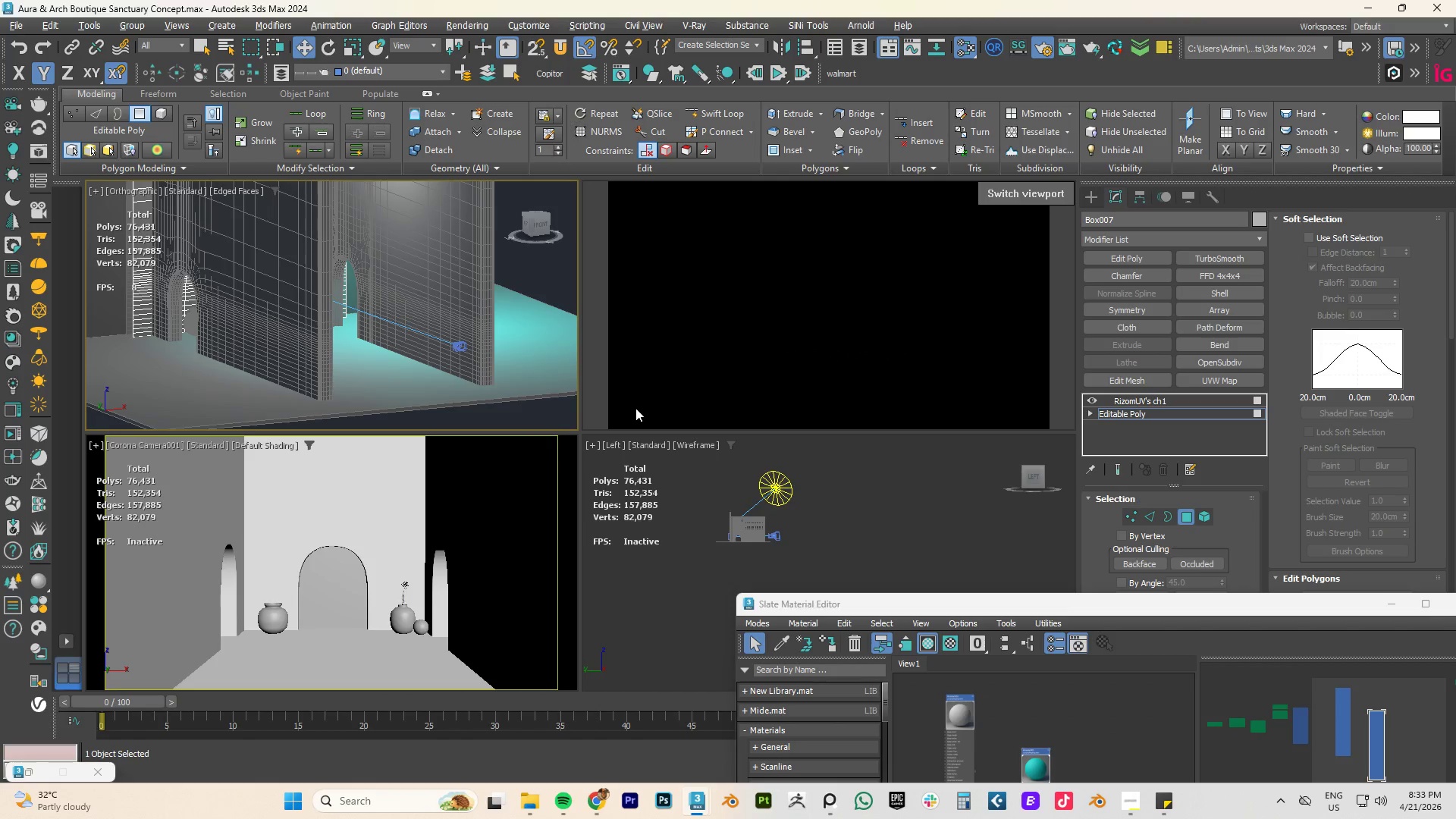 
key(Alt+W)
 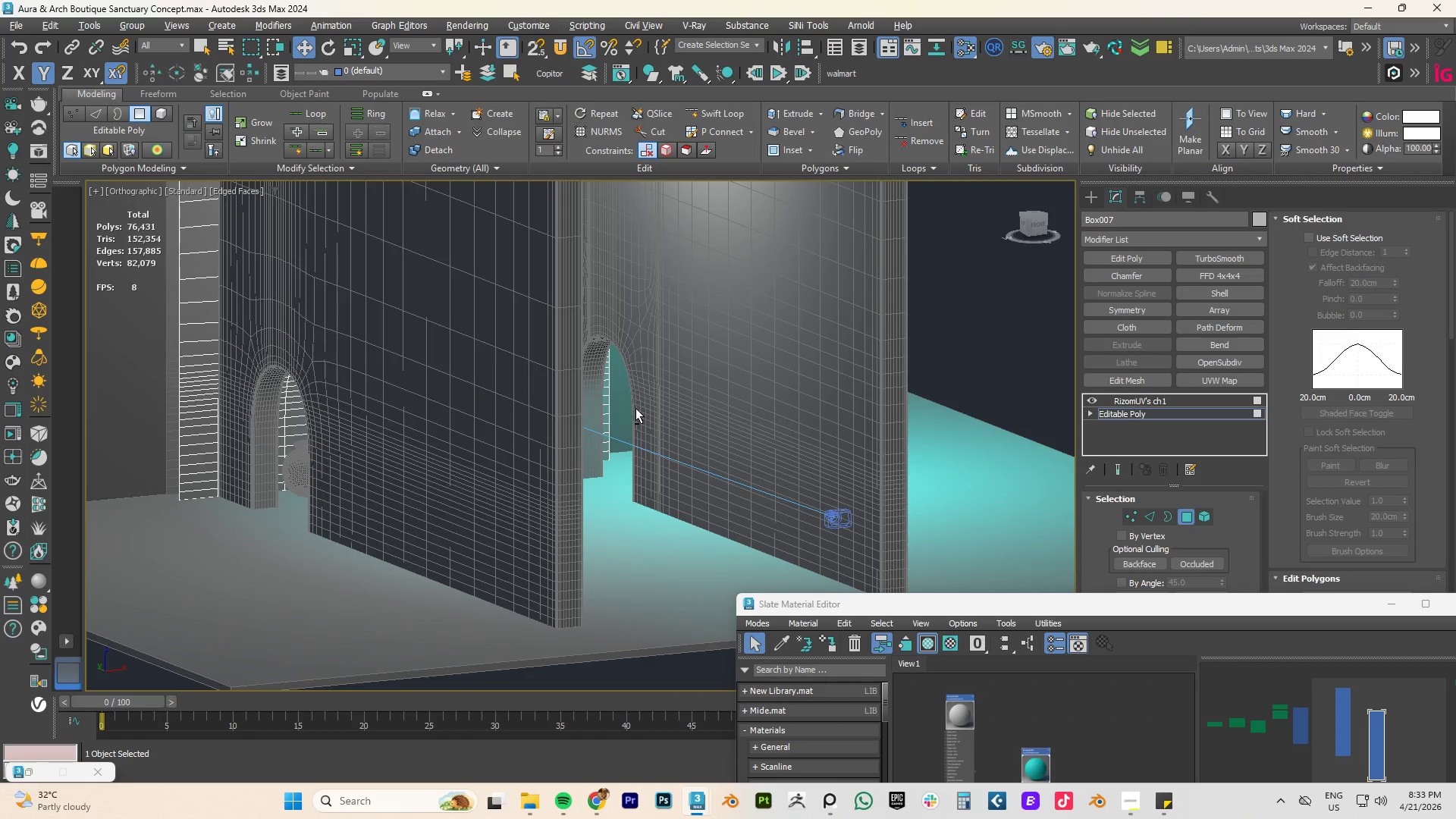 
key(Alt+Q)
 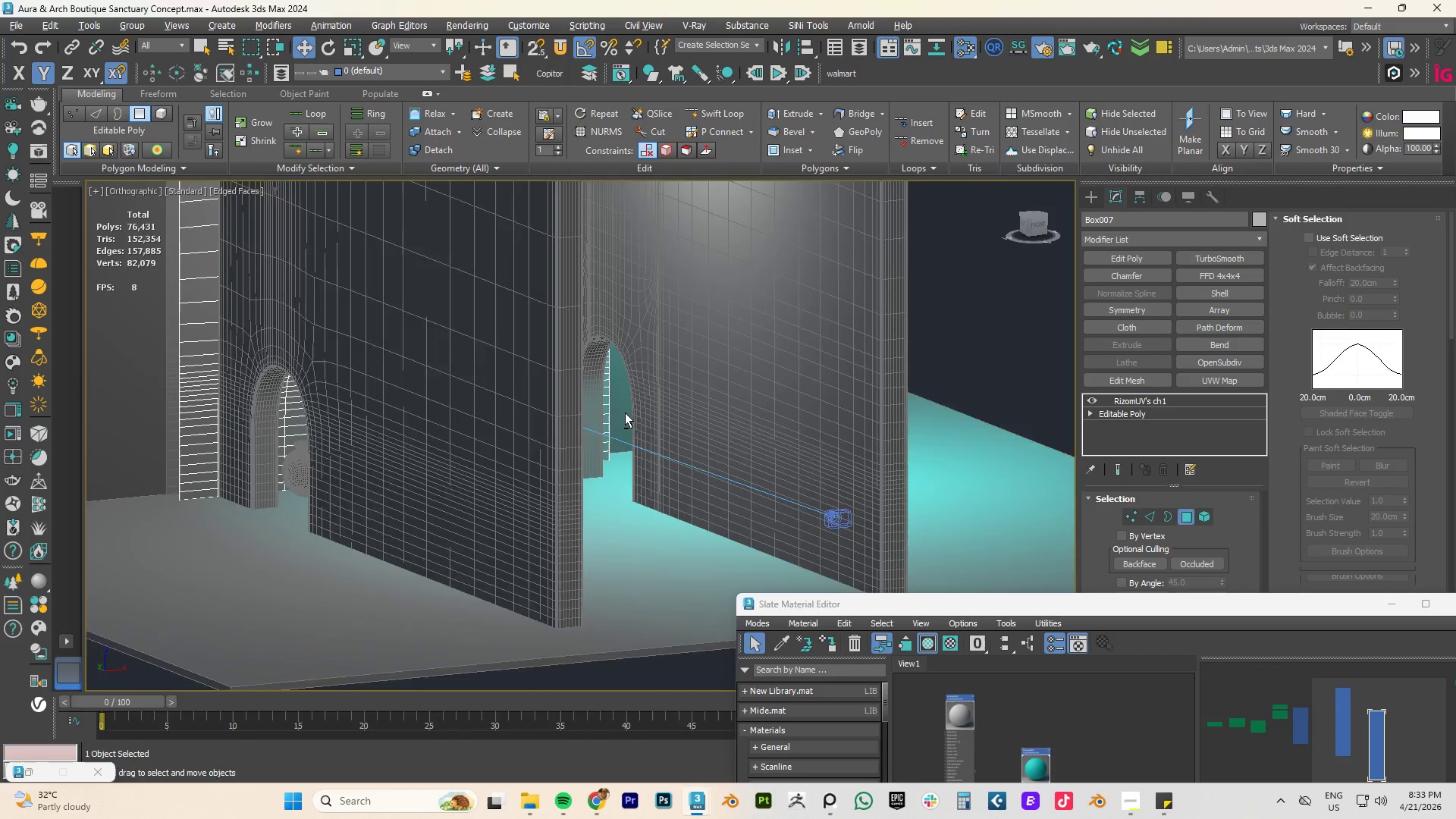 
hold_key(key=AltLeft, duration=0.38)
 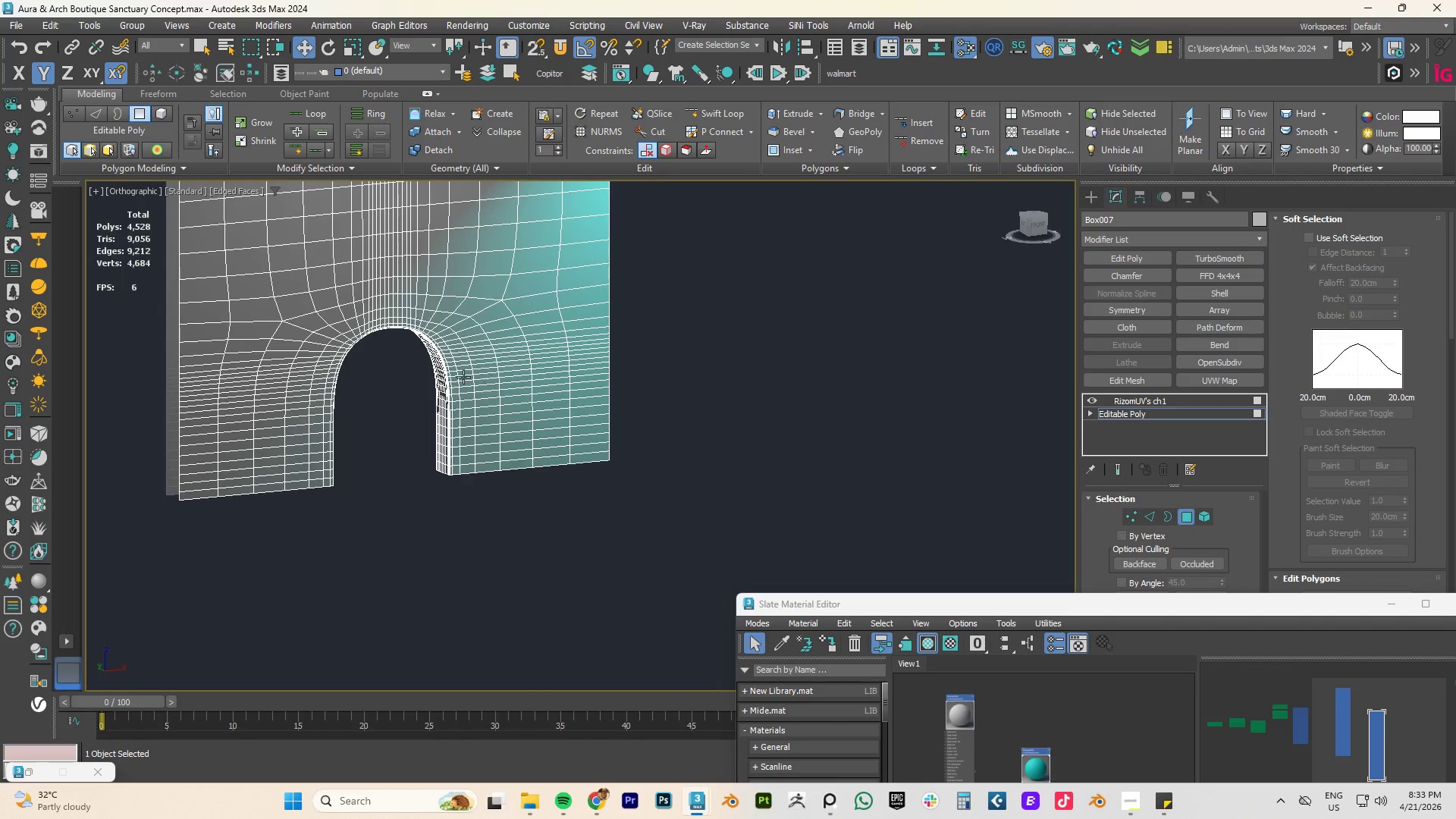 
scroll: coordinate [416, 425], scroll_direction: up, amount: 6.0
 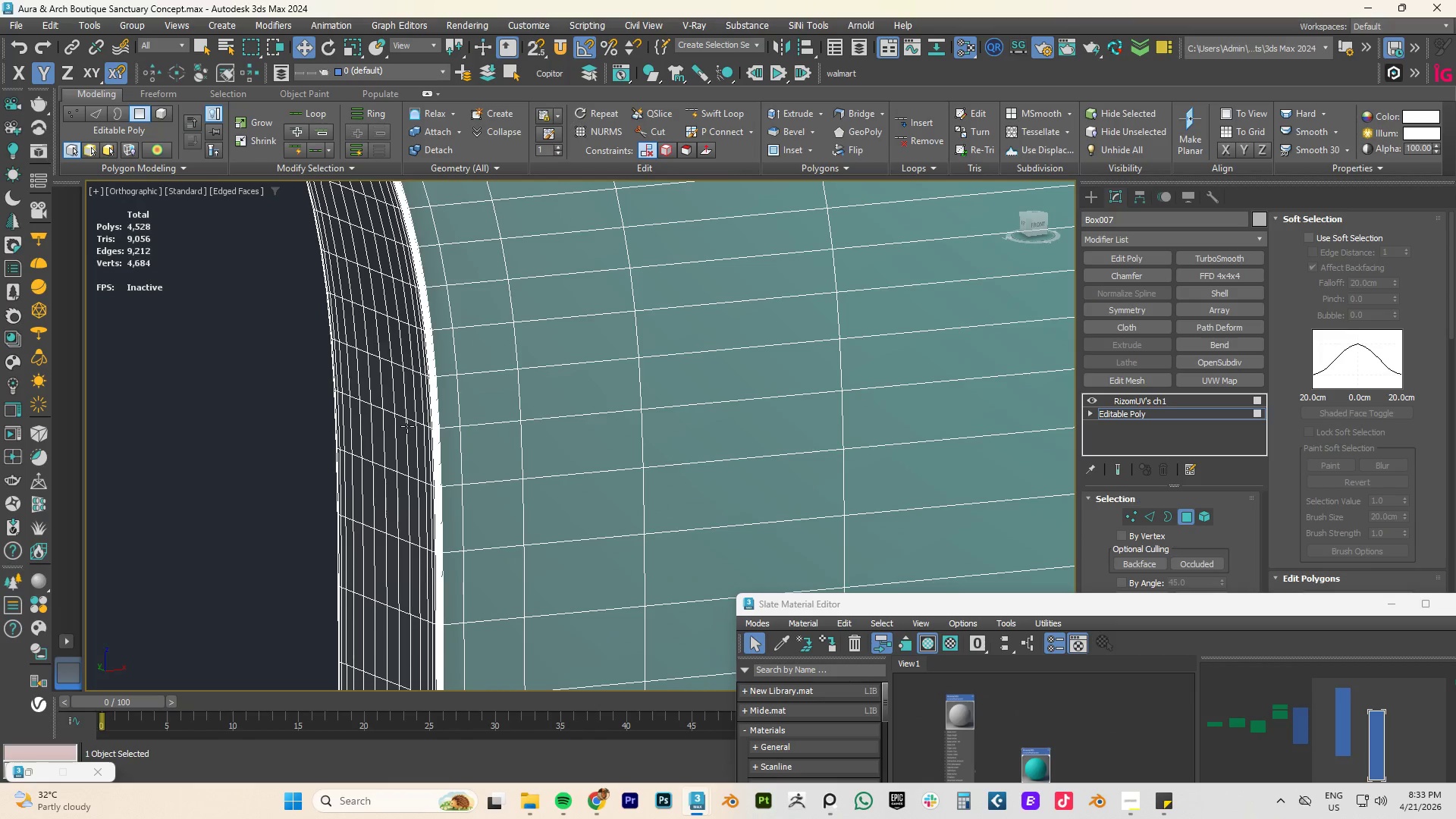 
key(F4)
 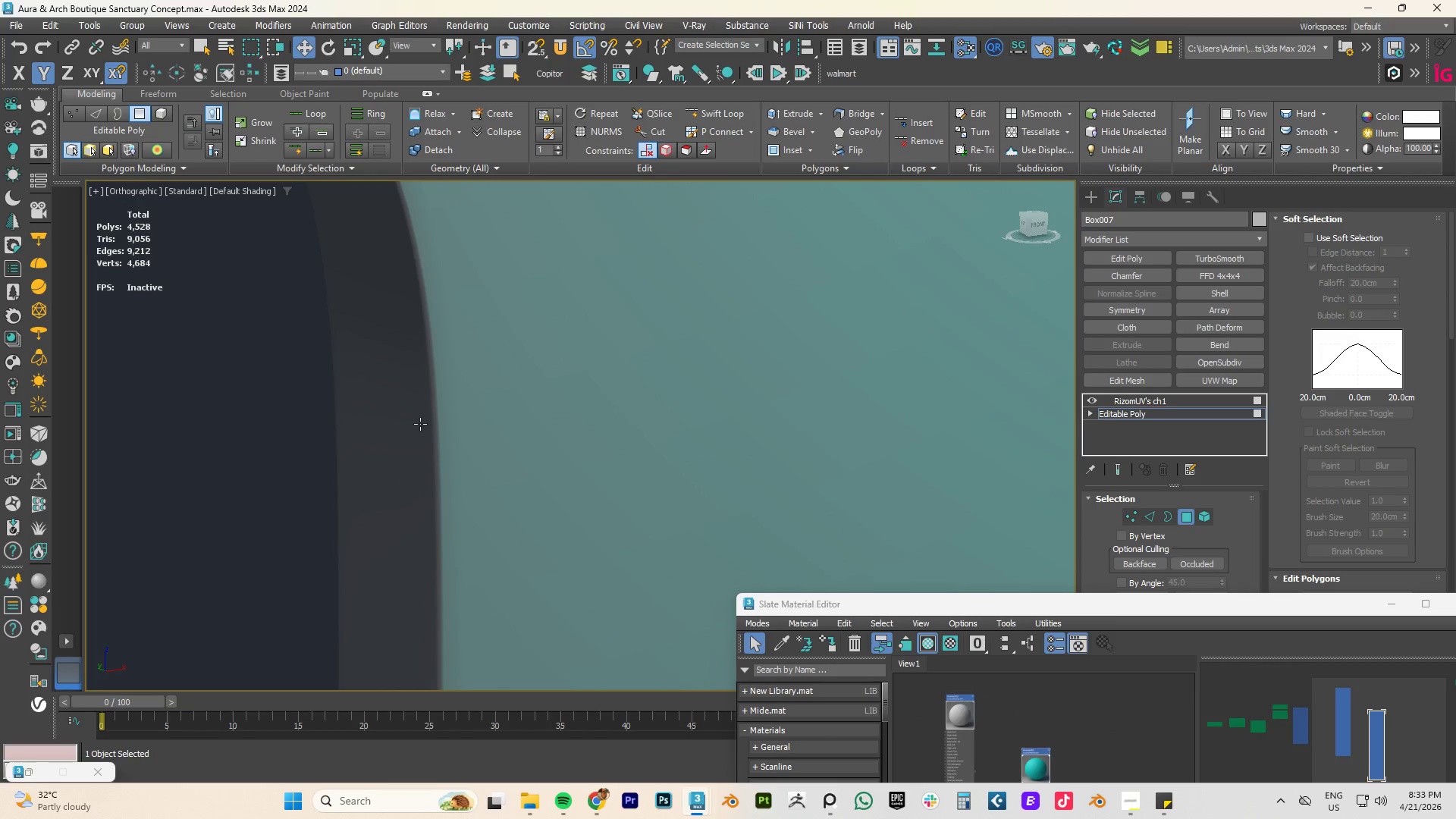 
scroll: coordinate [421, 424], scroll_direction: down, amount: 7.0
 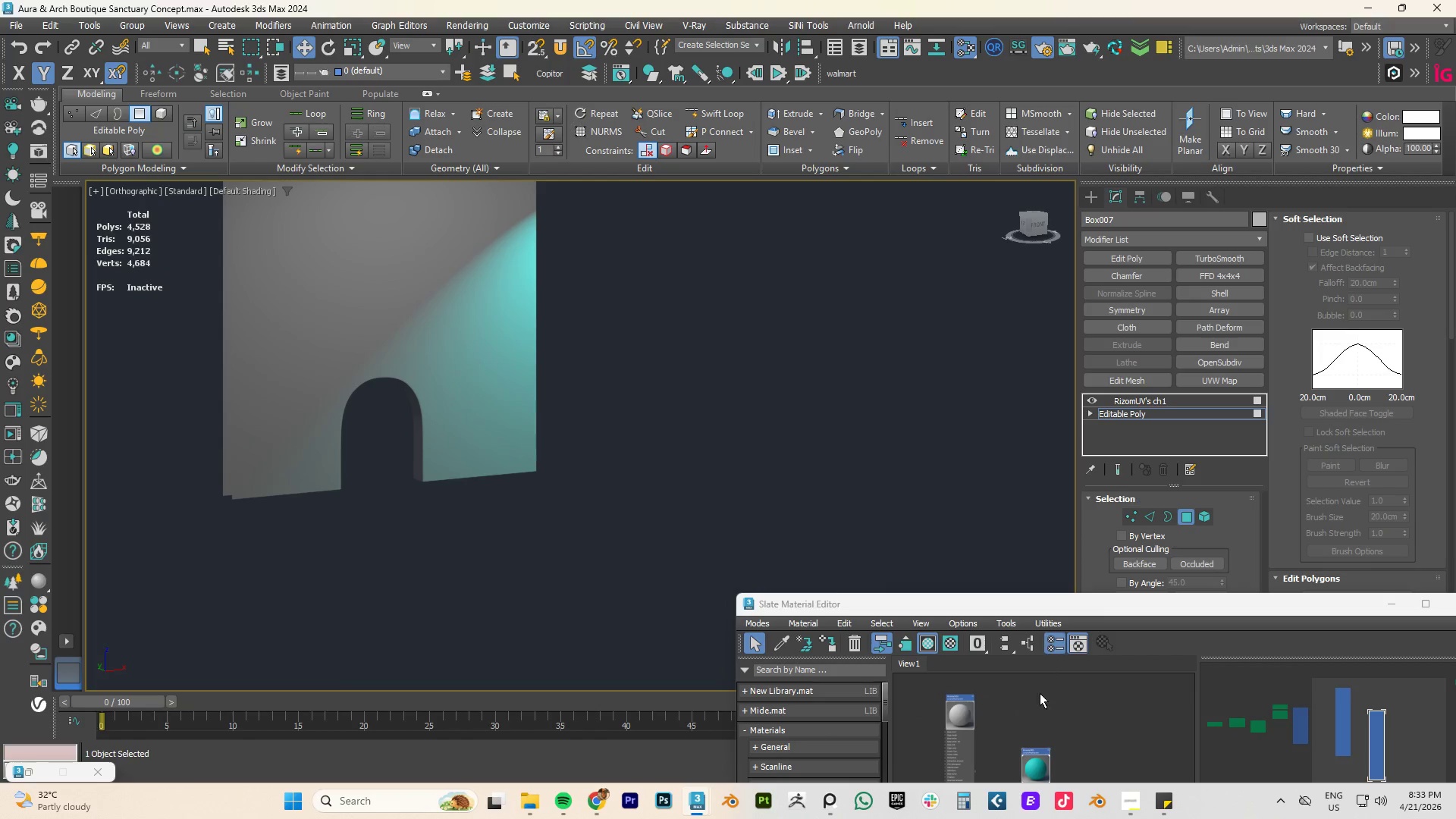 
right_click([1031, 763])
 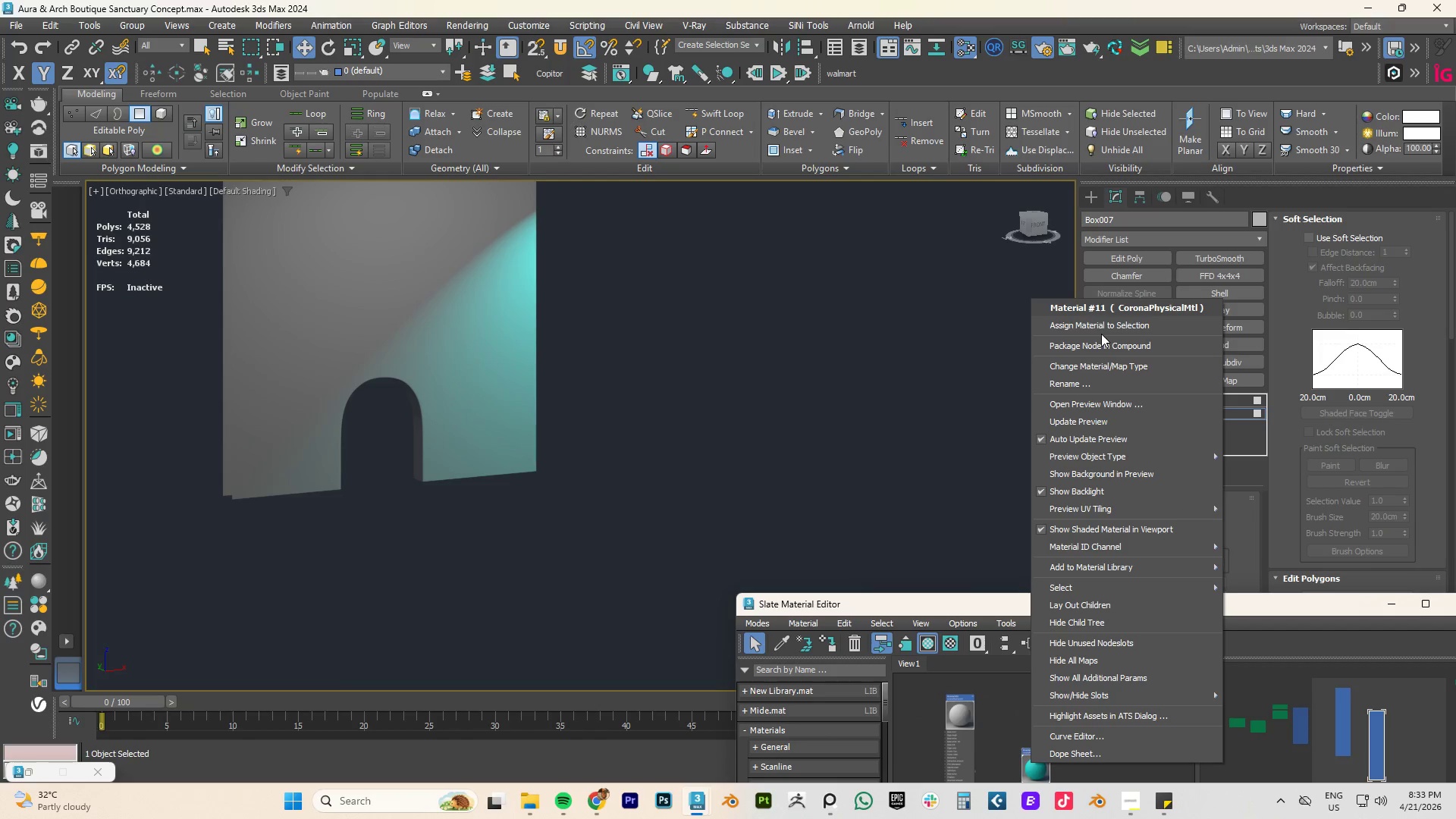 
left_click([1097, 326])
 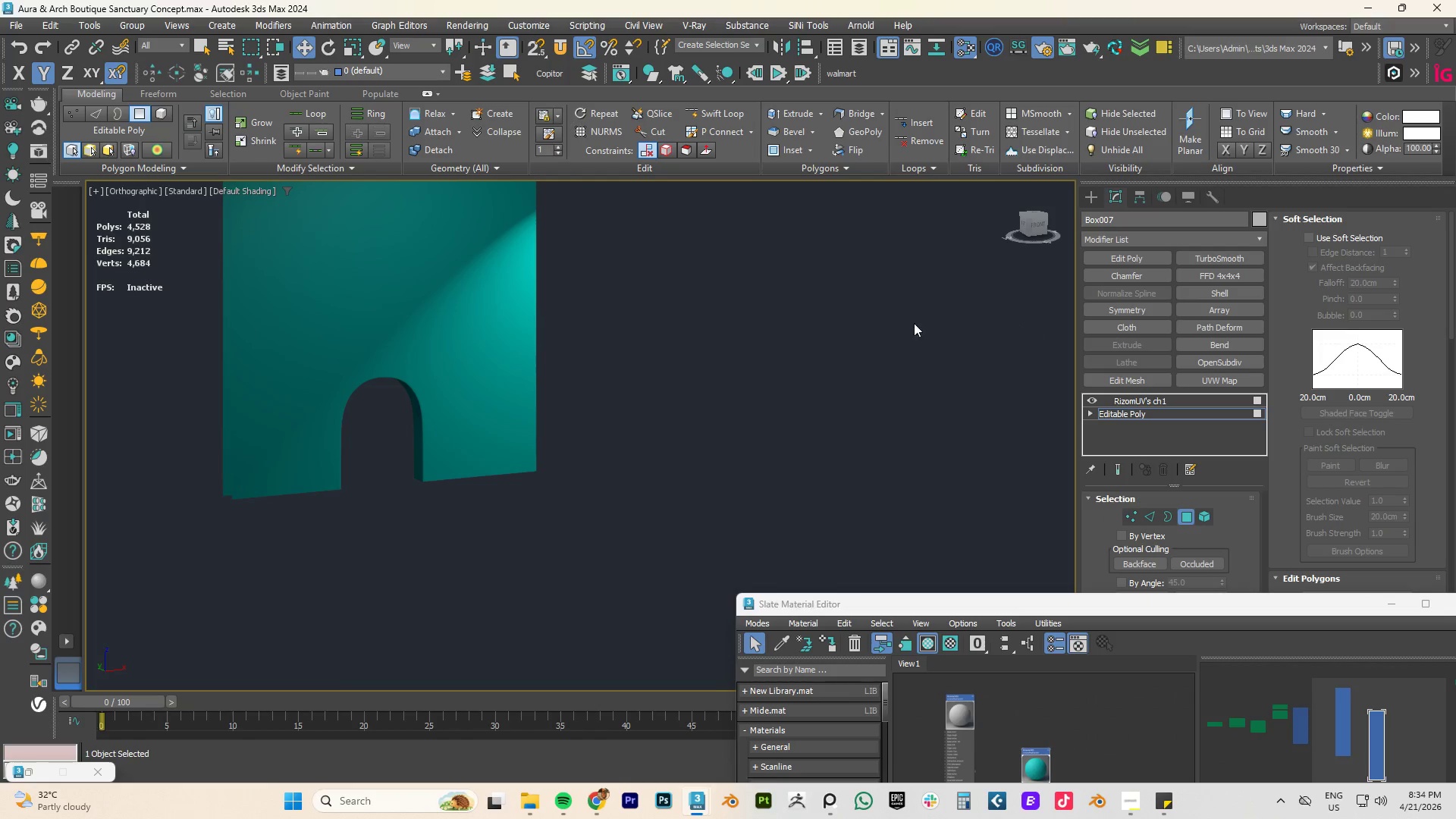 
hold_key(key=AltLeft, duration=1.19)
 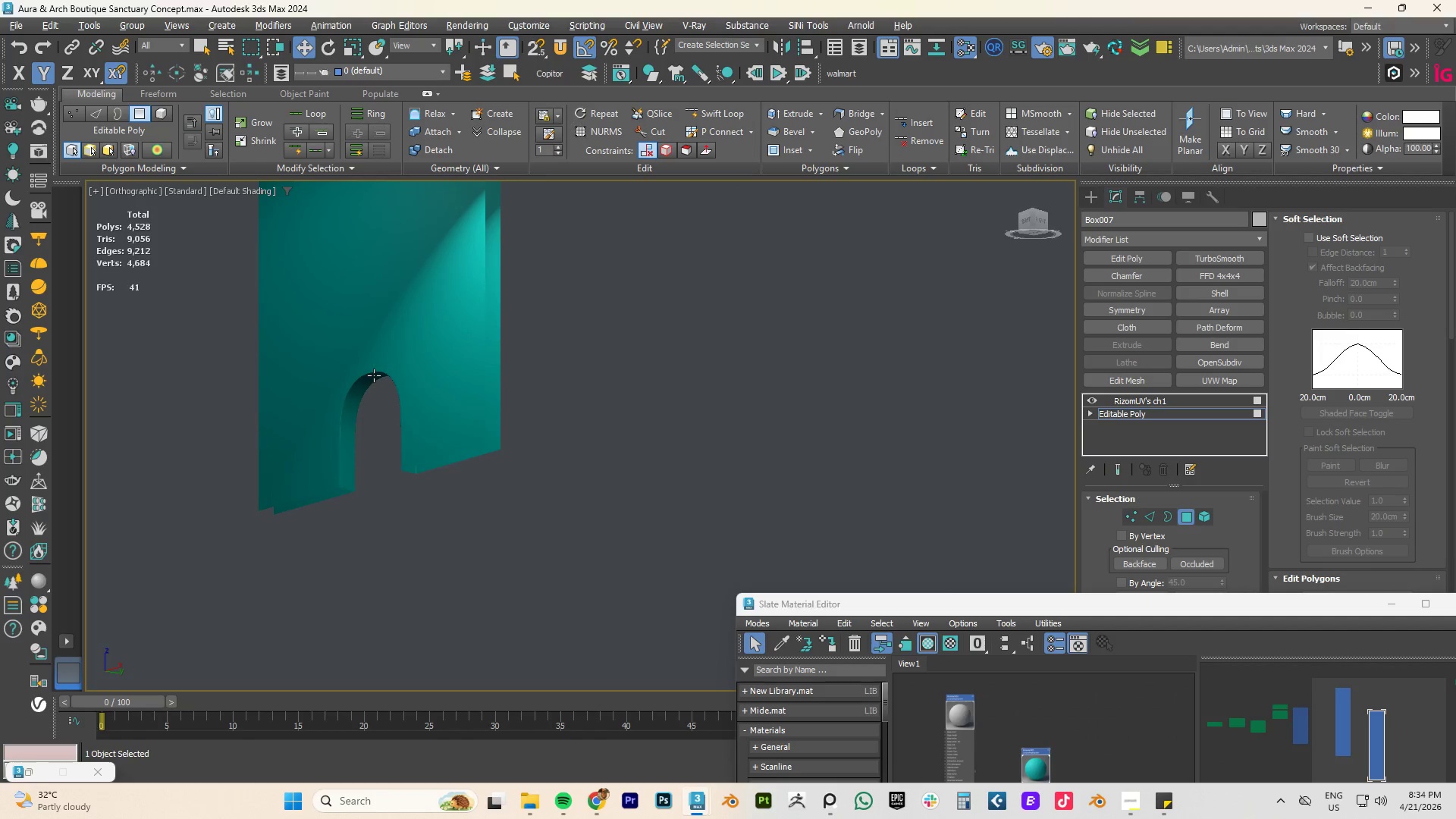 
key(Control+Z)
 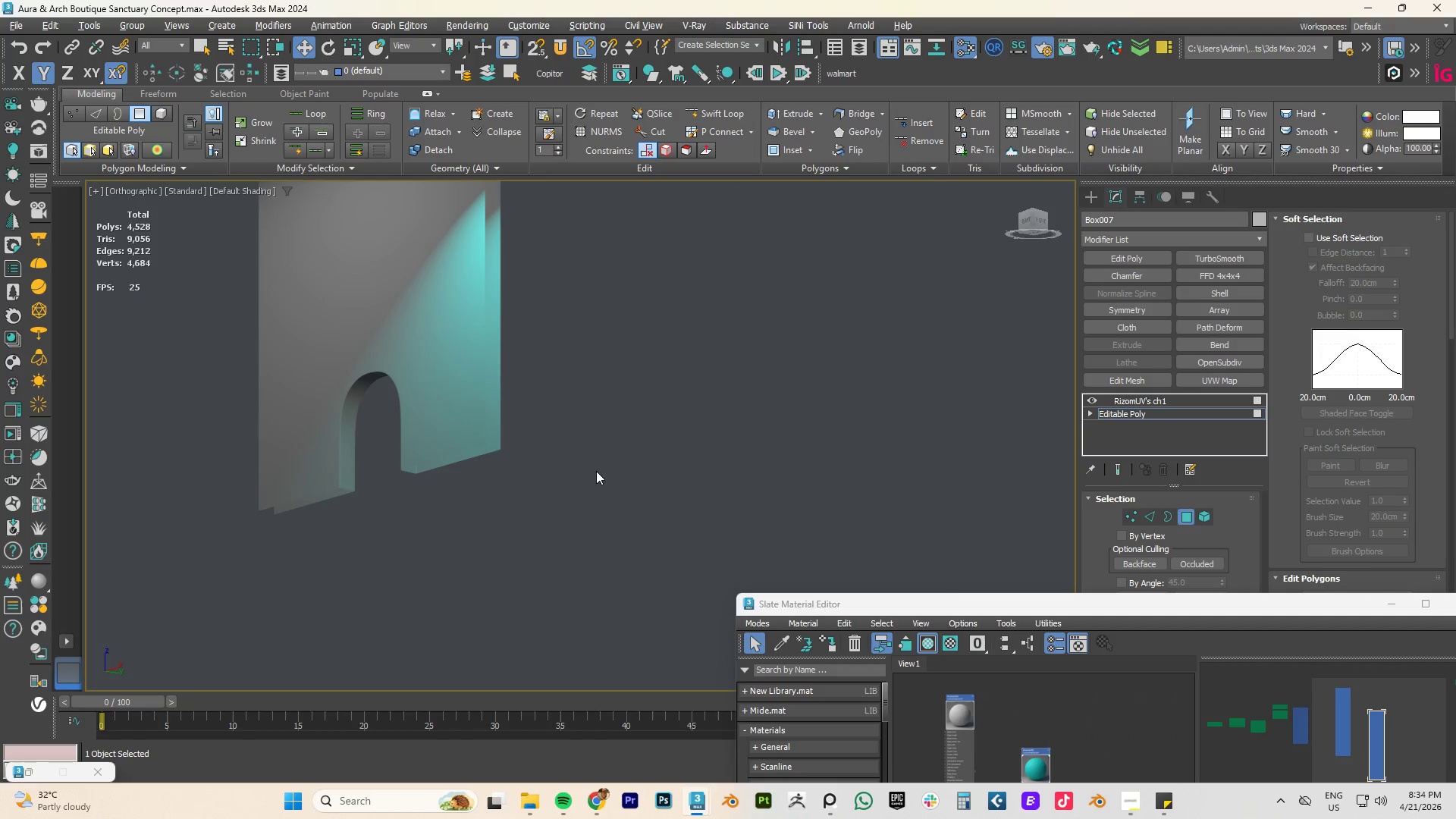 
hold_key(key=AltLeft, duration=1.05)
 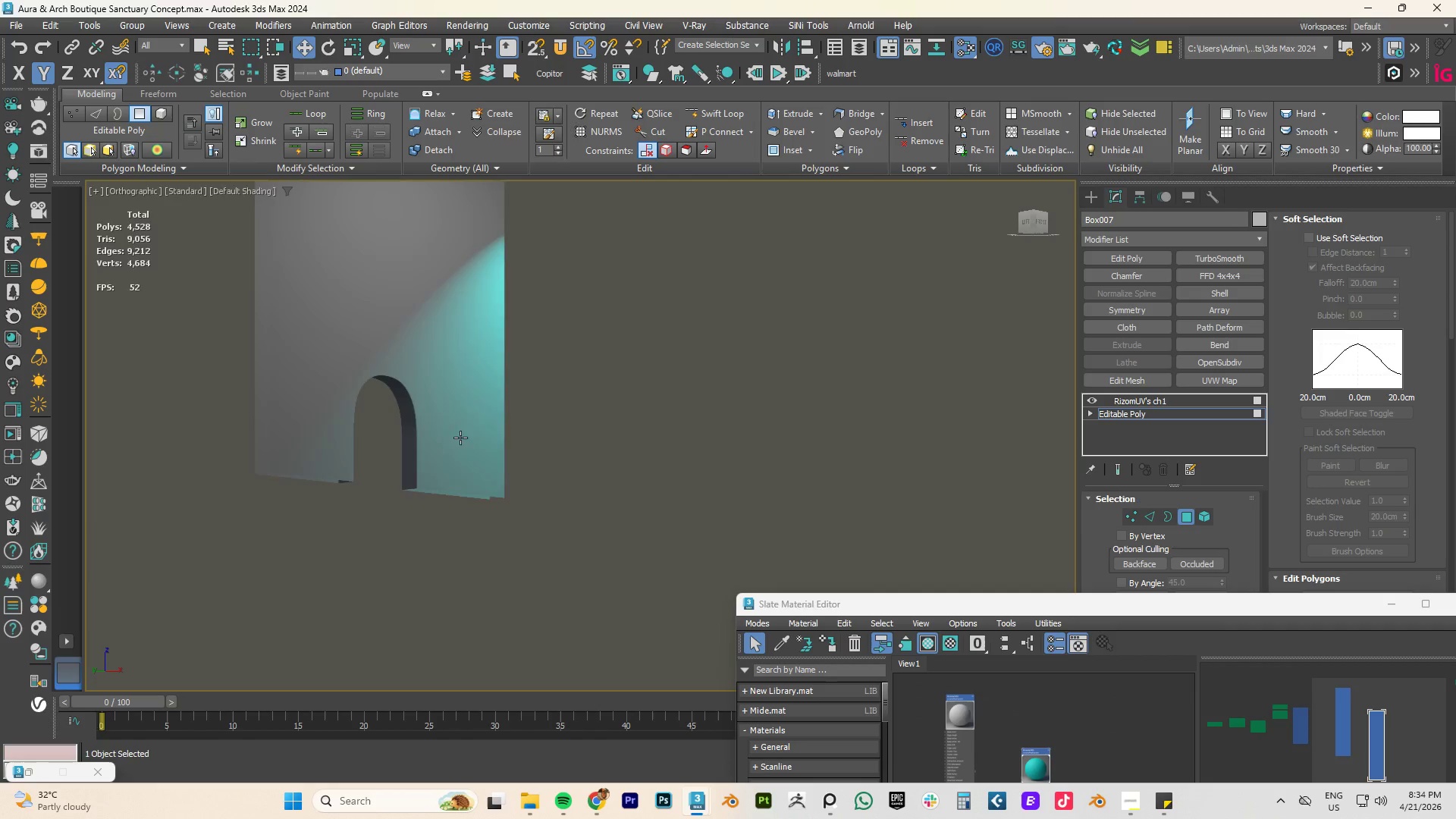 
scroll: coordinate [422, 428], scroll_direction: up, amount: 4.0
 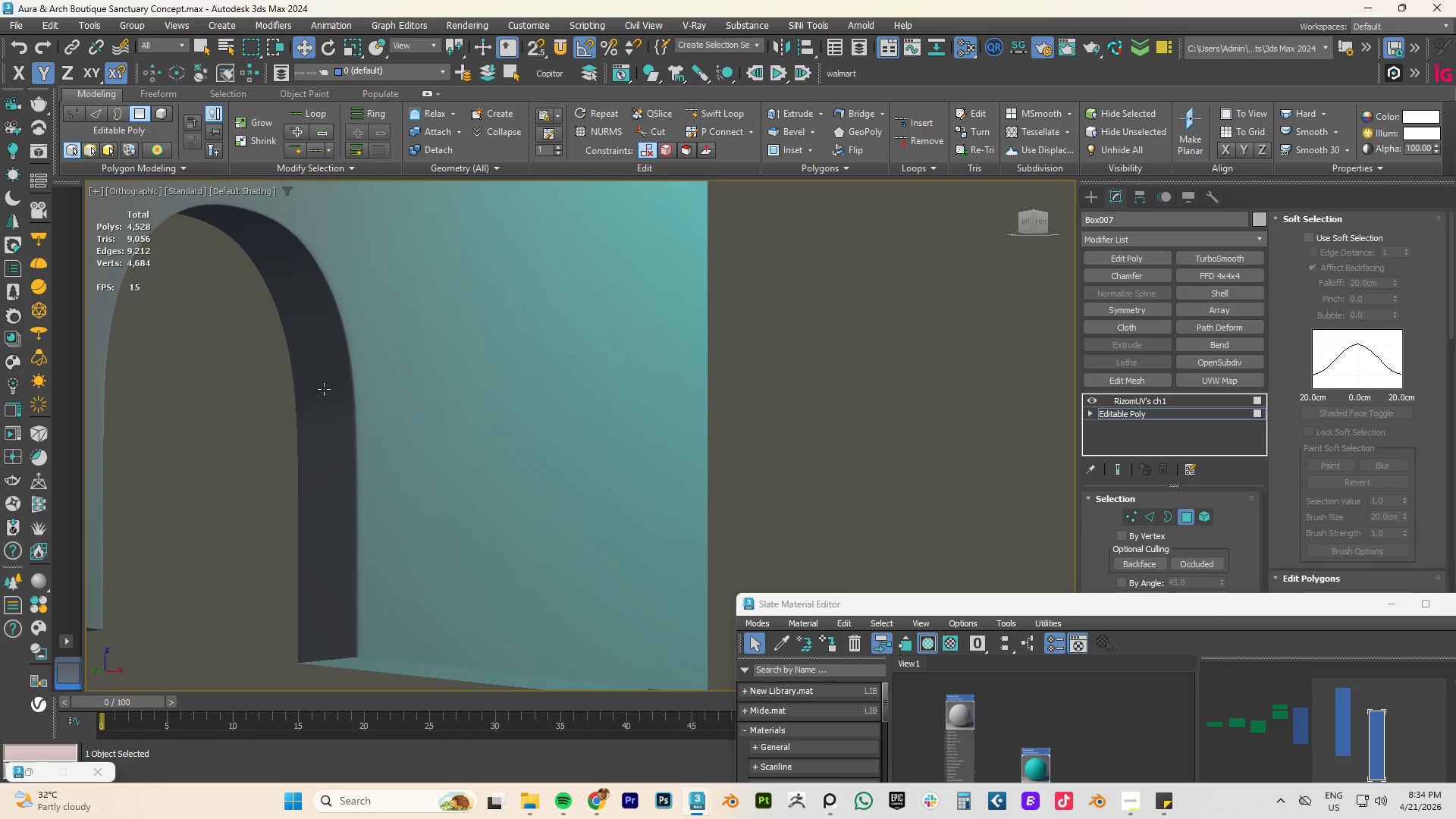 
hold_key(key=AltLeft, duration=0.53)
 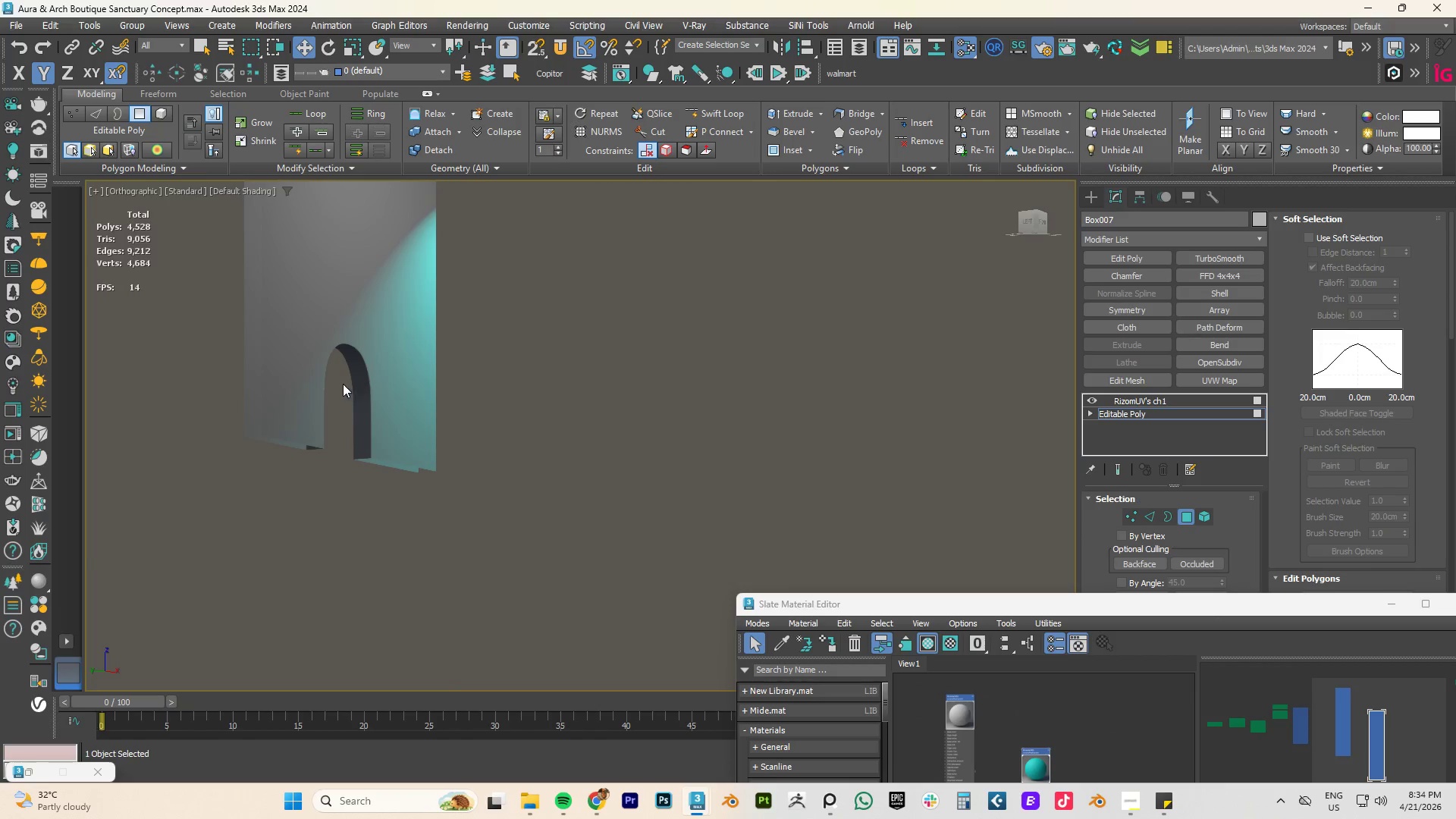 
scroll: coordinate [413, 391], scroll_direction: down, amount: 4.0
 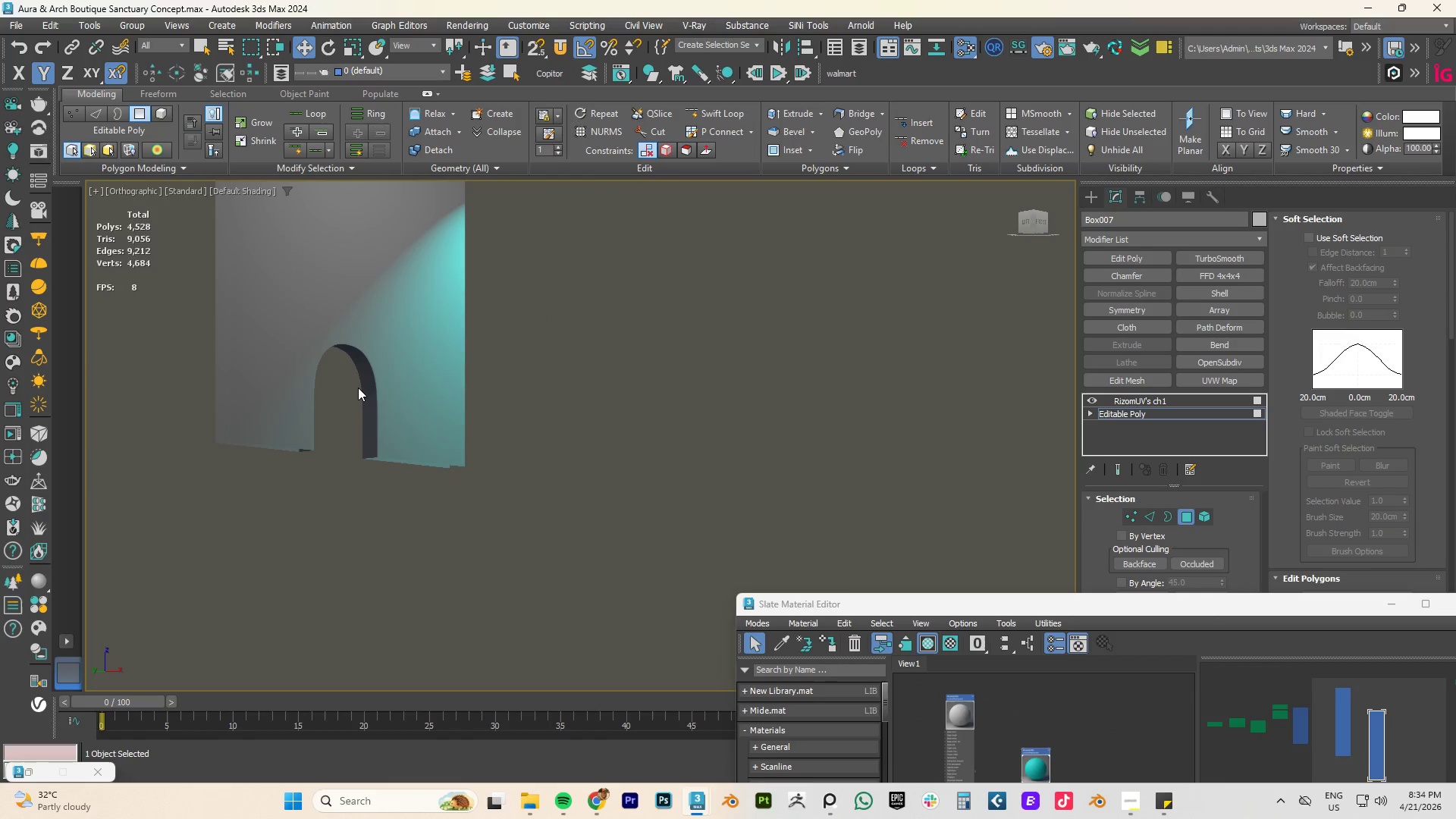 
key(F4)
 